 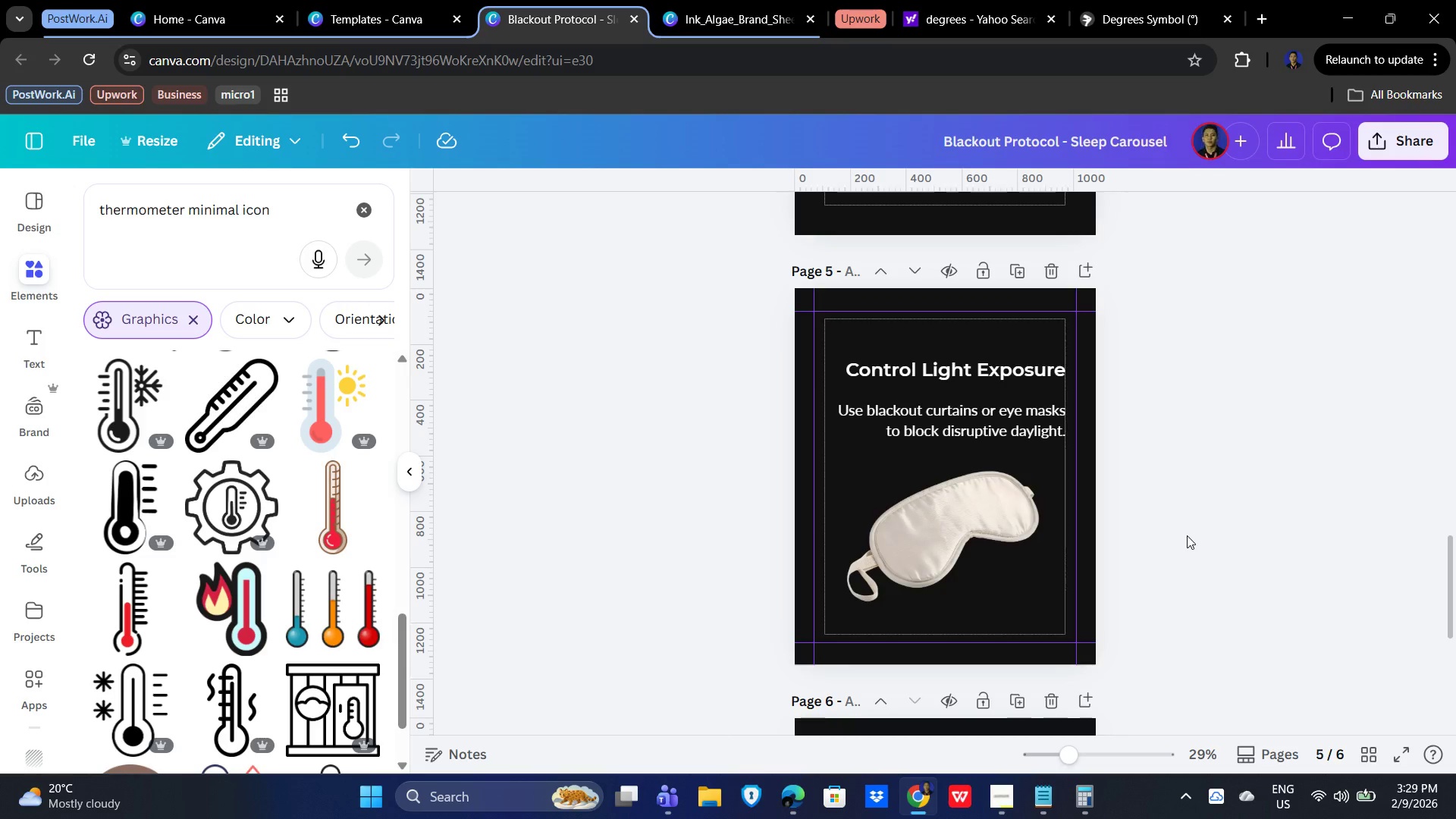 
scroll: coordinate [994, 461], scroll_direction: up, amount: 7.0
 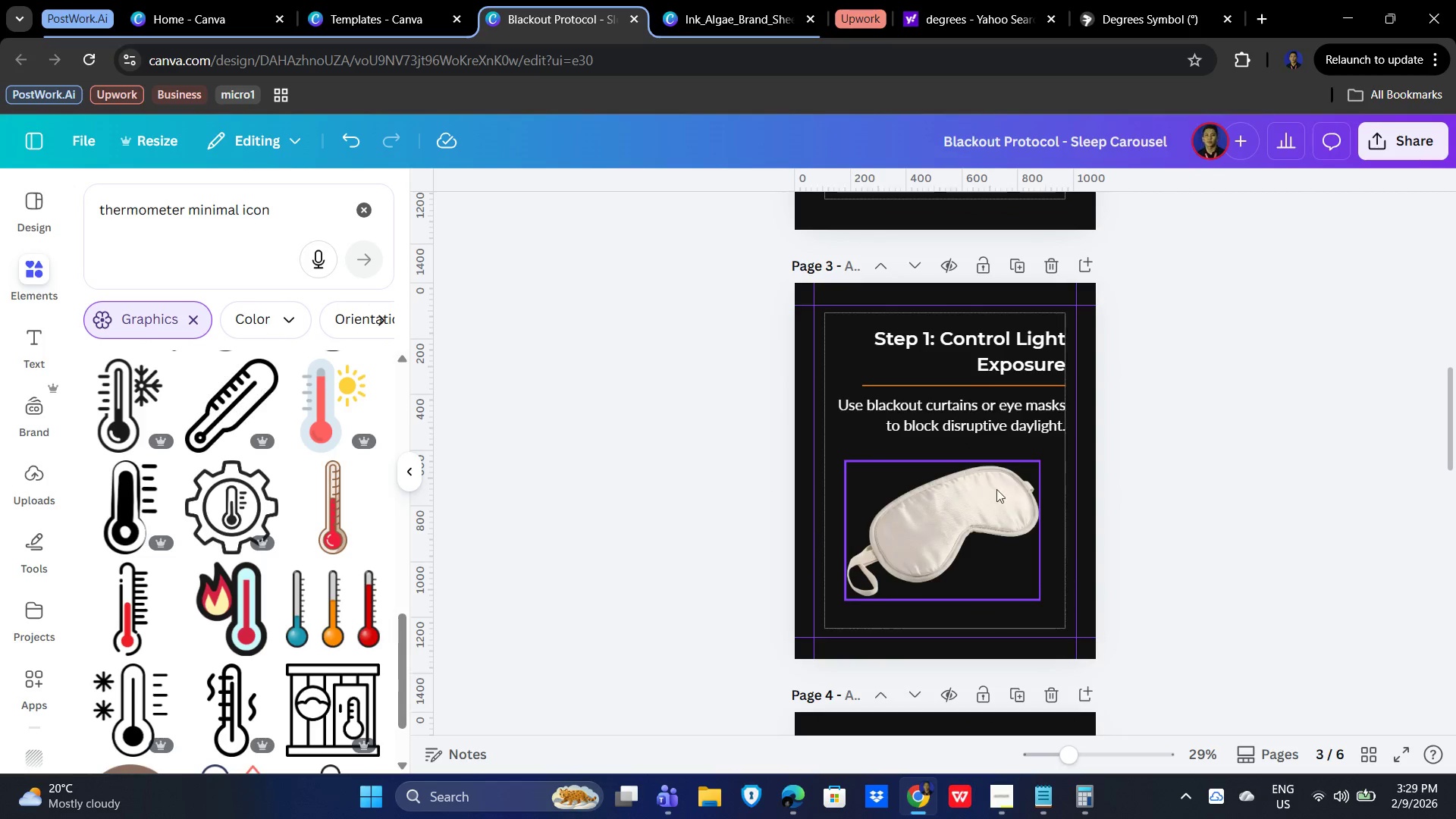 
scroll: coordinate [971, 541], scroll_direction: down, amount: 7.0
 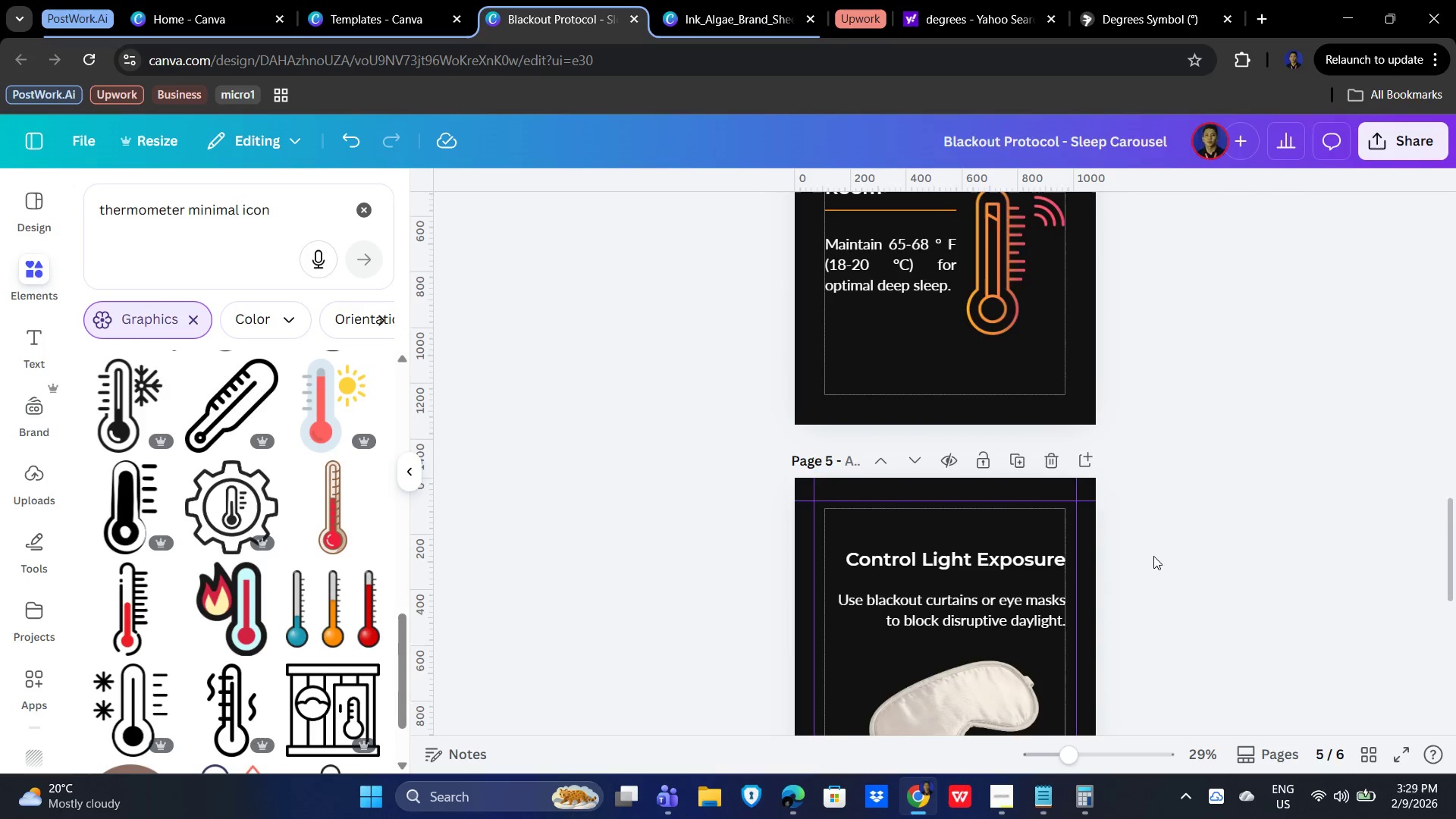 
left_click([1239, 520])
 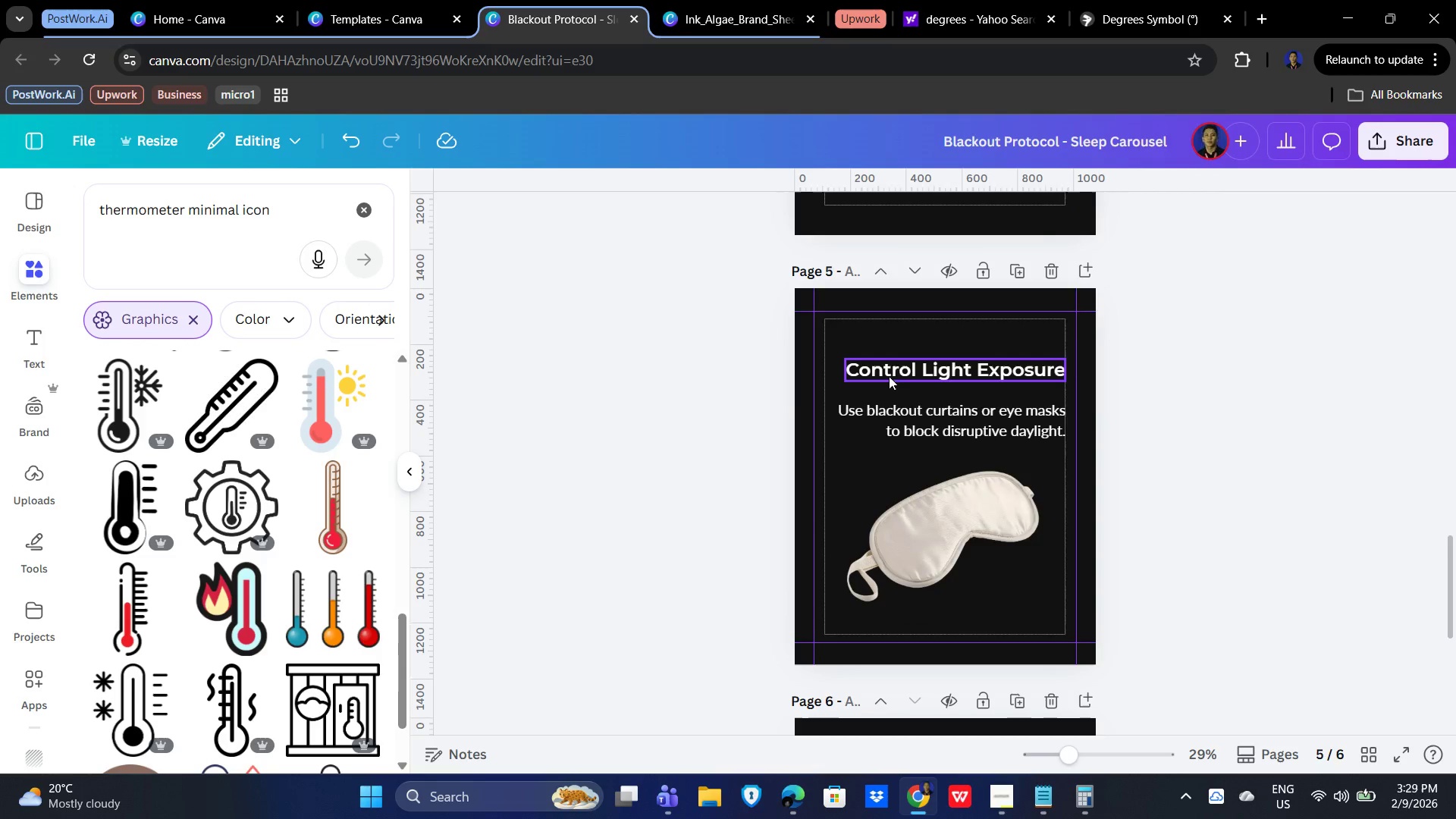 
scroll: coordinate [1153, 556], scroll_direction: down, amount: 2.0
 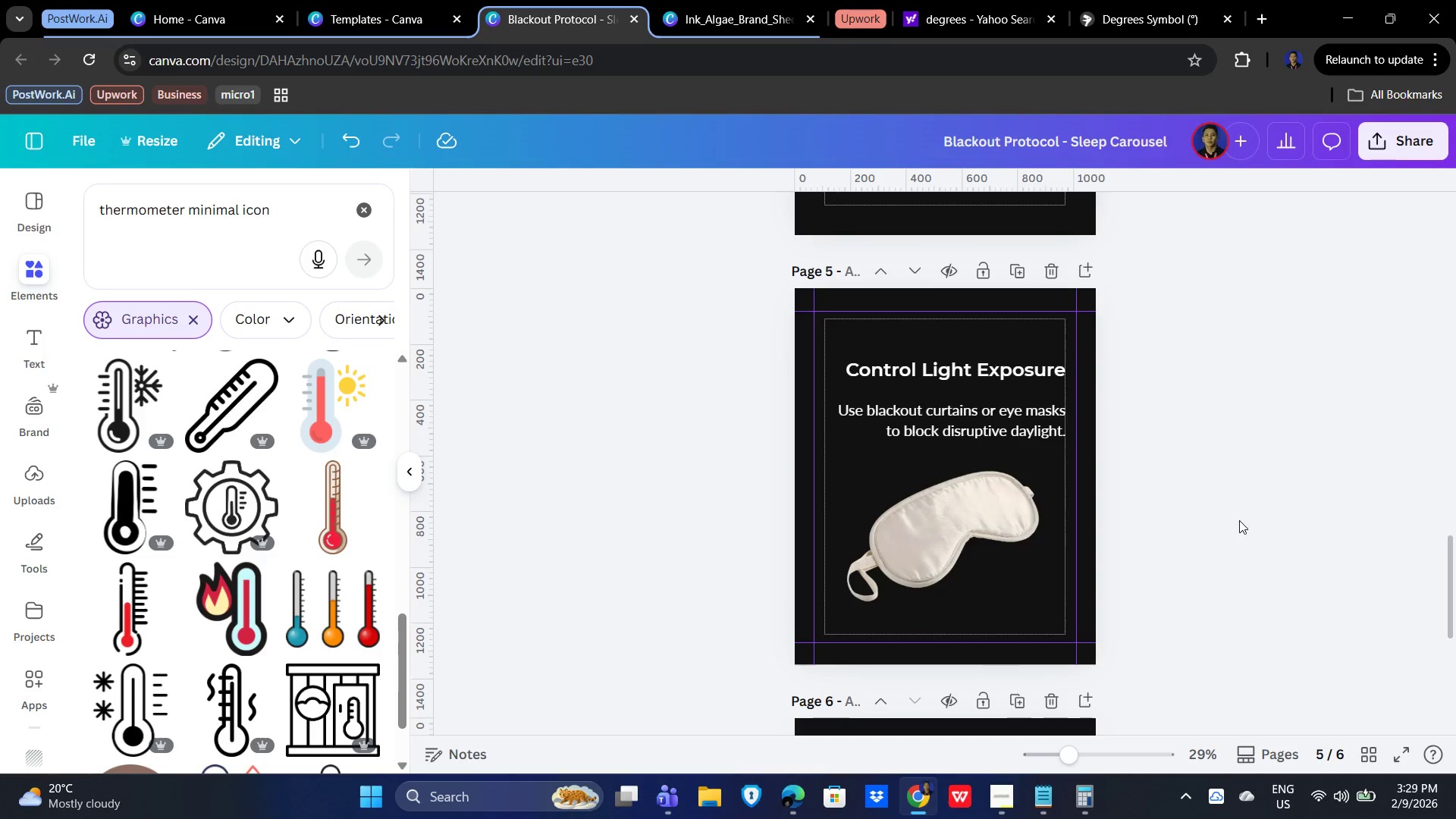 
left_click([904, 371])
 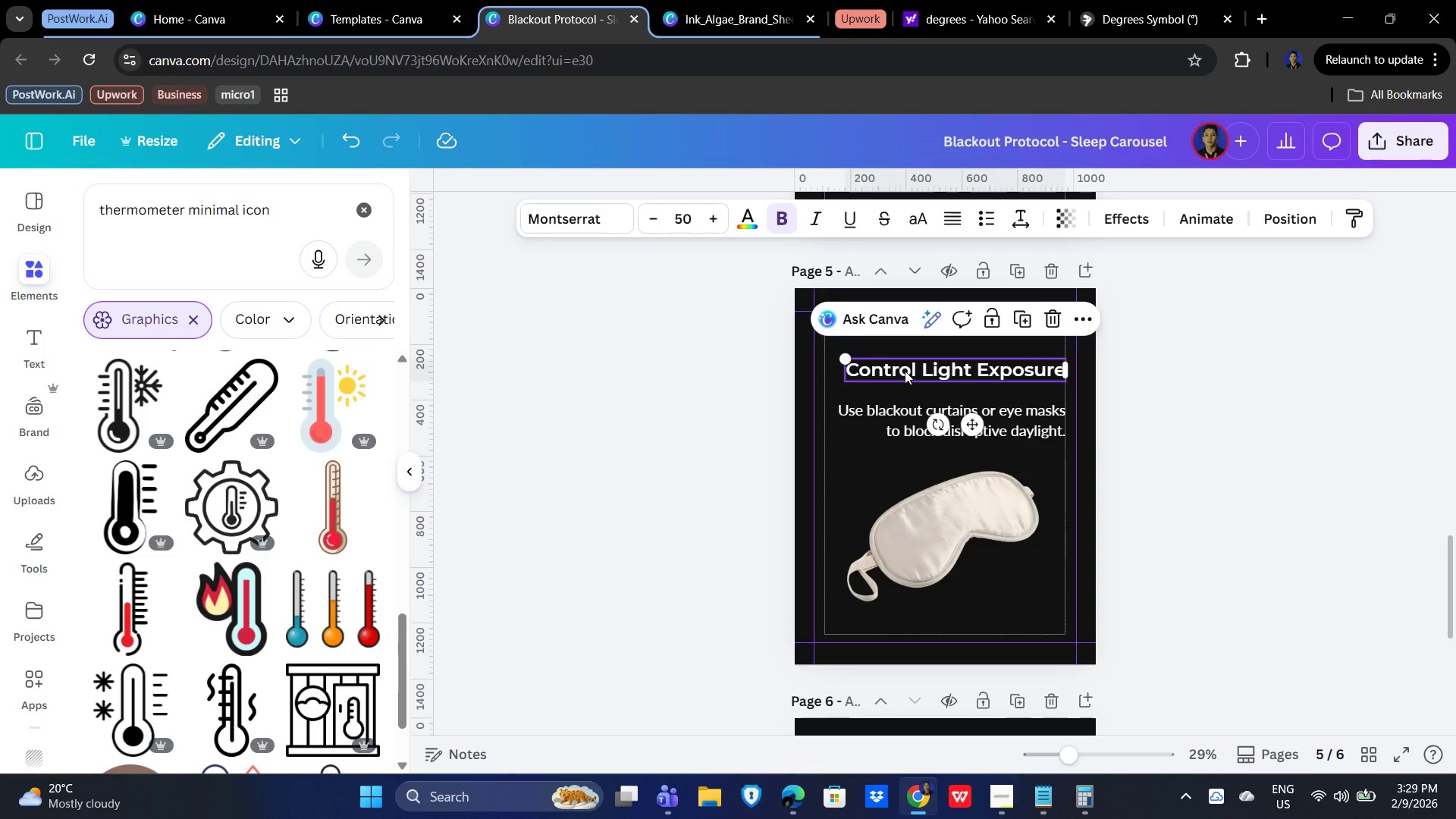 
double_click([905, 371])
 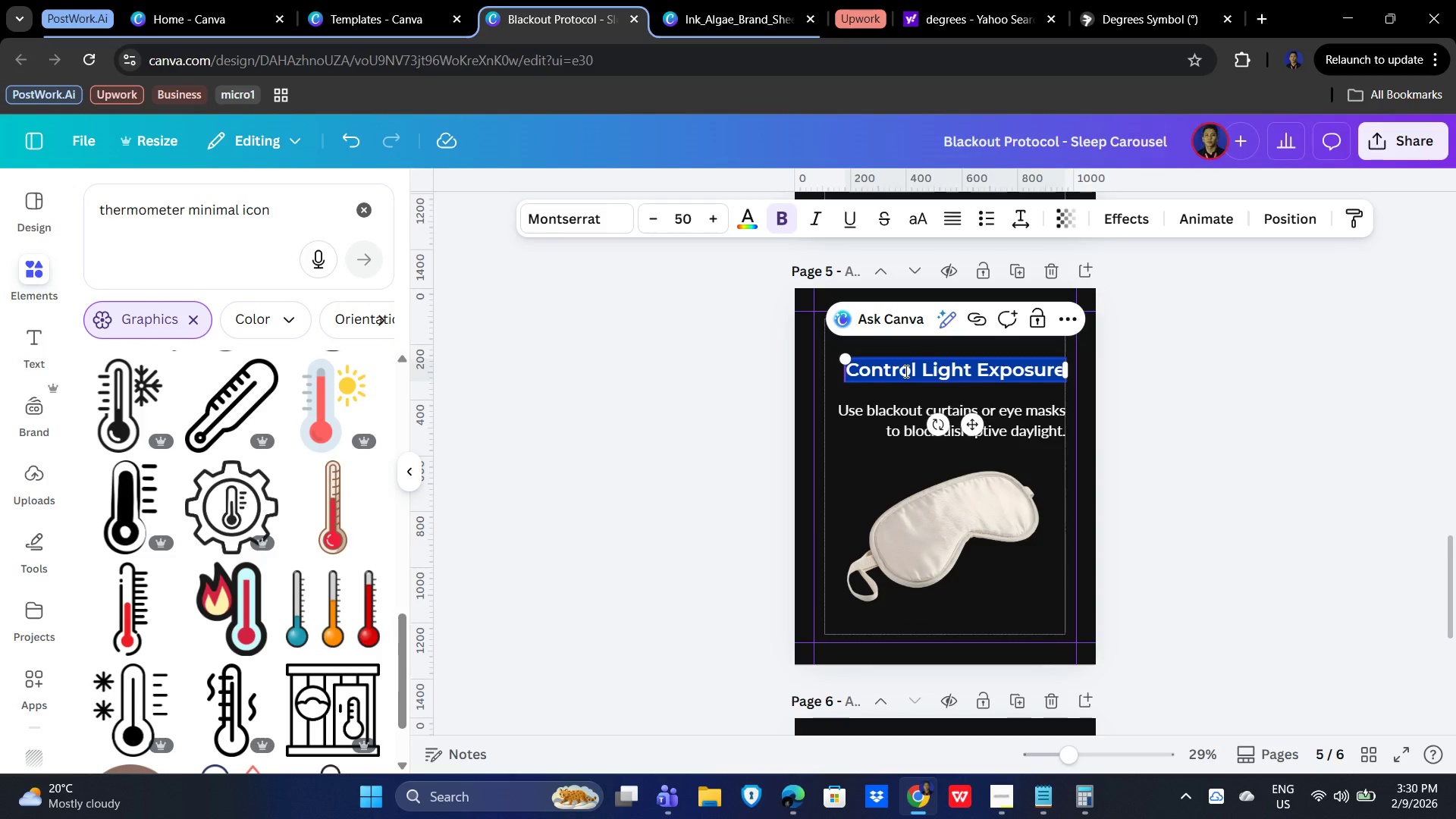 
type(Step 3: Create a Digital Sum)
key(Backspace)
type(nset)
 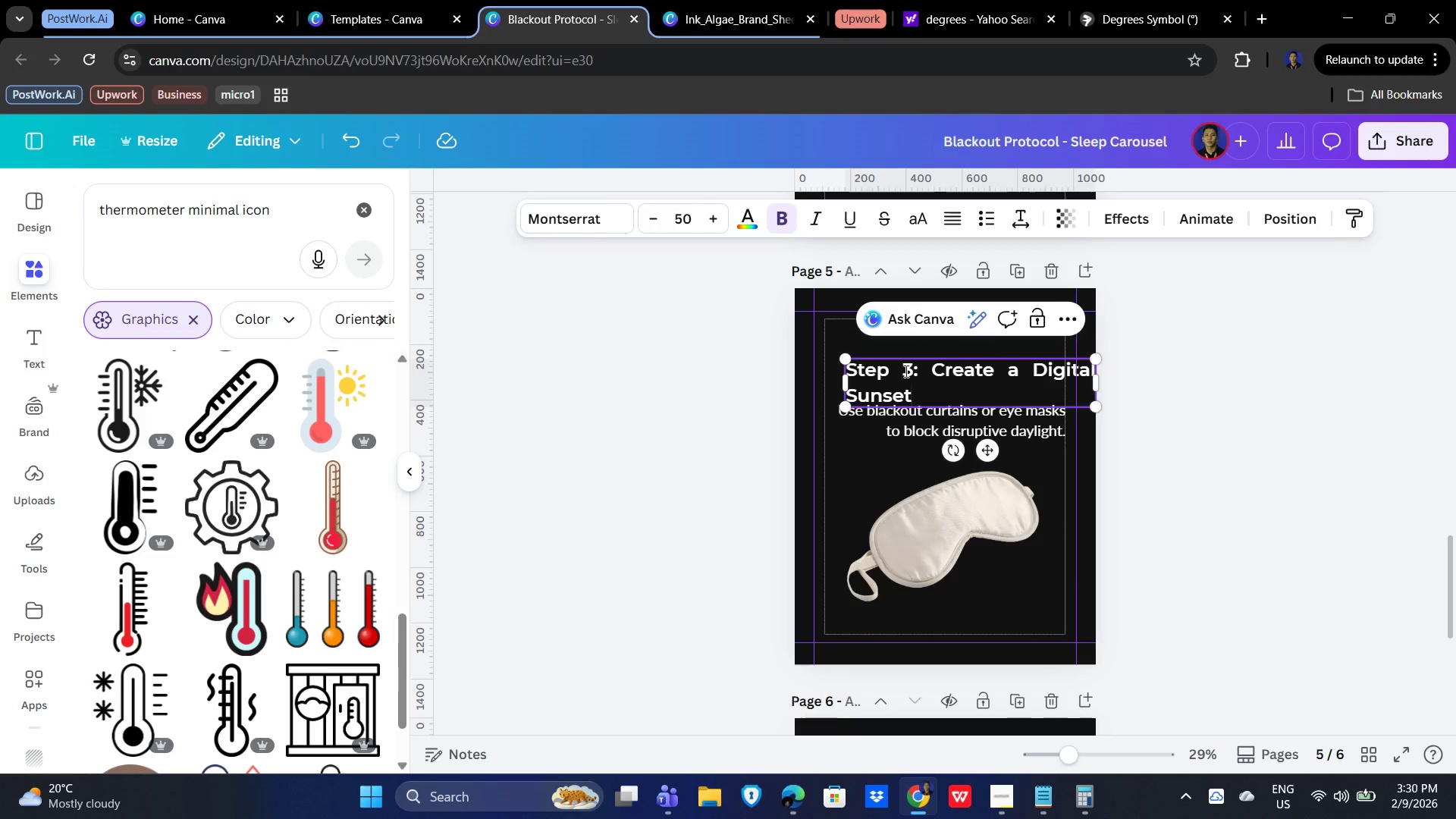 
left_click([1097, 376])
 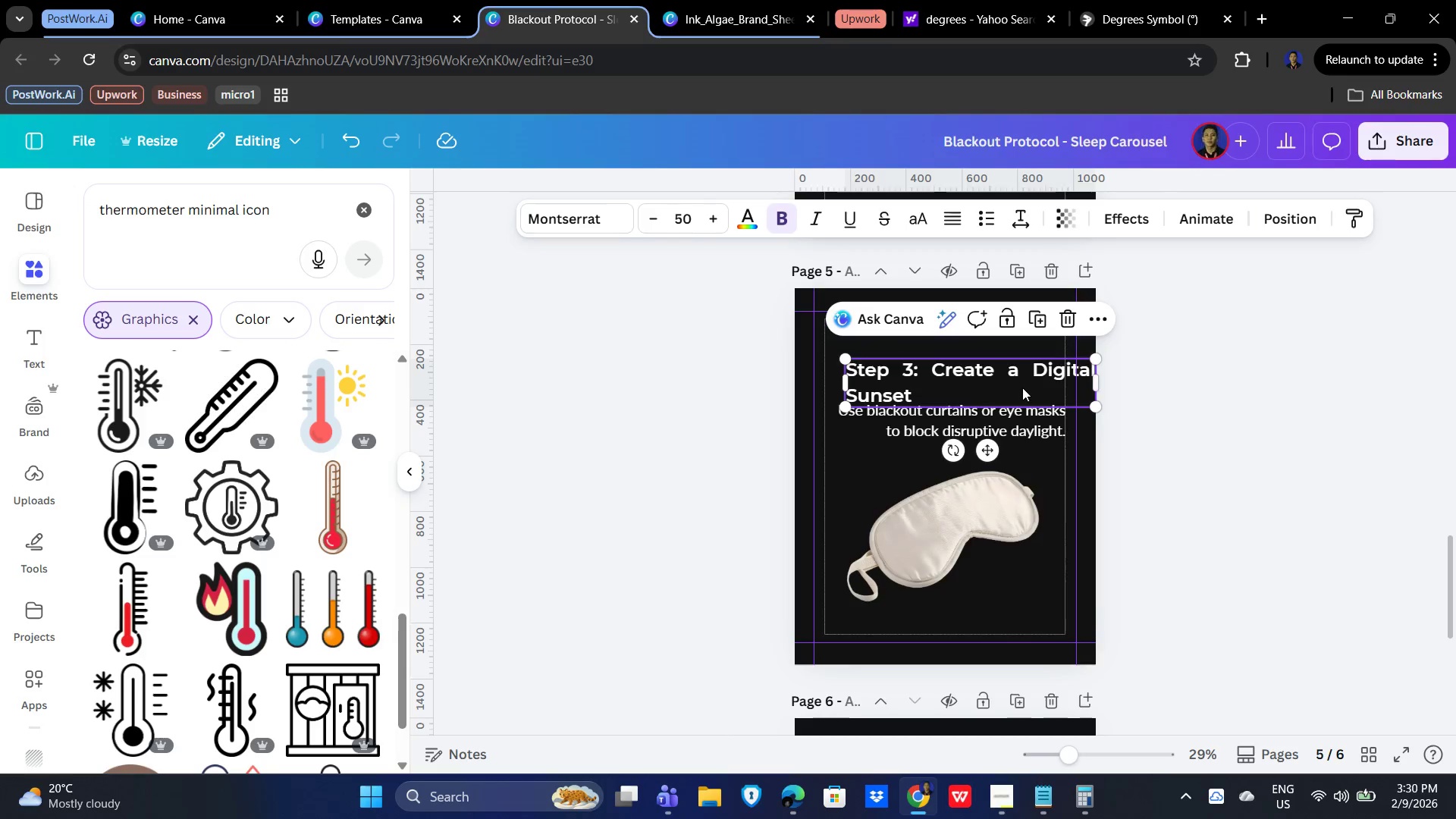 
left_click_drag(start_coordinate=[1022, 388], to_coordinate=[999, 381])
 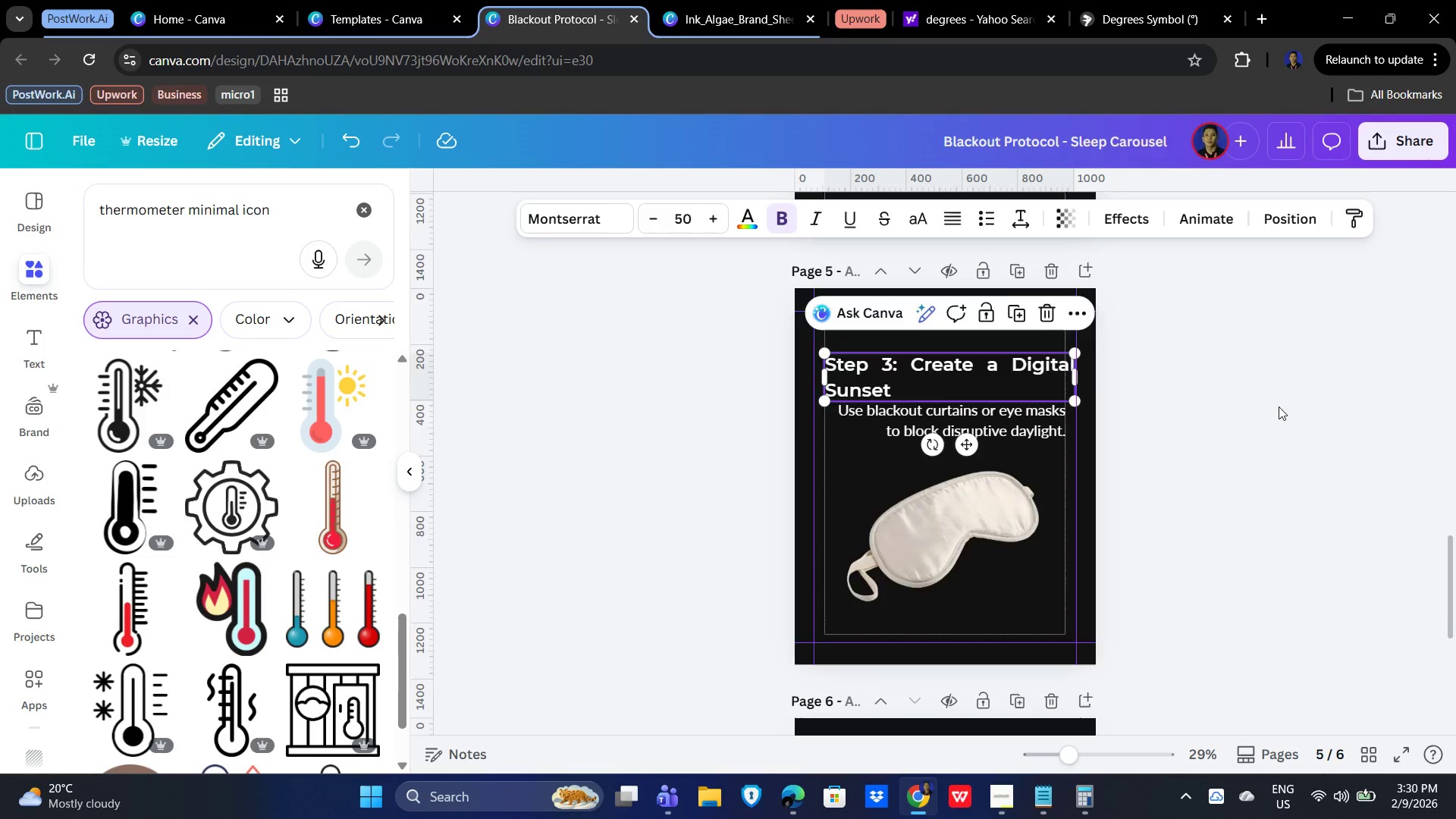 
scroll: coordinate [1265, 409], scroll_direction: up, amount: 5.0
 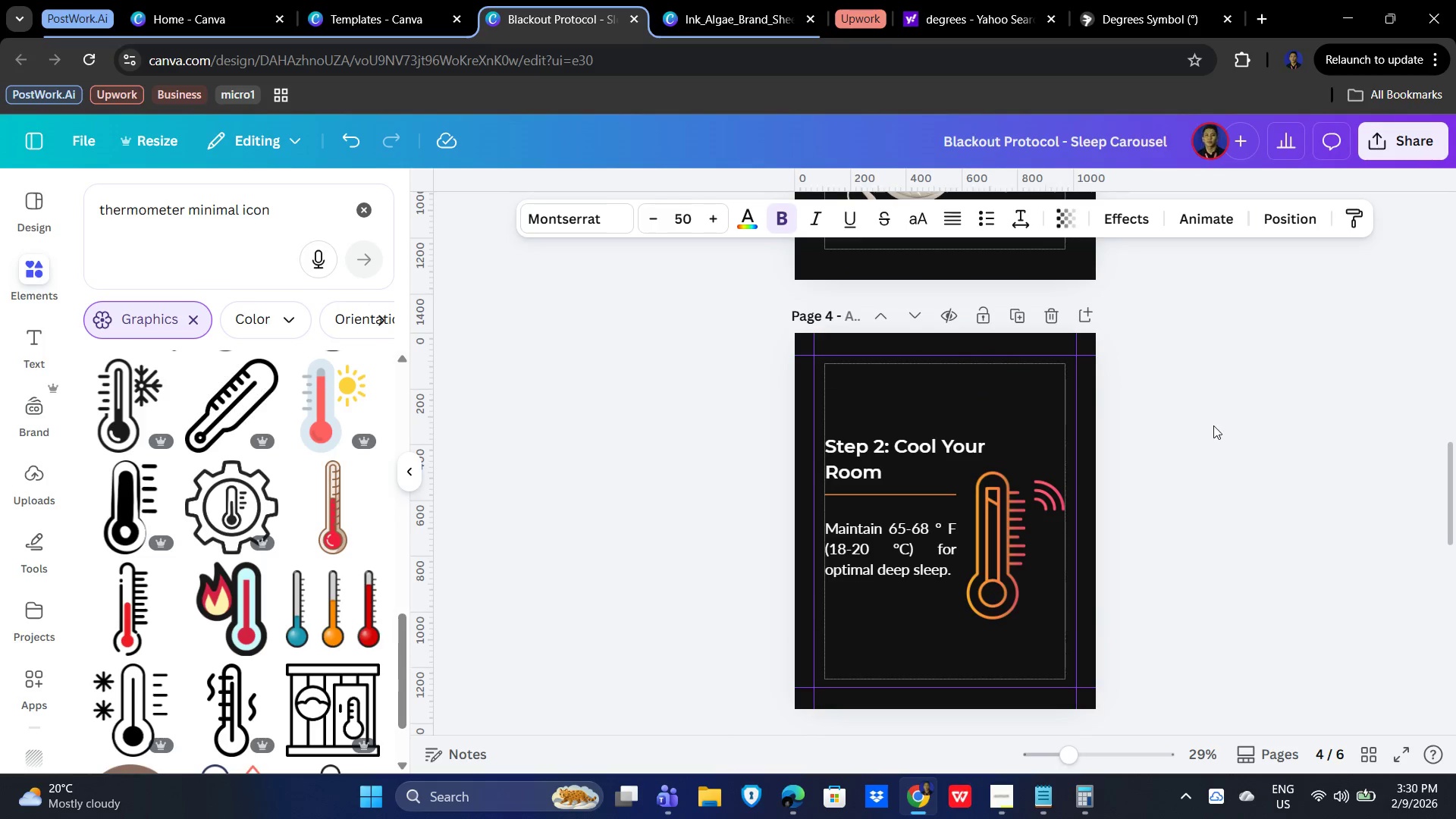 
scroll: coordinate [1279, 446], scroll_direction: down, amount: 4.0
 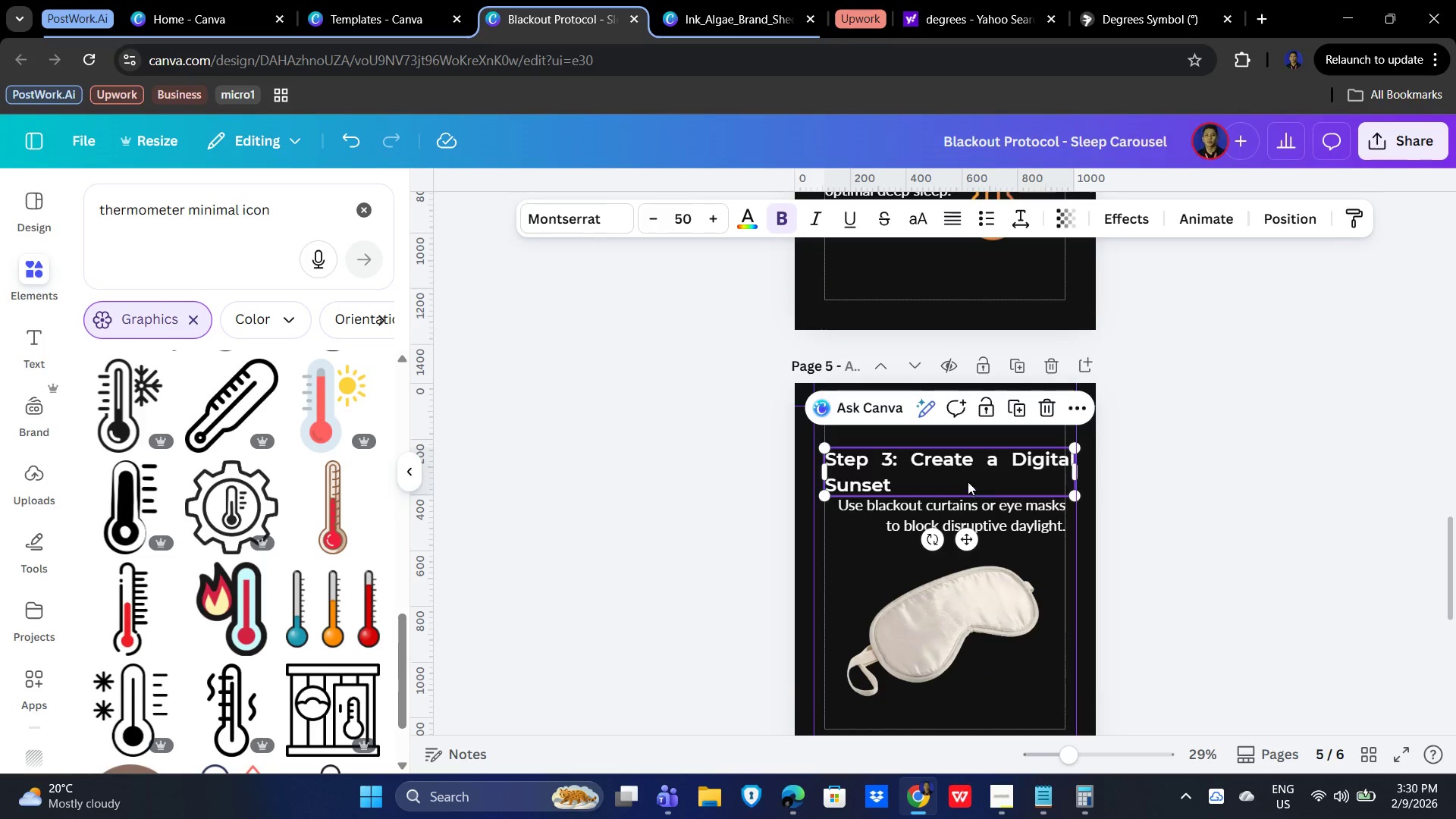 
left_click([968, 471])
 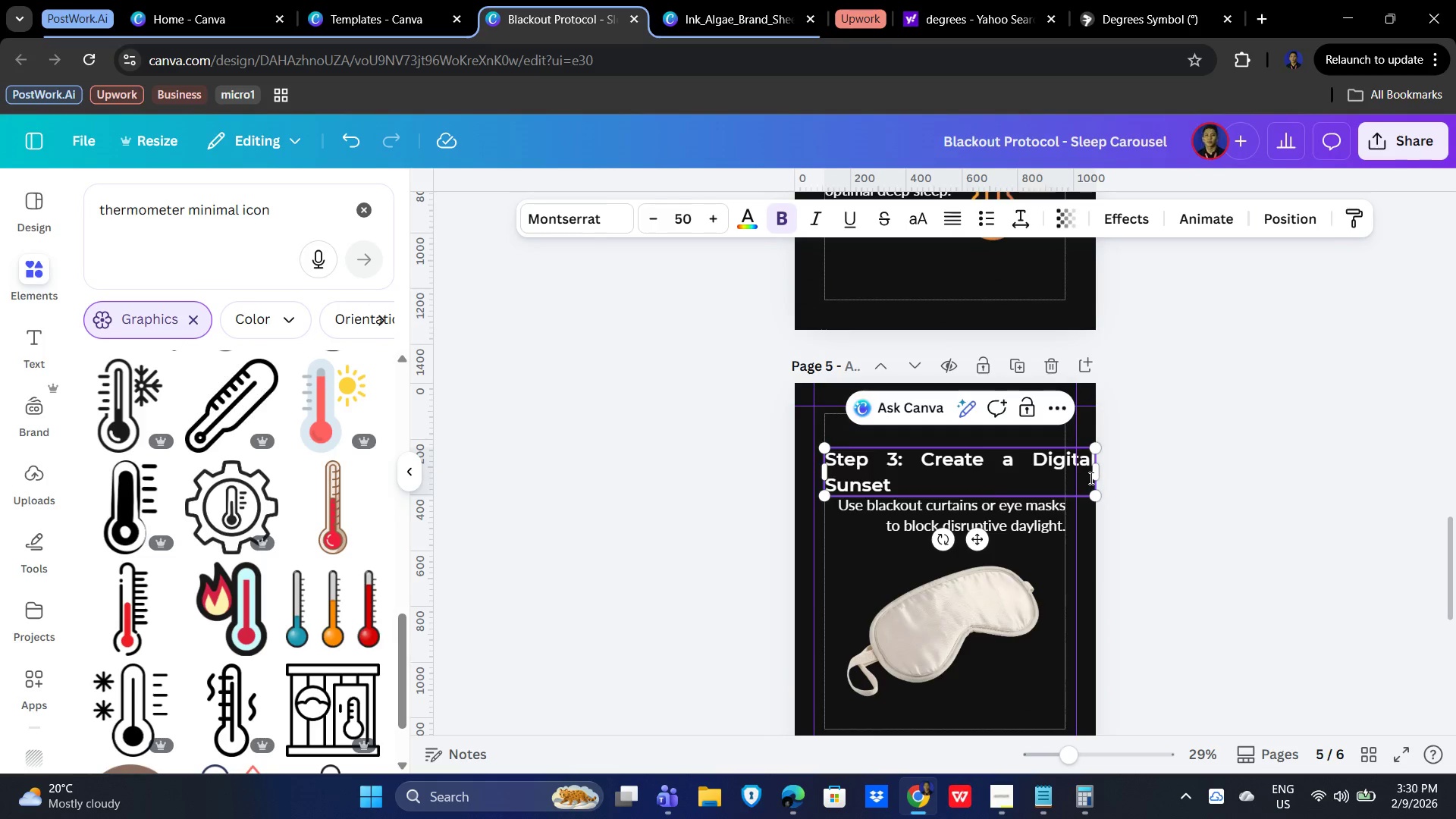 
left_click_drag(start_coordinate=[1099, 473], to_coordinate=[1062, 475])
 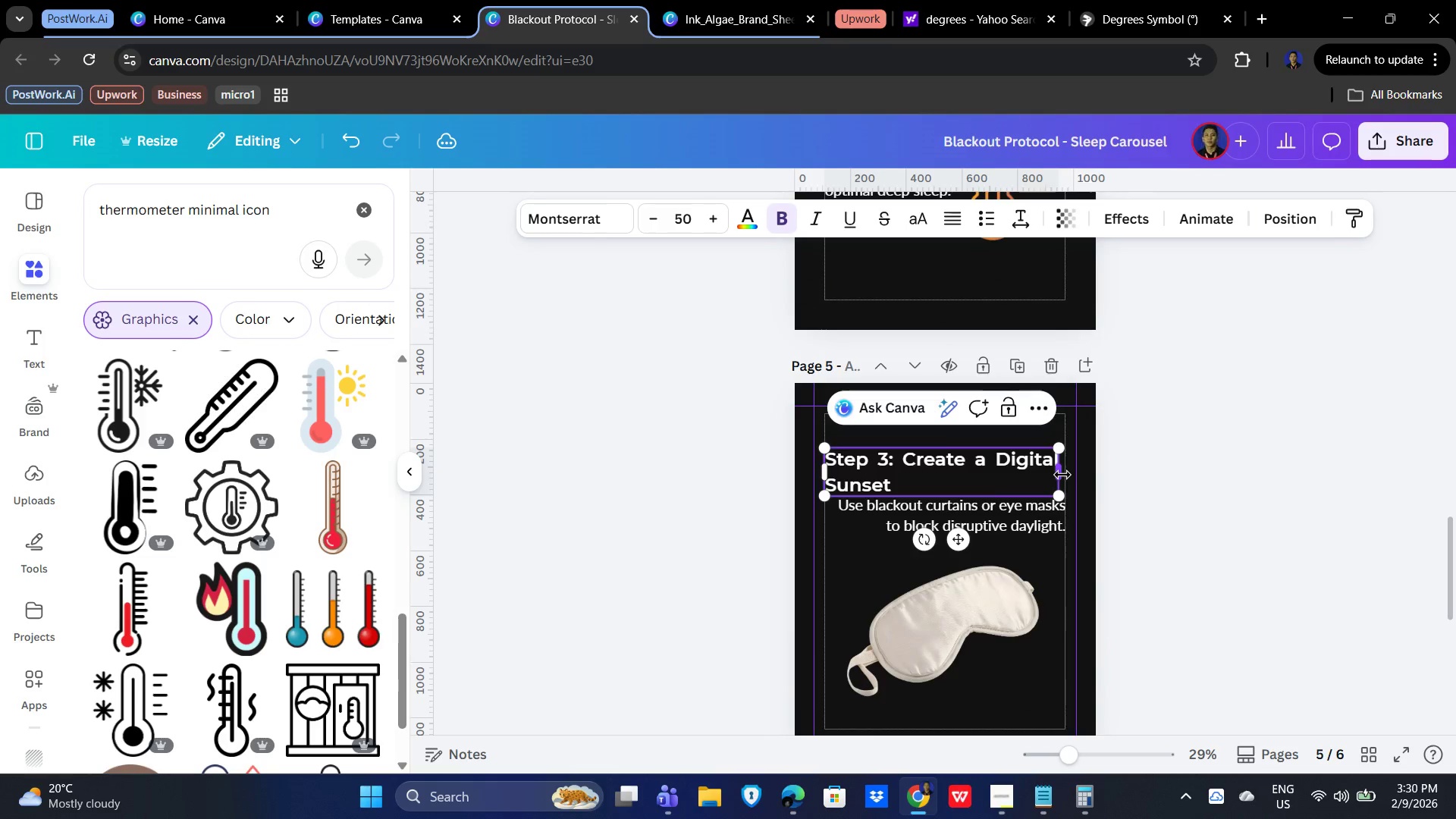 
left_click_drag(start_coordinate=[1062, 475], to_coordinate=[1066, 475])
 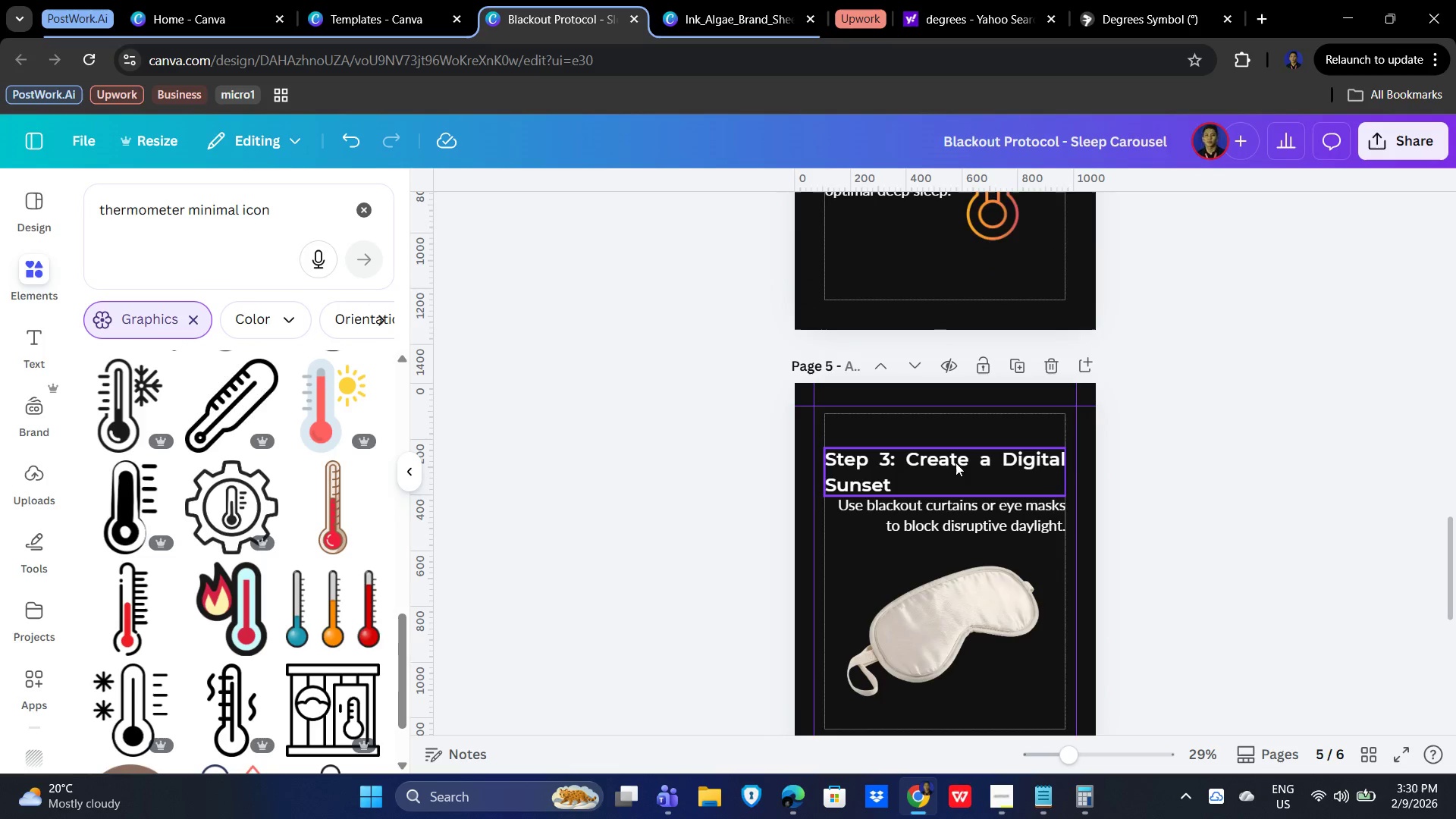 
double_click([942, 460])
 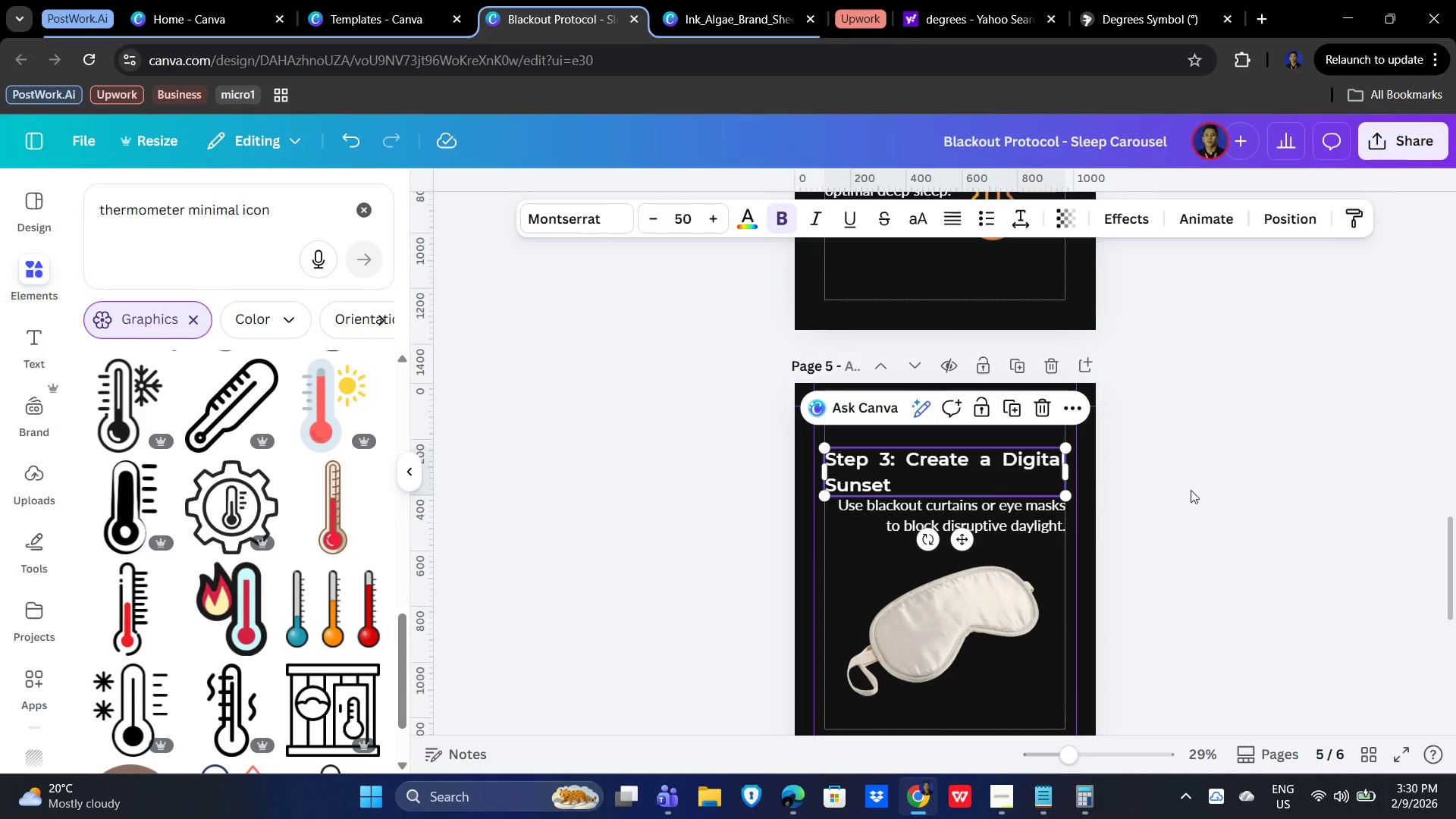 
left_click([1293, 489])
 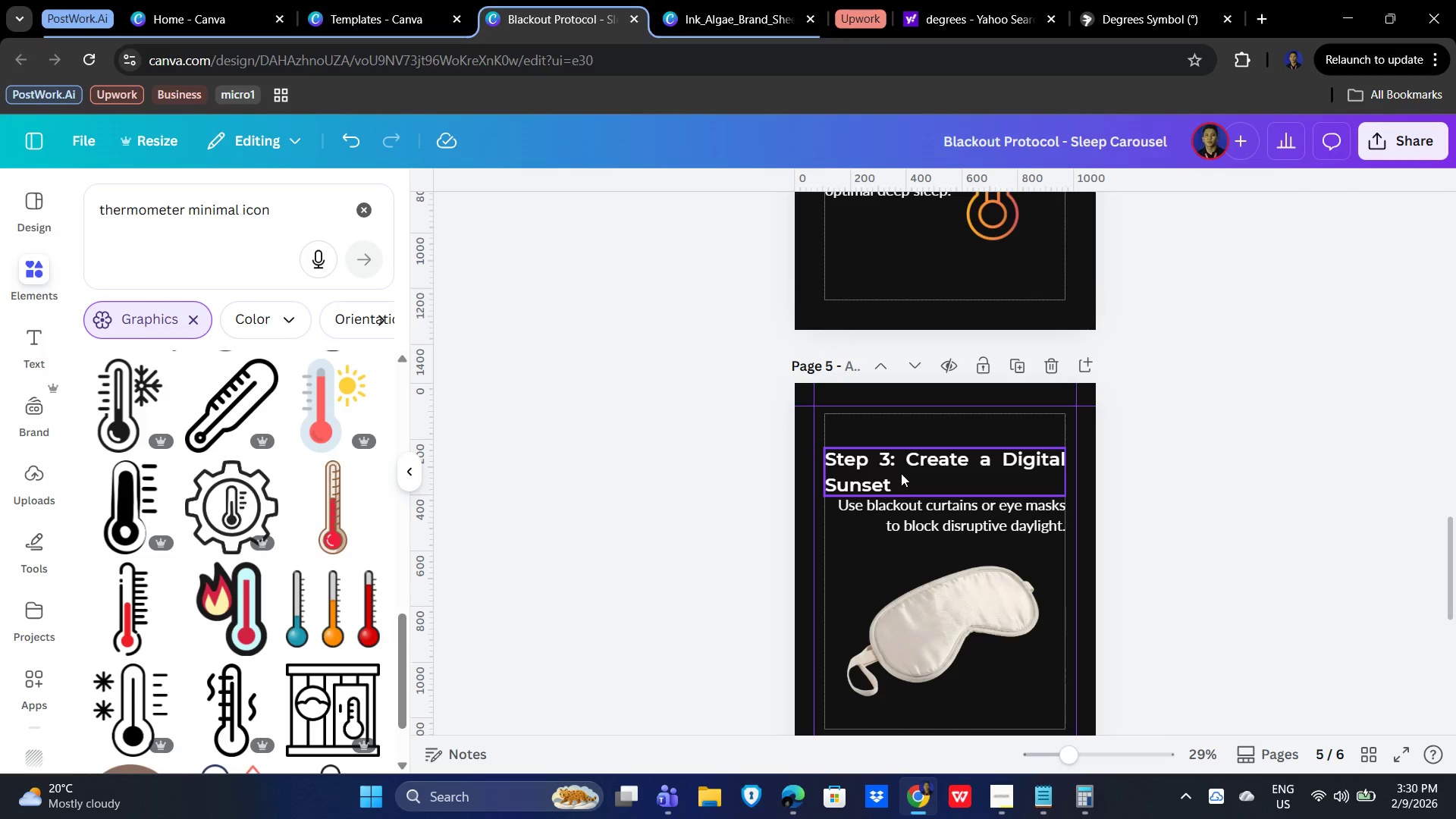 
left_click([912, 455])
 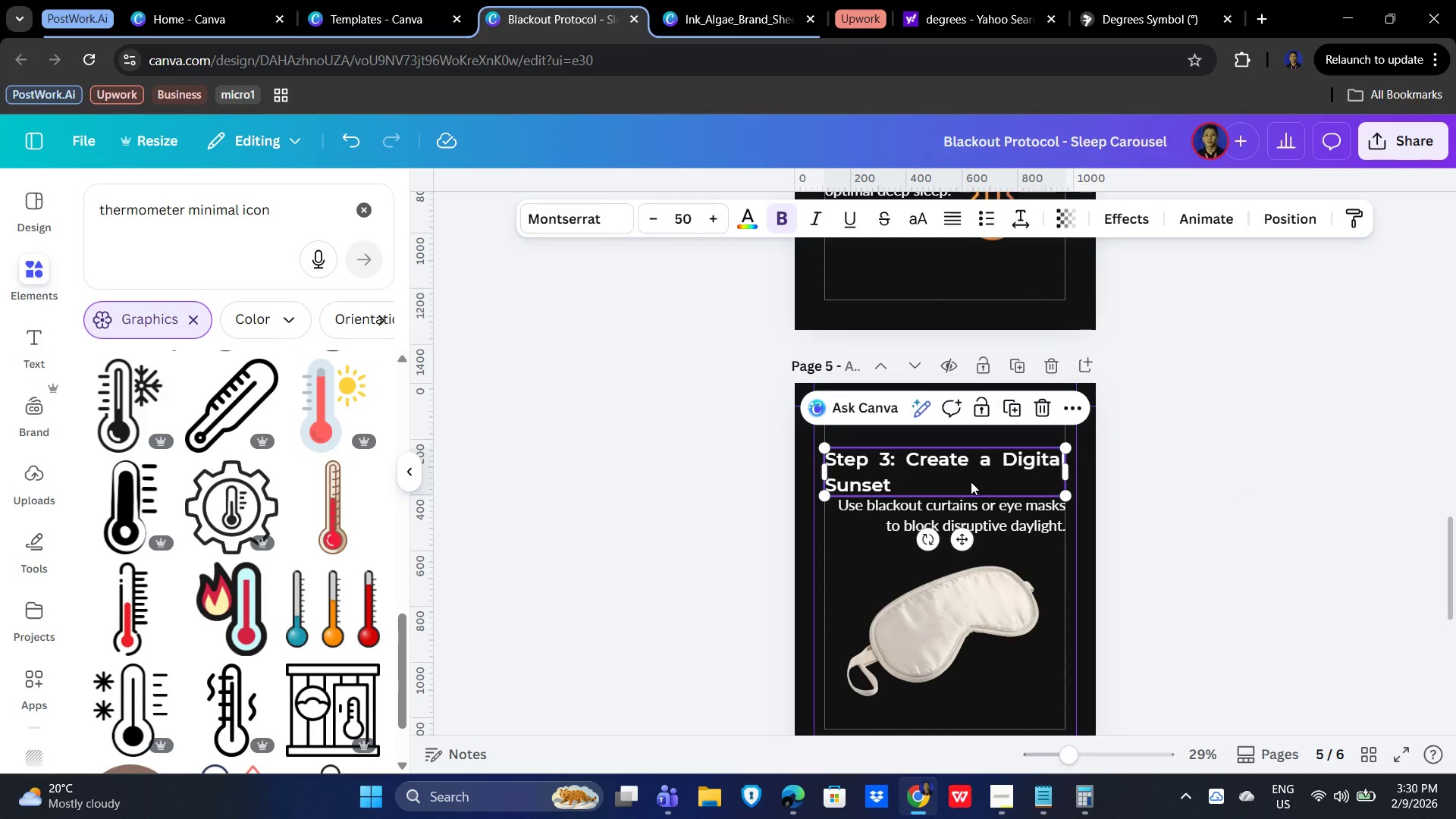 
key(ArrowUp)
 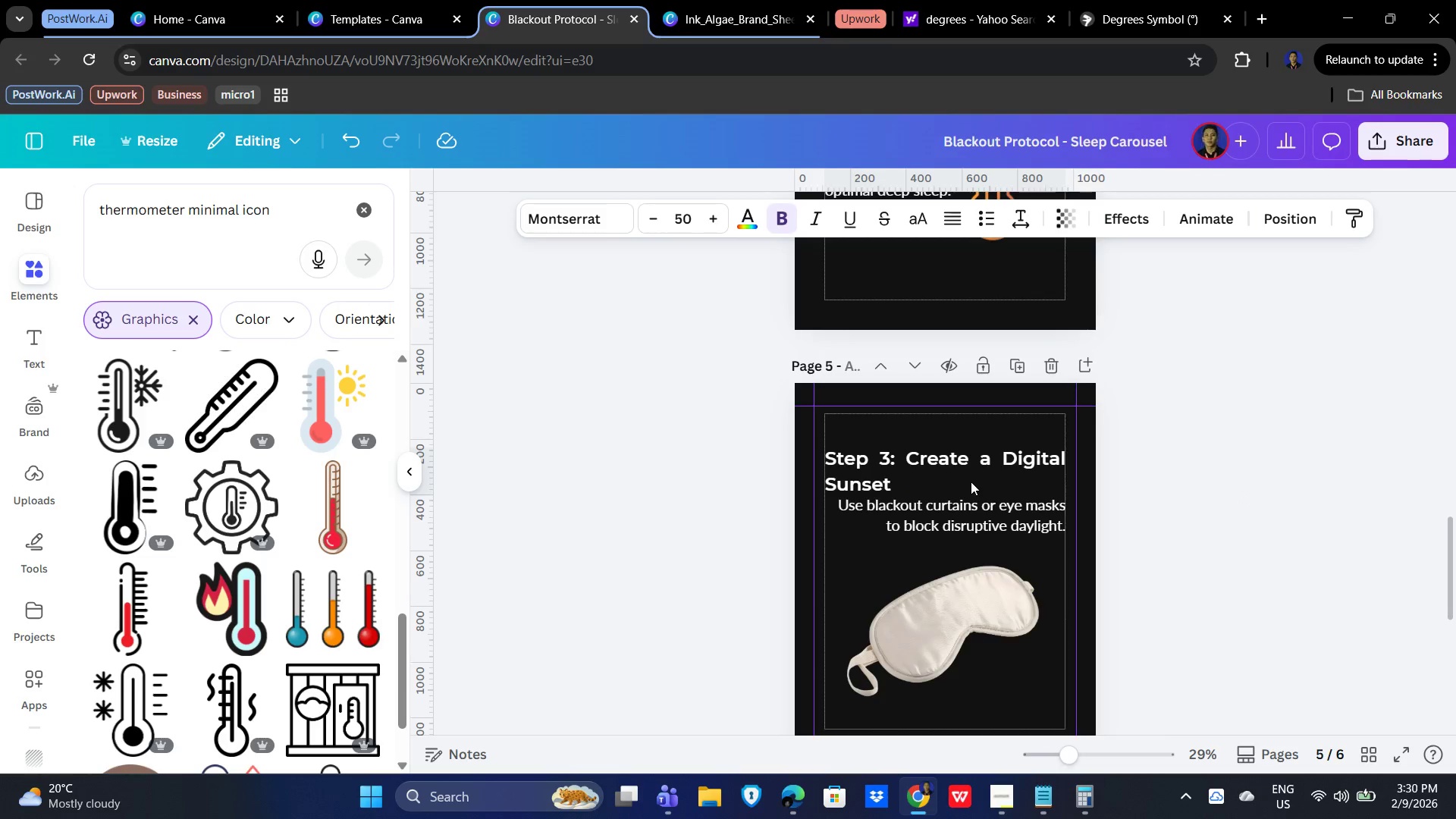 
key(ArrowUp)
 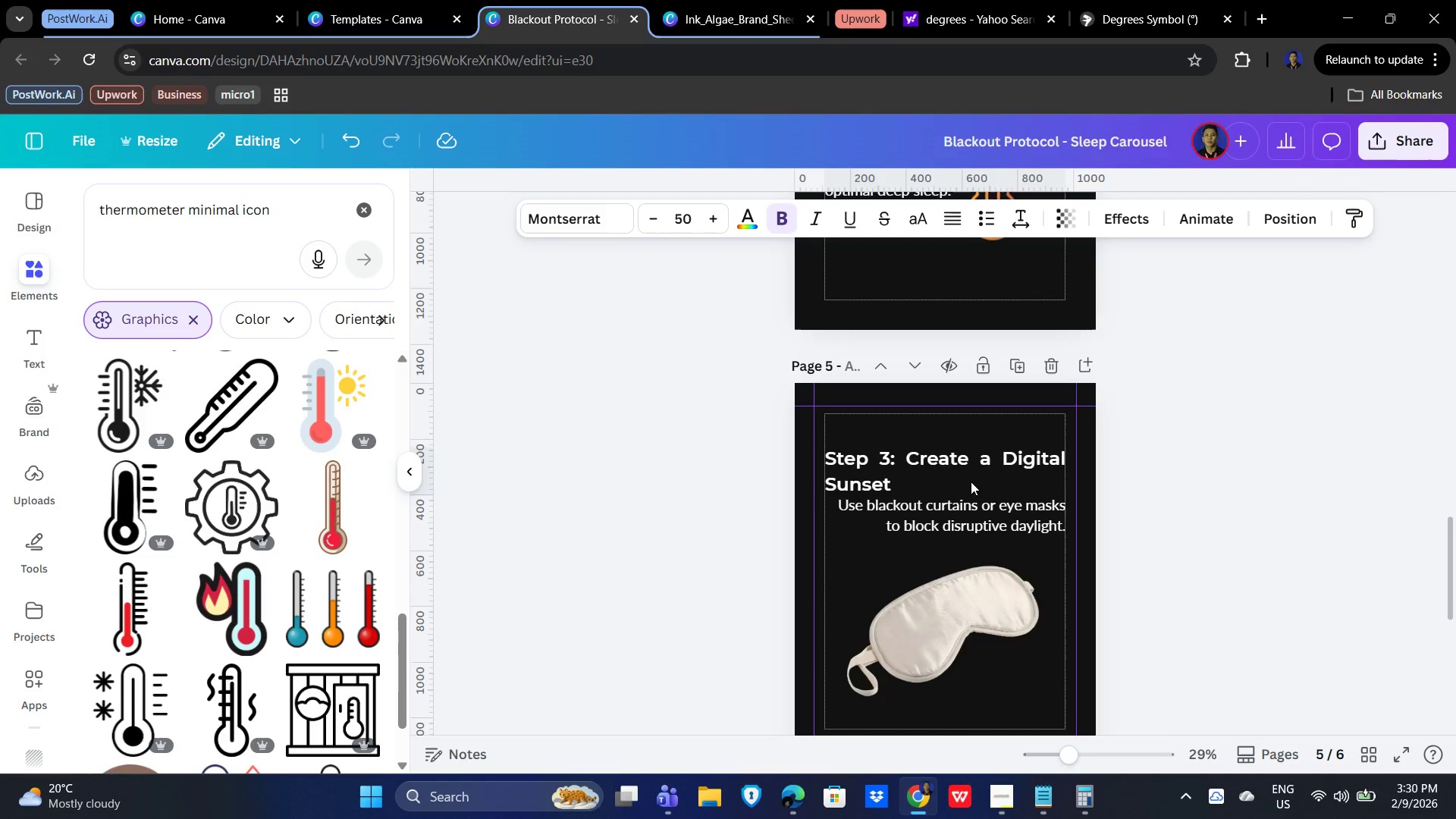 
key(ArrowUp)
 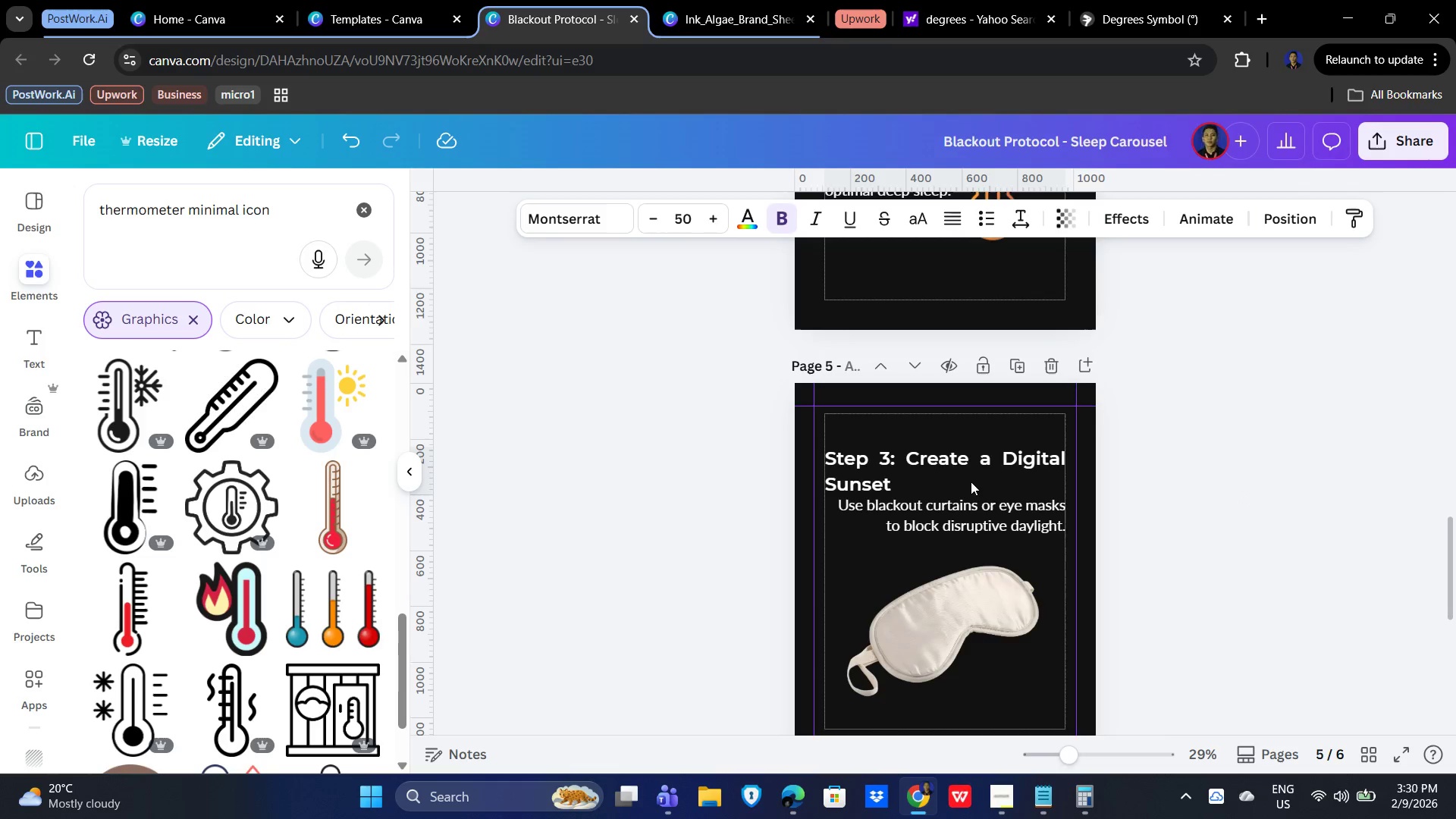 
key(ArrowUp)
 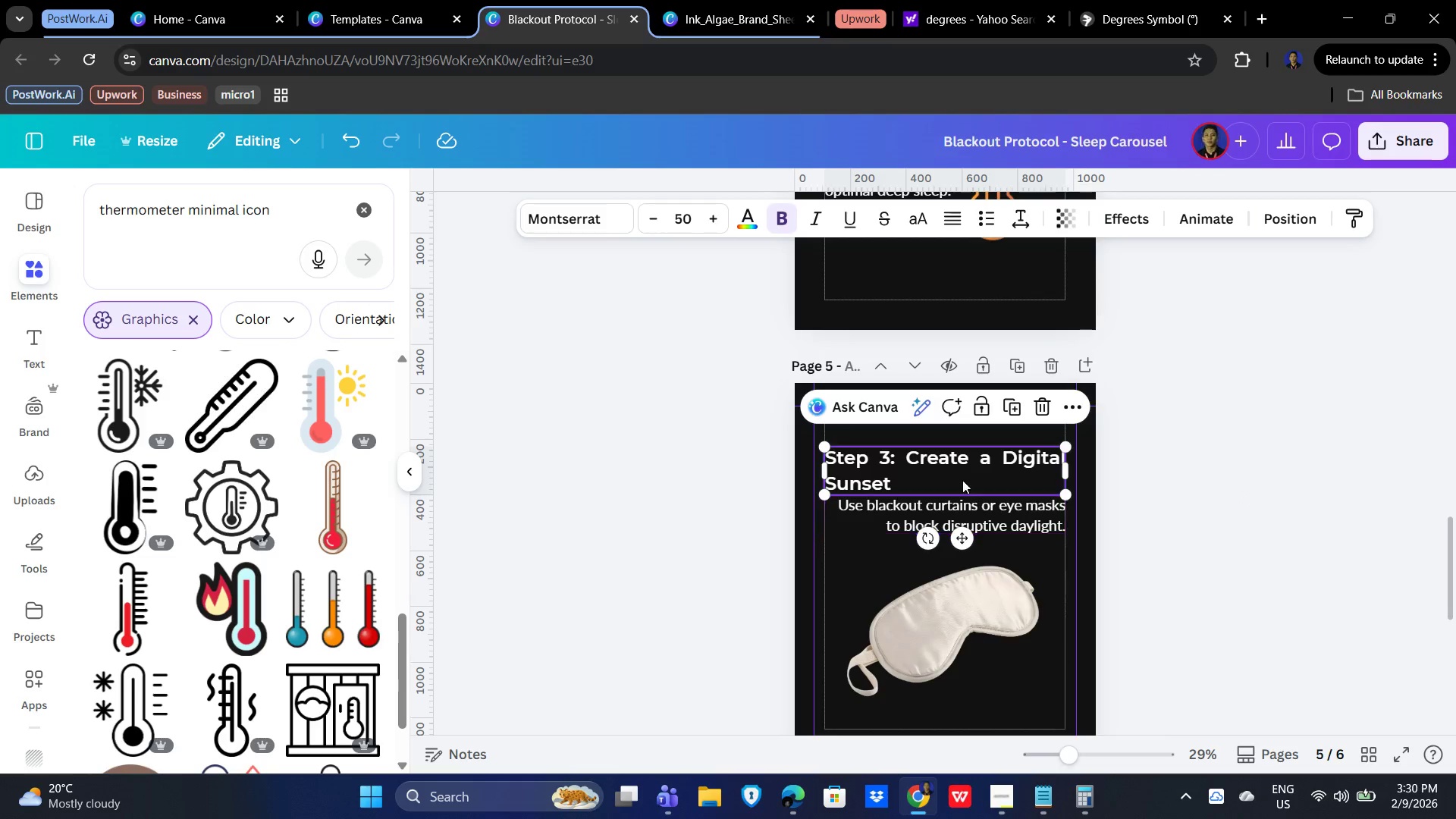 
left_click_drag(start_coordinate=[949, 472], to_coordinate=[948, 462])
 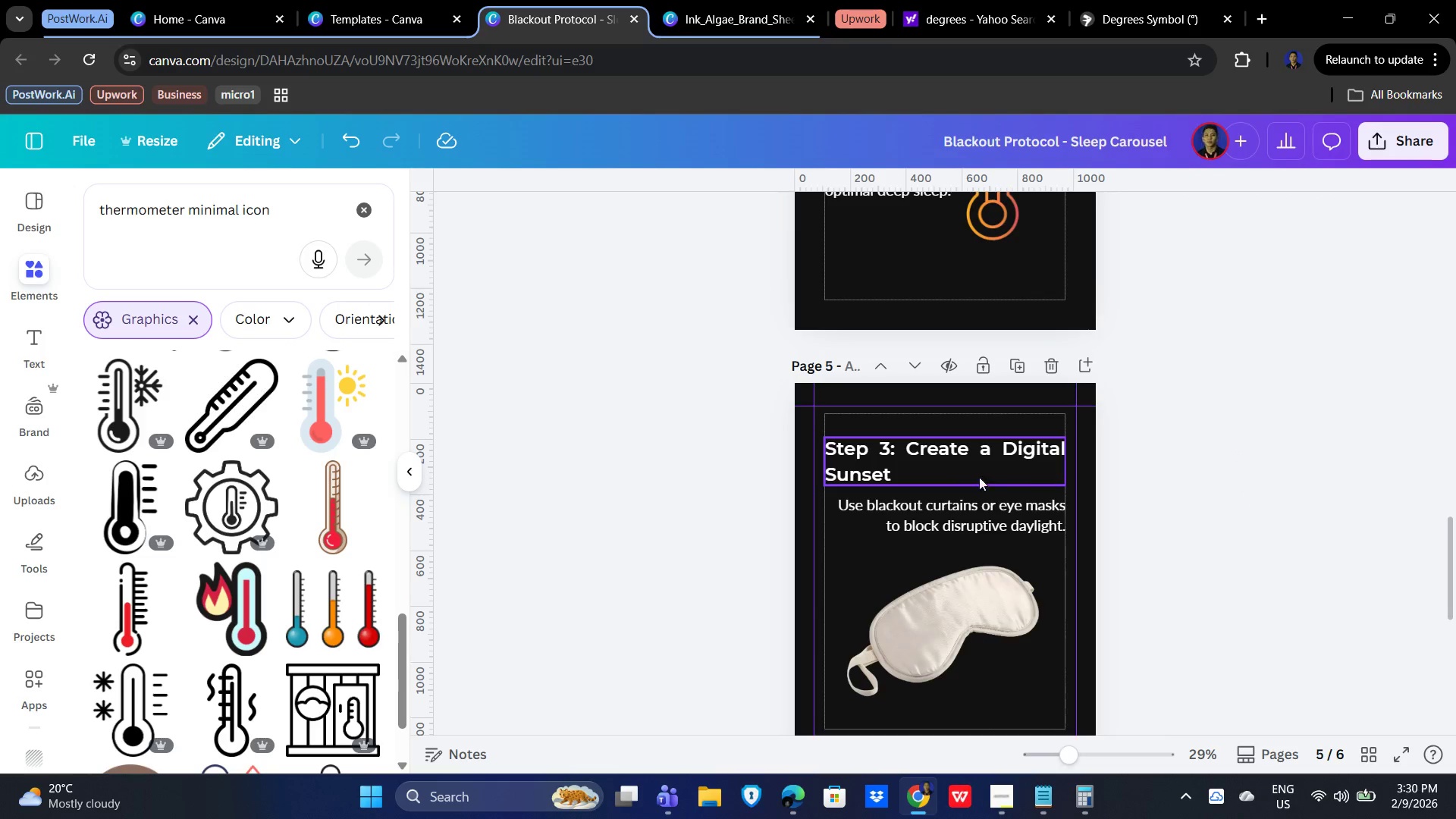 
left_click([960, 480])
 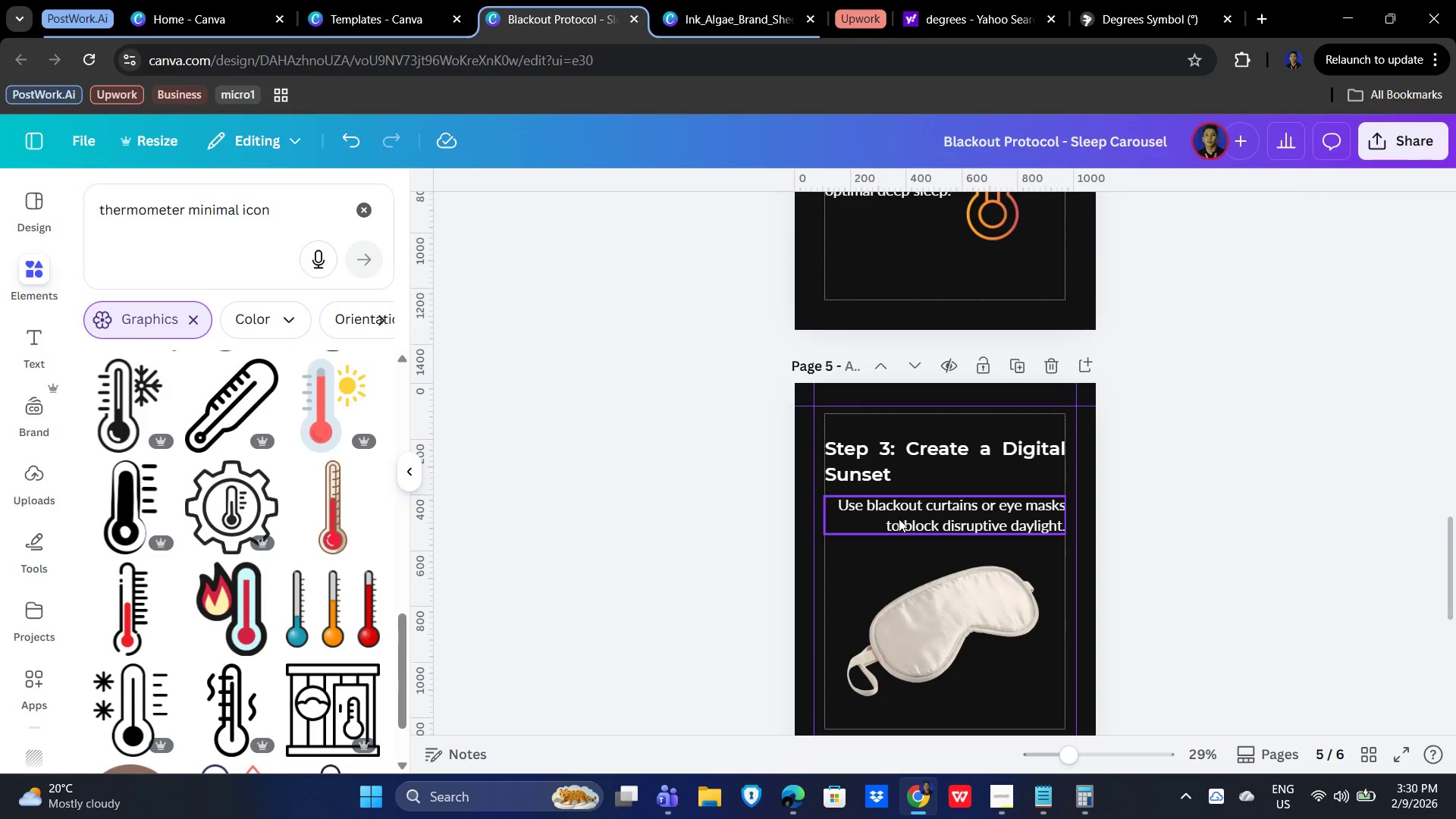 
double_click([904, 518])
 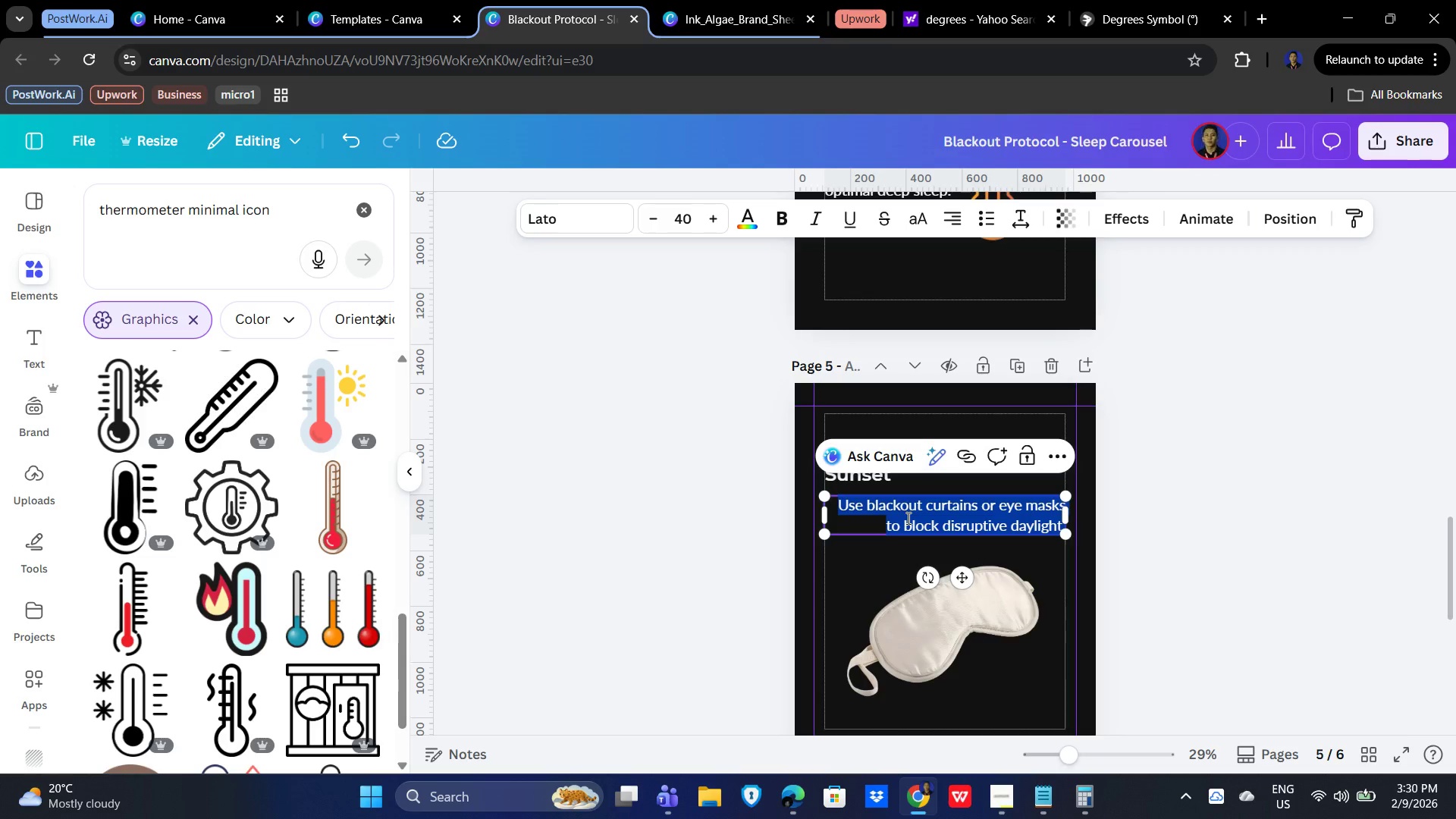 
type(Wear amber-tinted glasses to reduce blue light ex[o)
key(Backspace)
type(posure)
 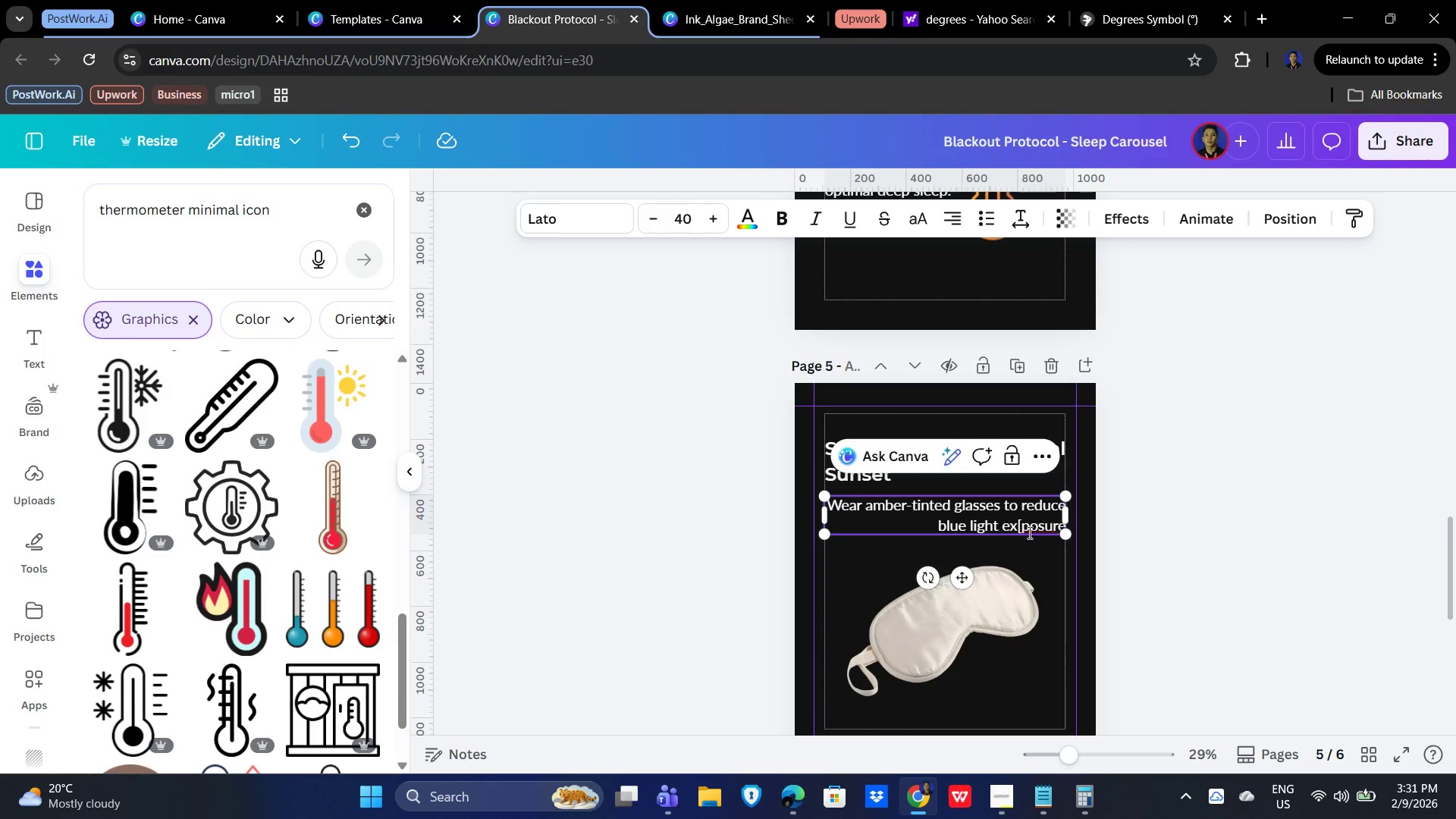 
left_click([1023, 526])
 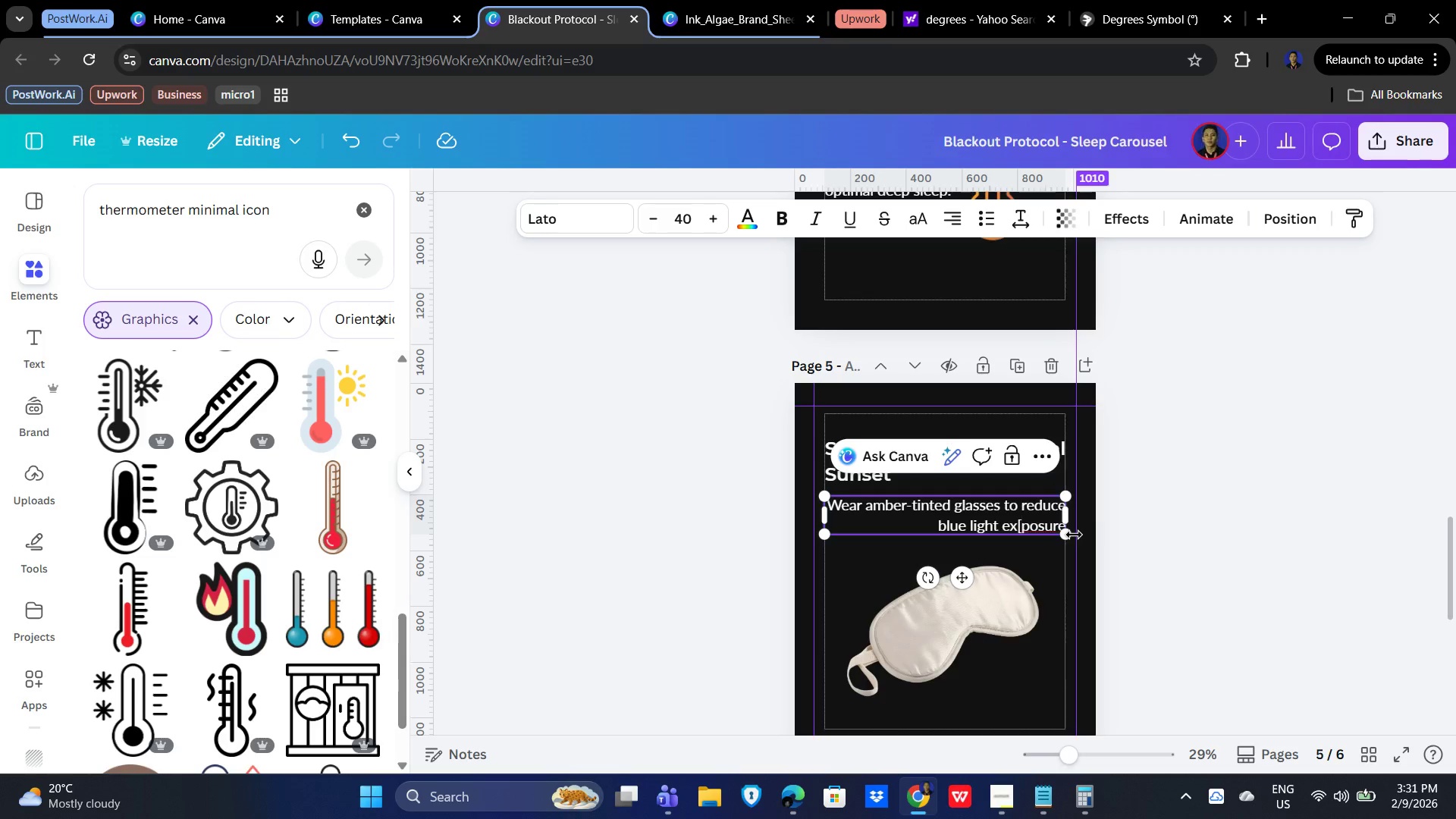 
key(Backspace)
 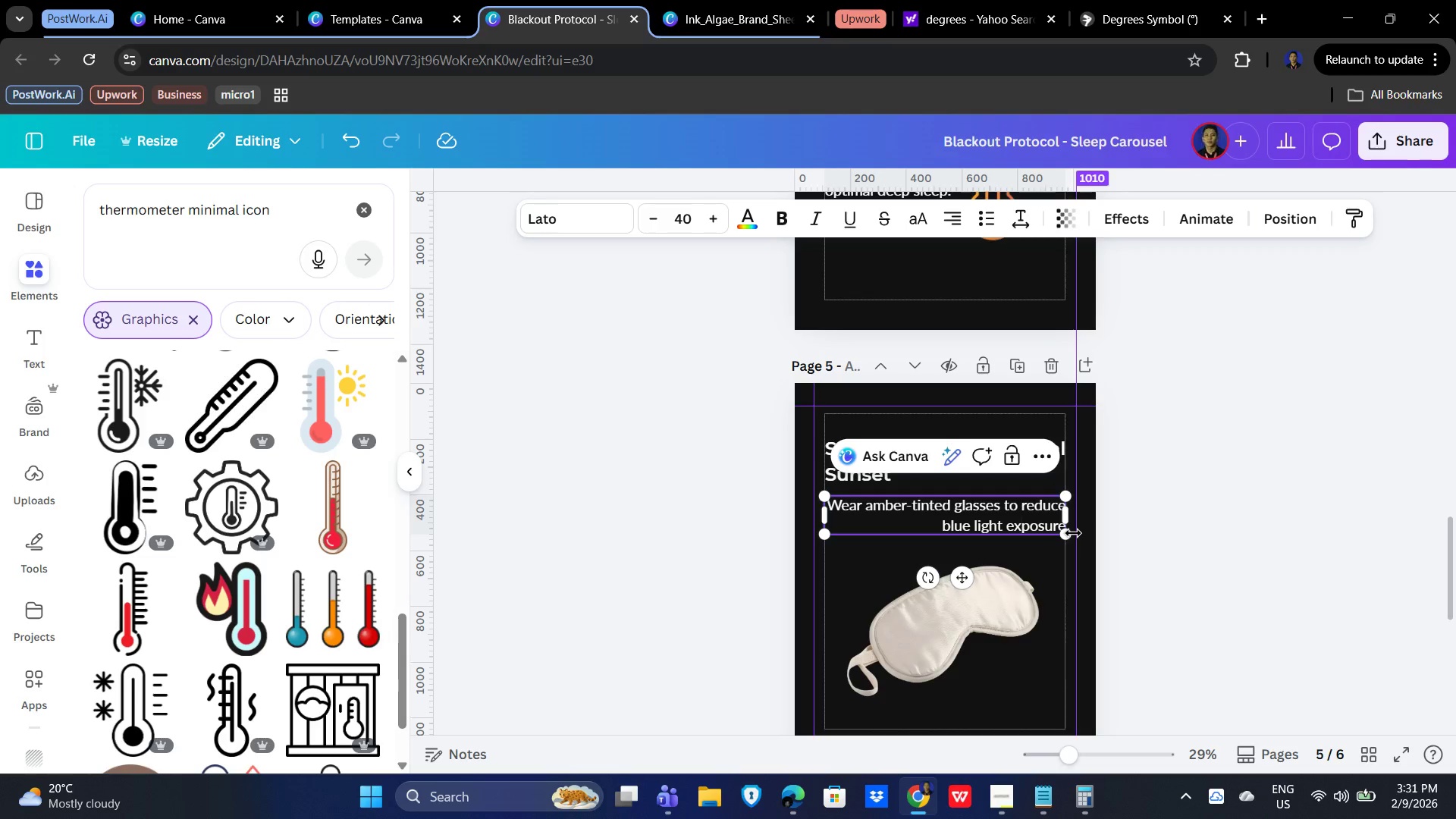 
hold_key(key=ArrowRight, duration=1.06)
 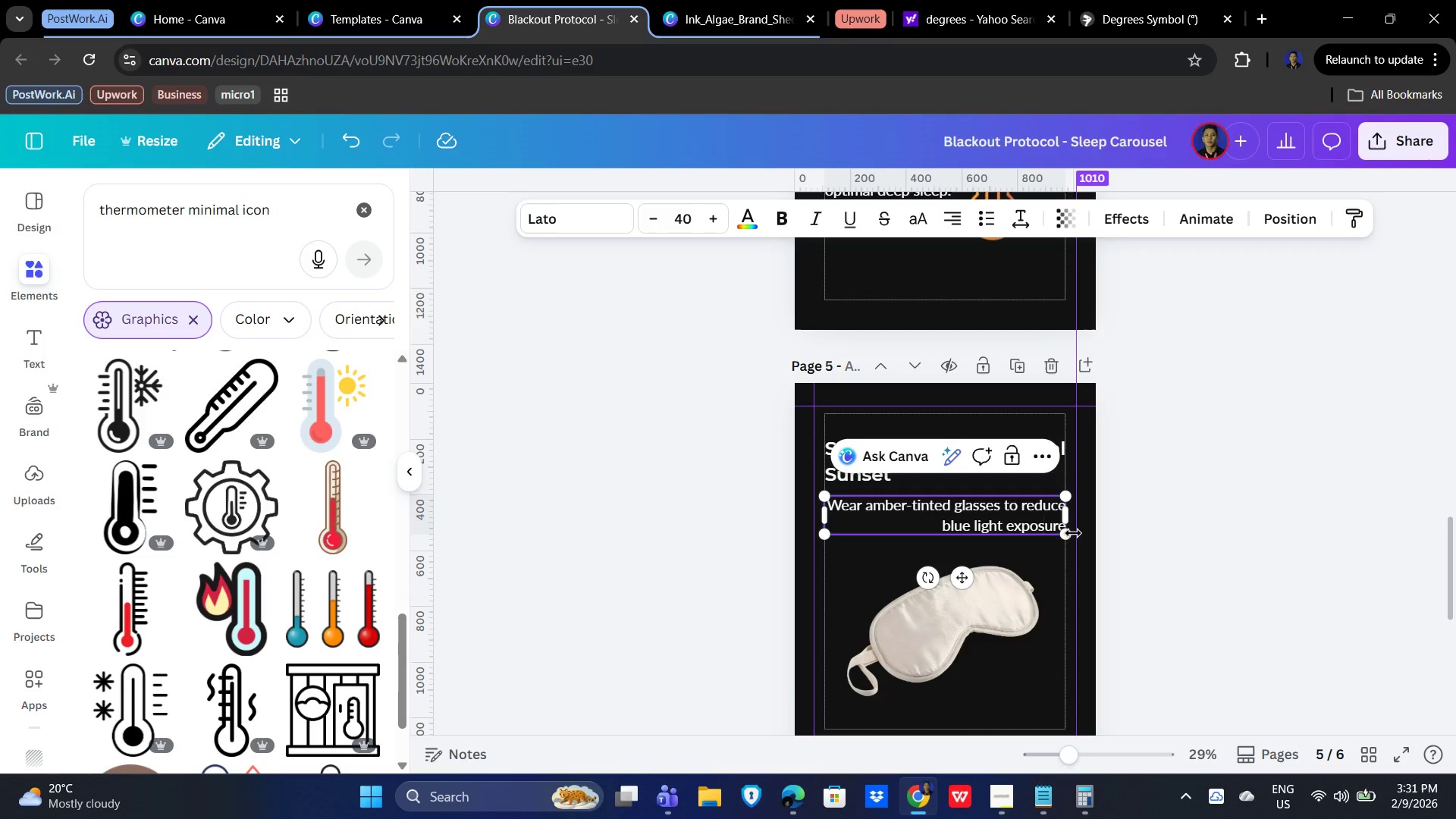 
key(ArrowRight)
 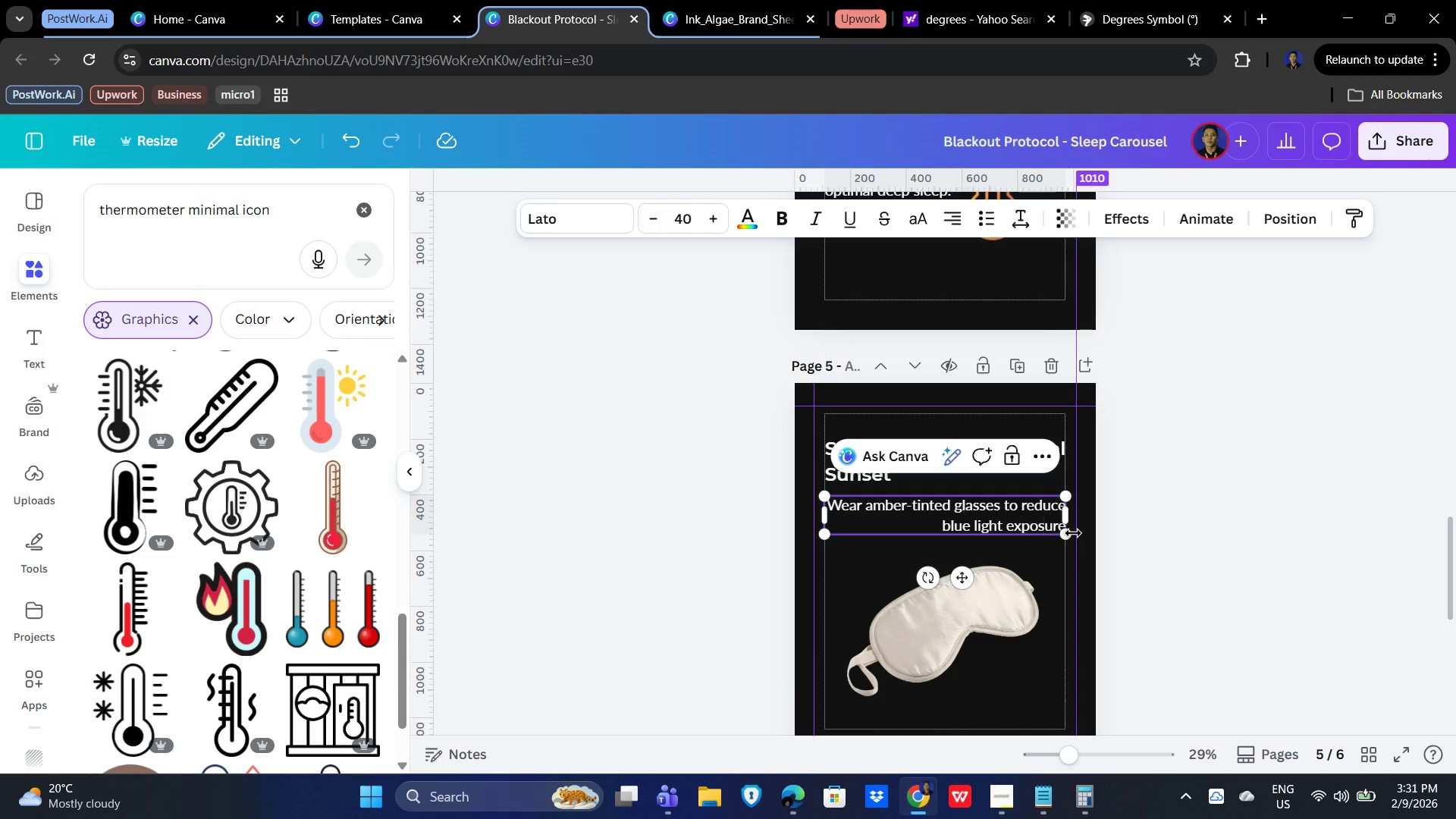 
key(ArrowRight)
 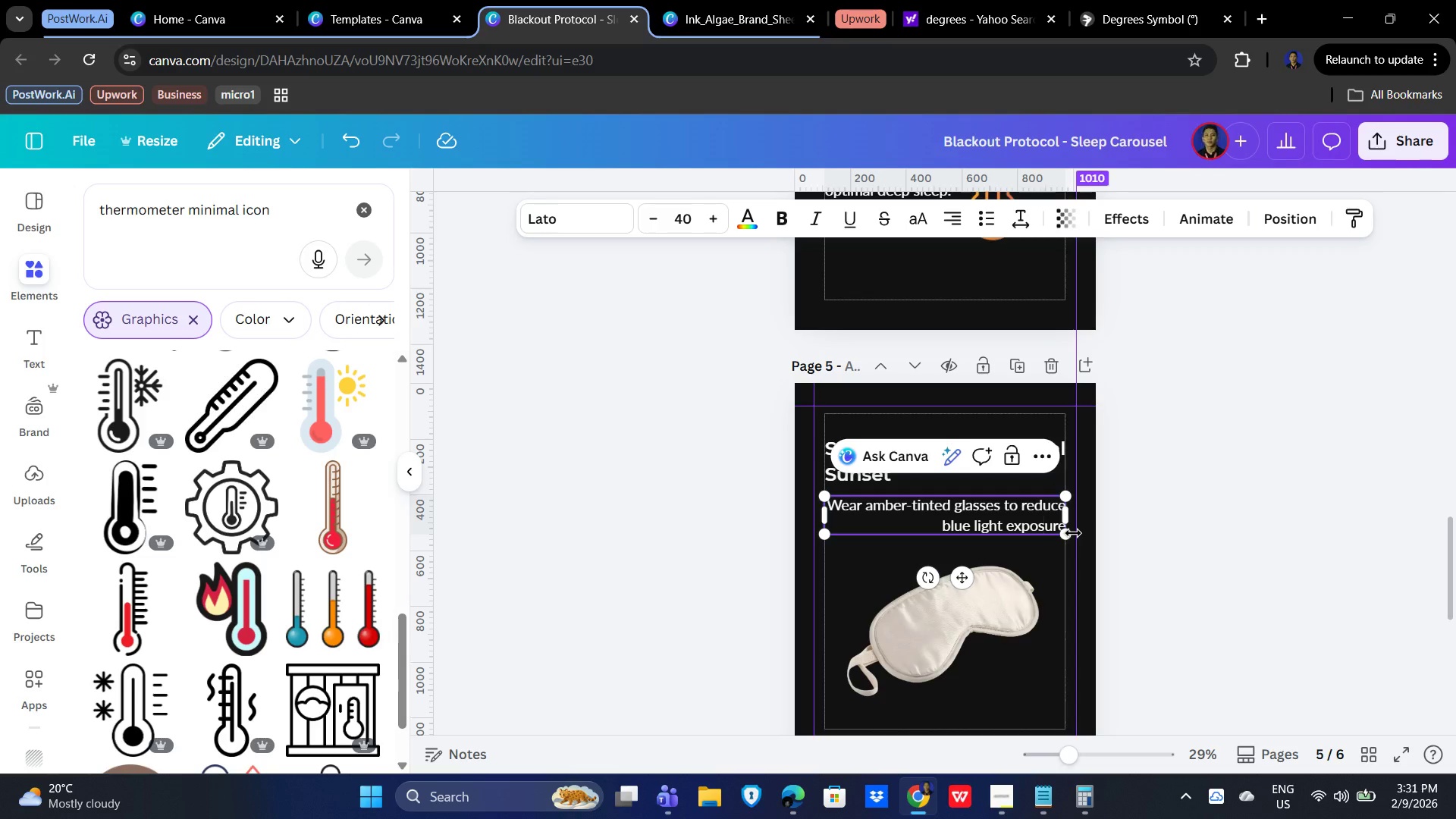 
key(ArrowRight)
 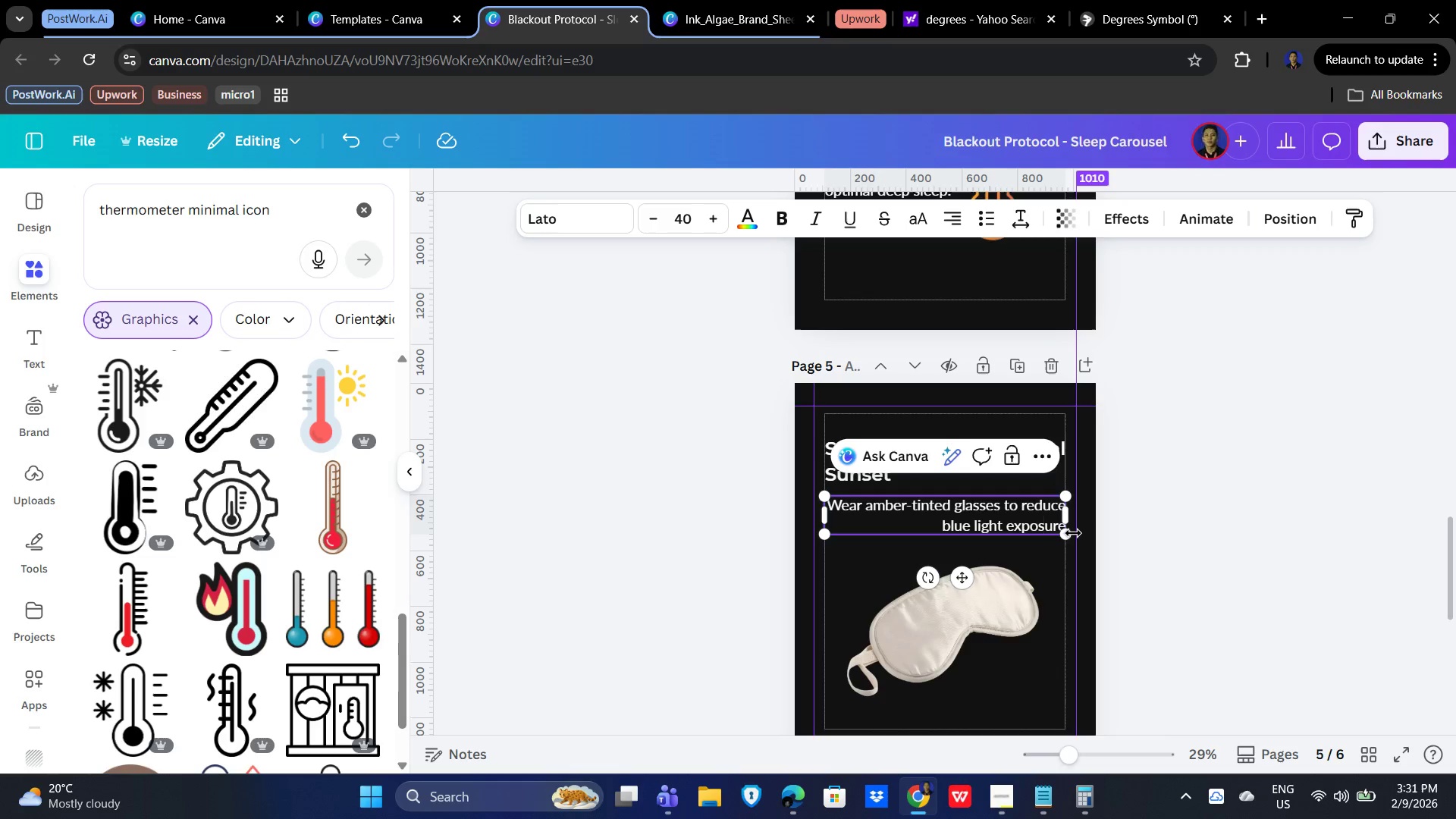 
key(Period)
 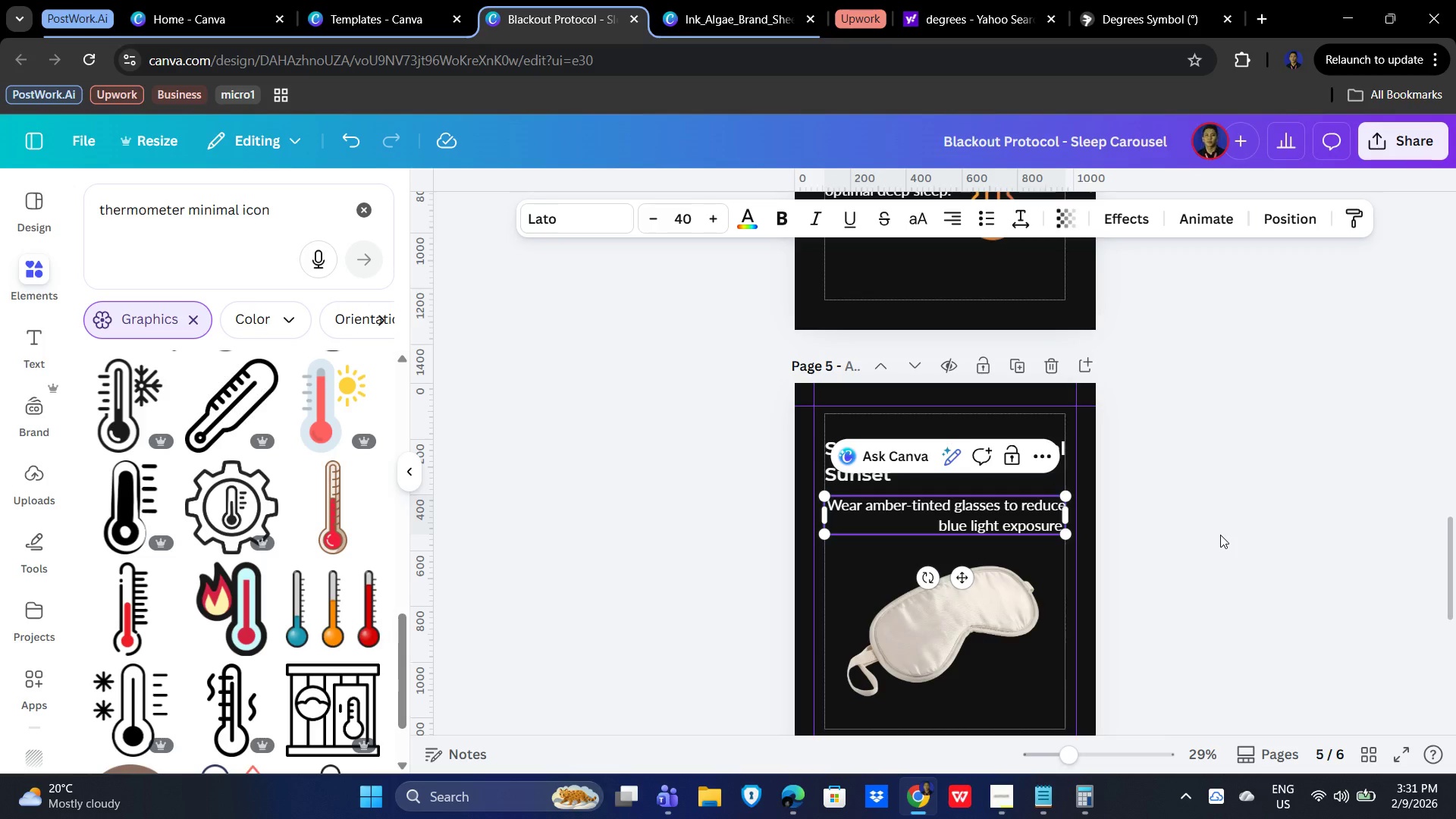 
left_click([1220, 535])
 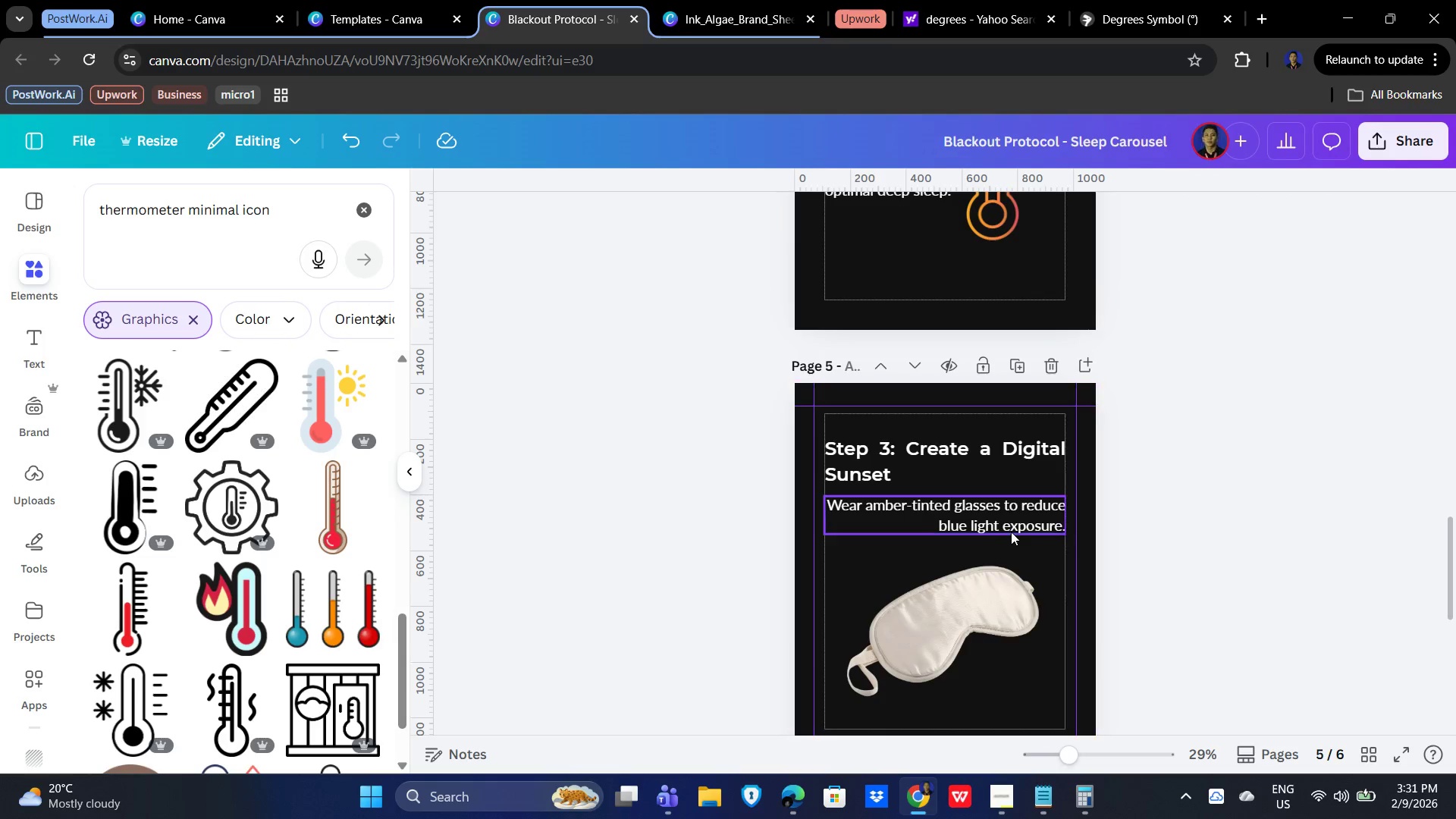 
left_click([1296, 514])
 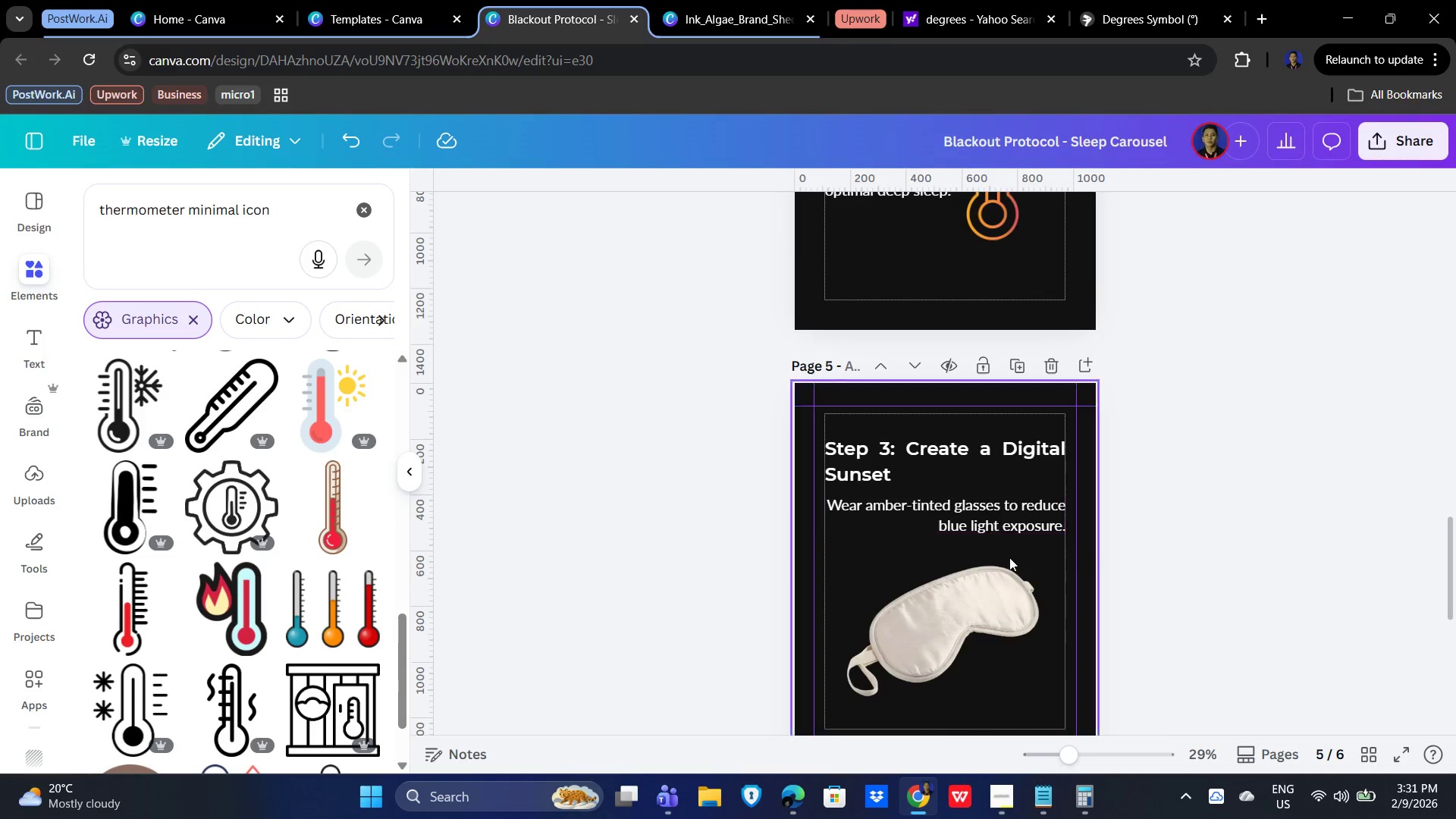 
scroll: coordinate [1024, 568], scroll_direction: down, amount: 1.0
 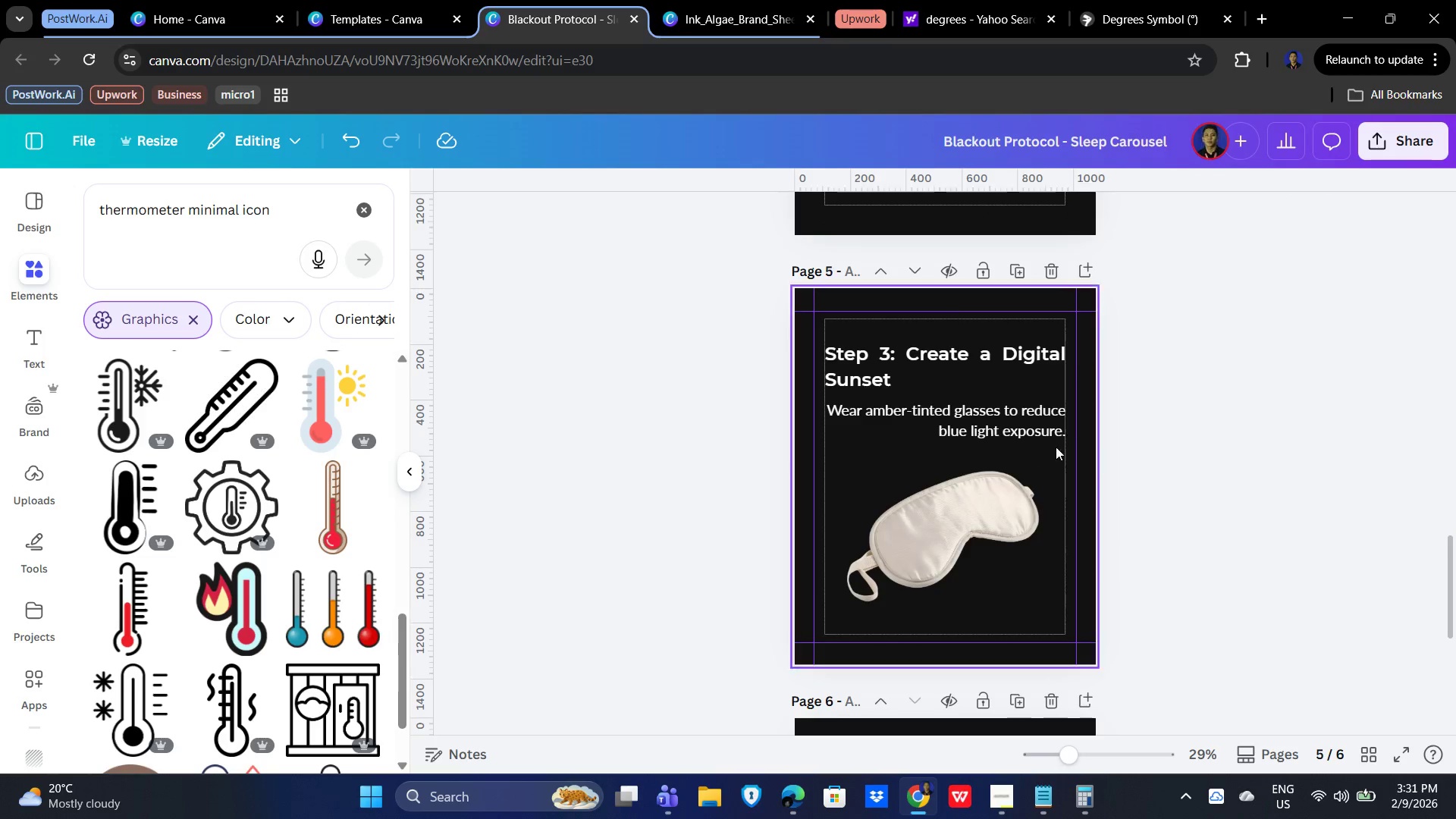 
left_click([261, 212])
 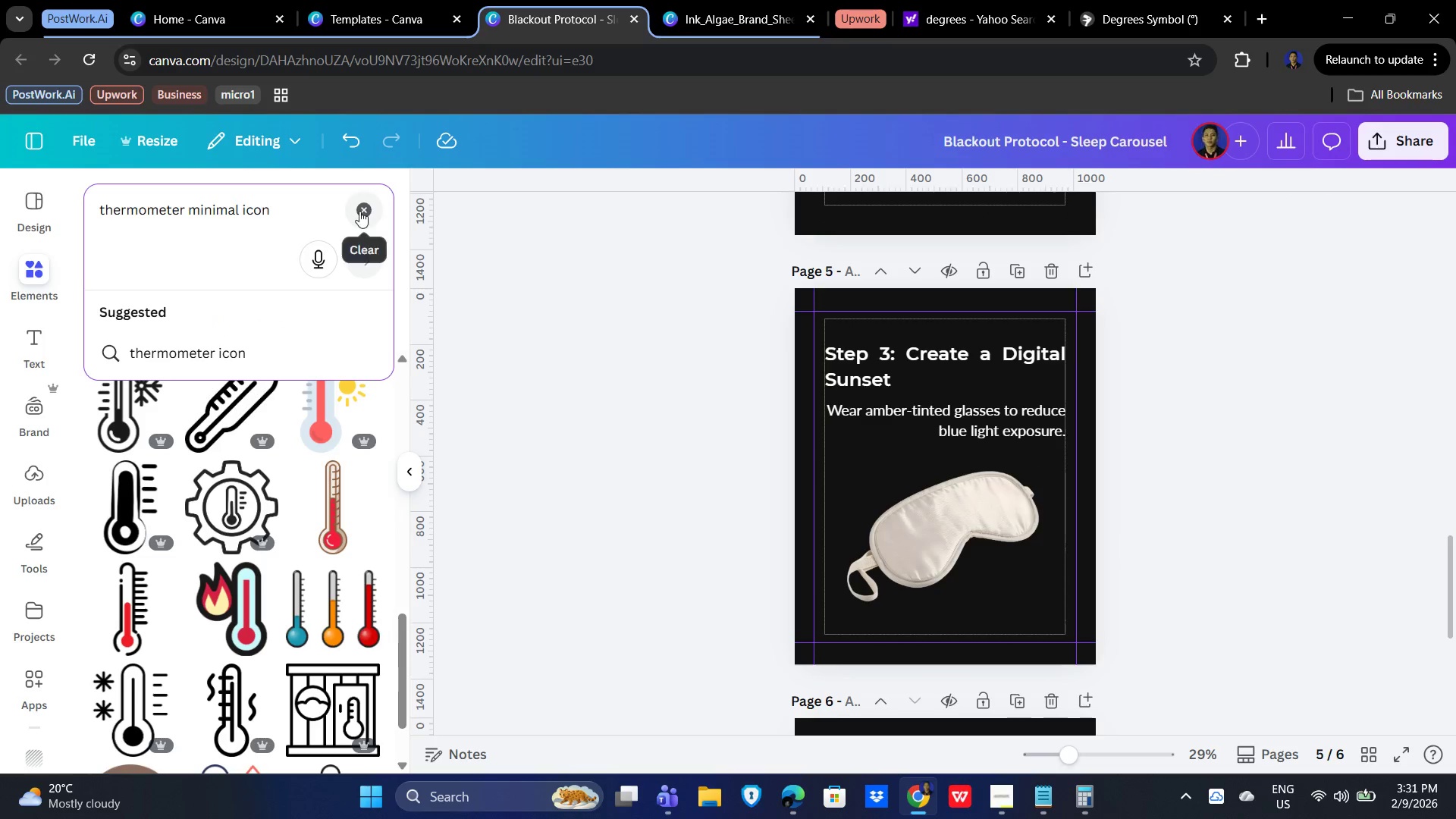 
left_click([359, 211])
 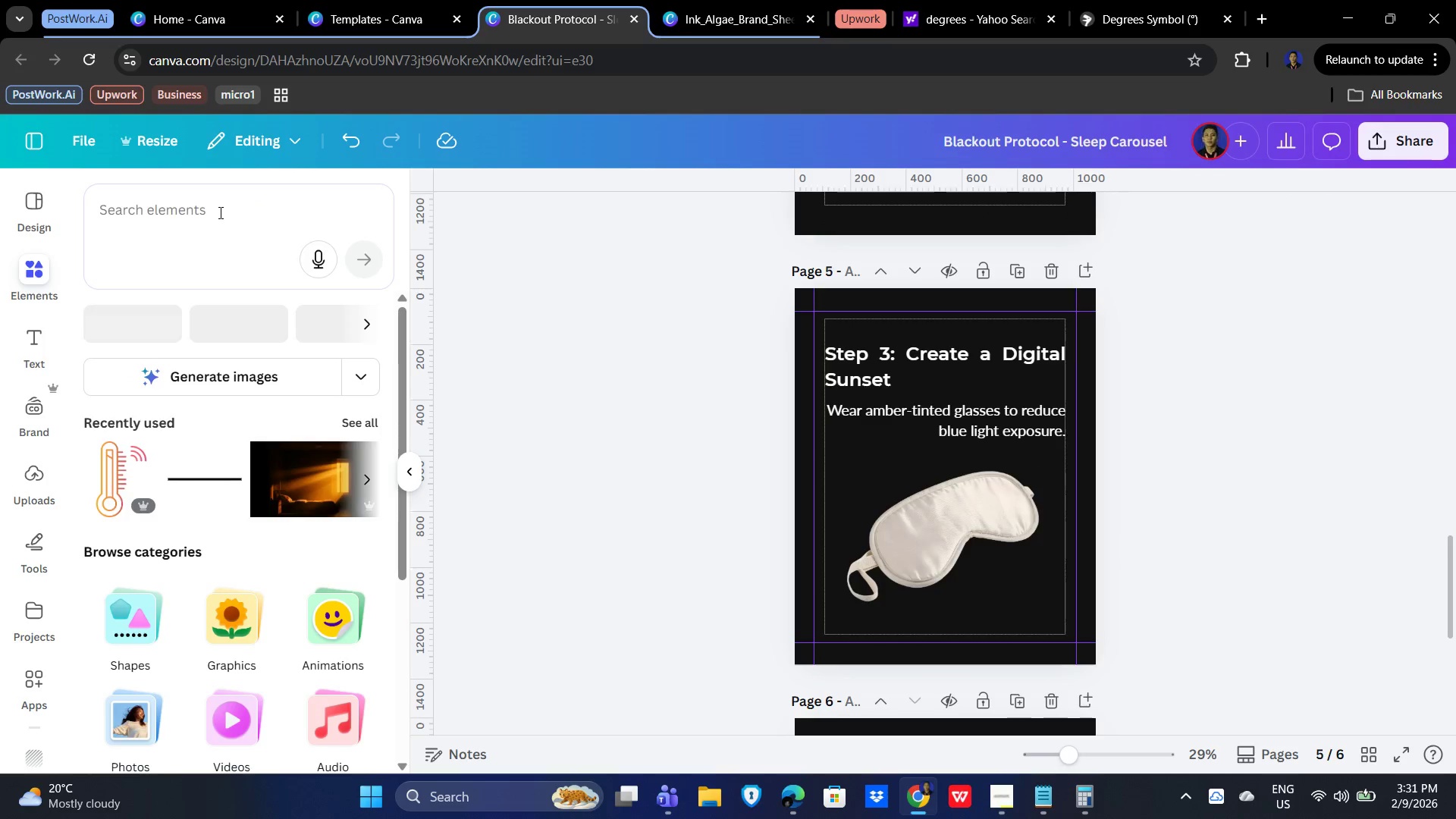 
left_click([197, 213])
 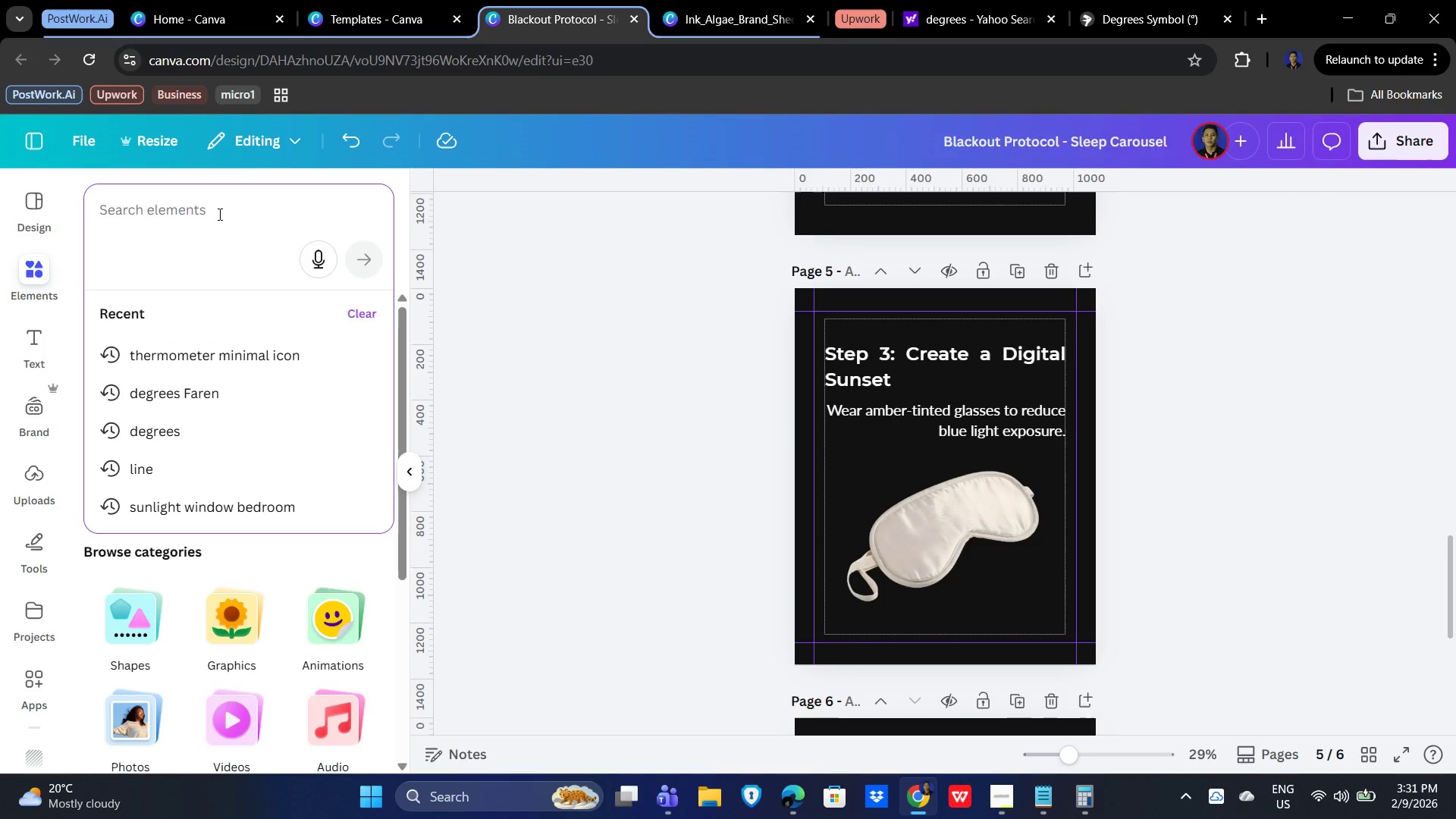 
type(Blu)
 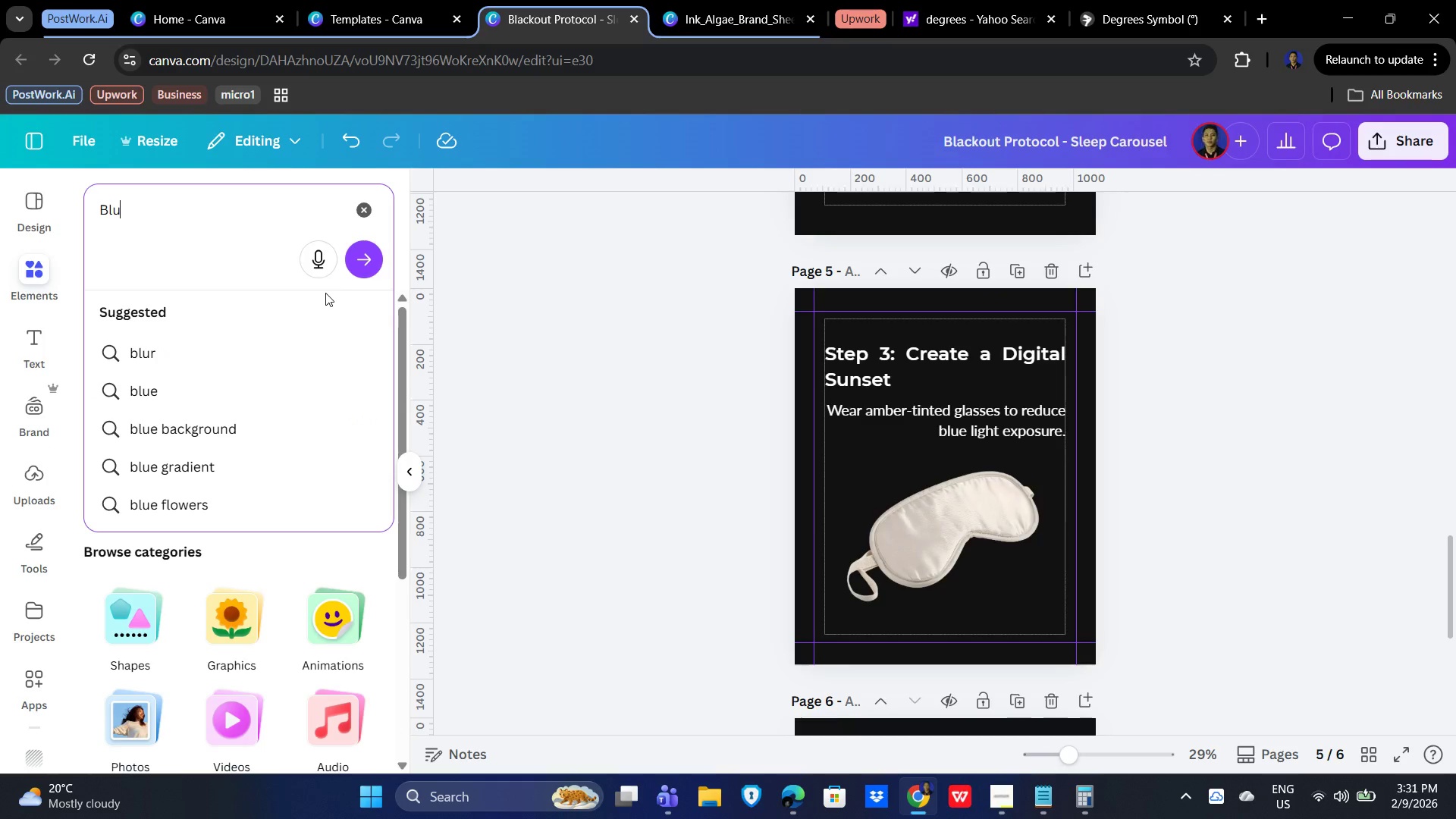 
wait(10.67)
 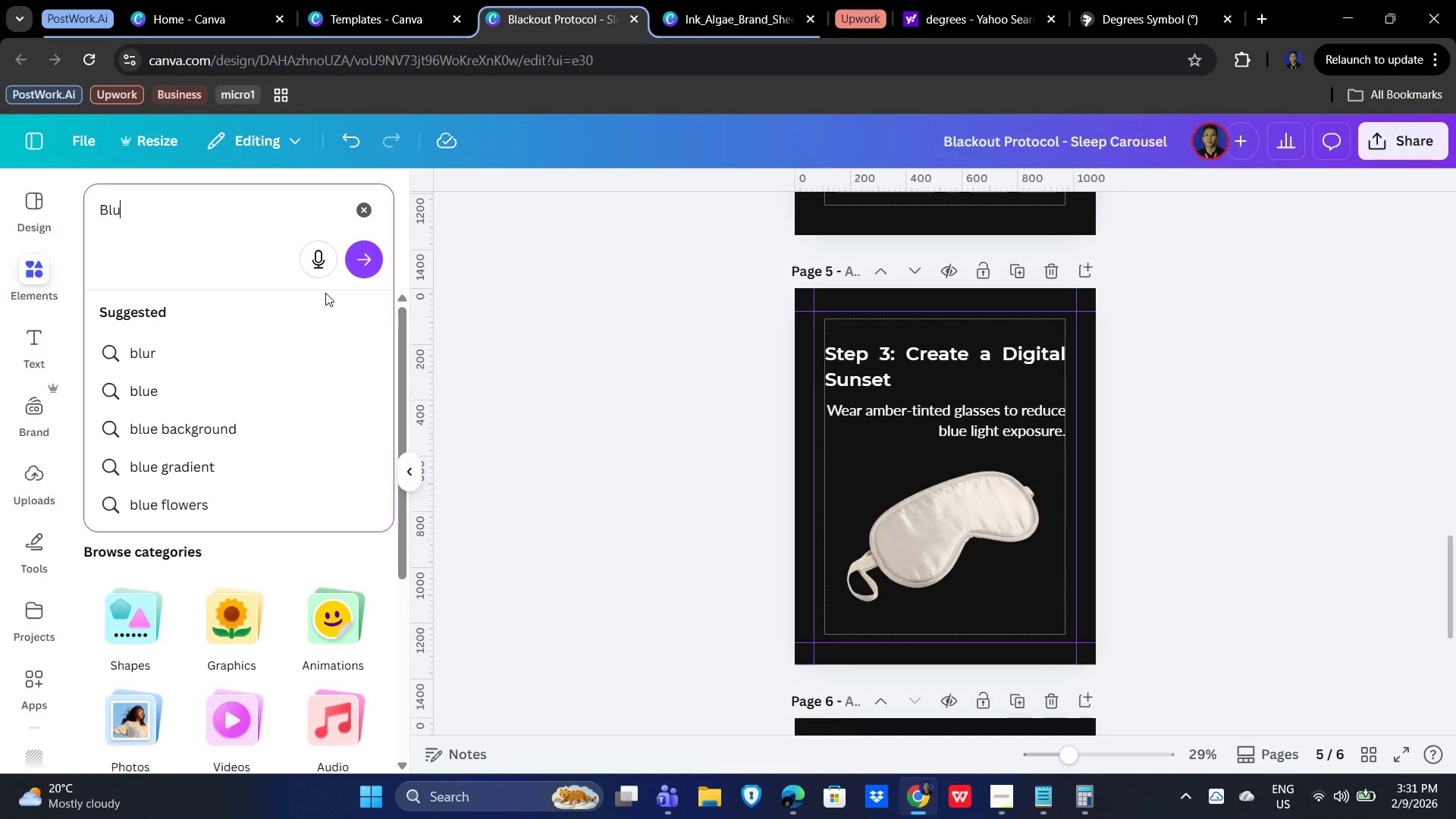 
left_click([175, 193])
 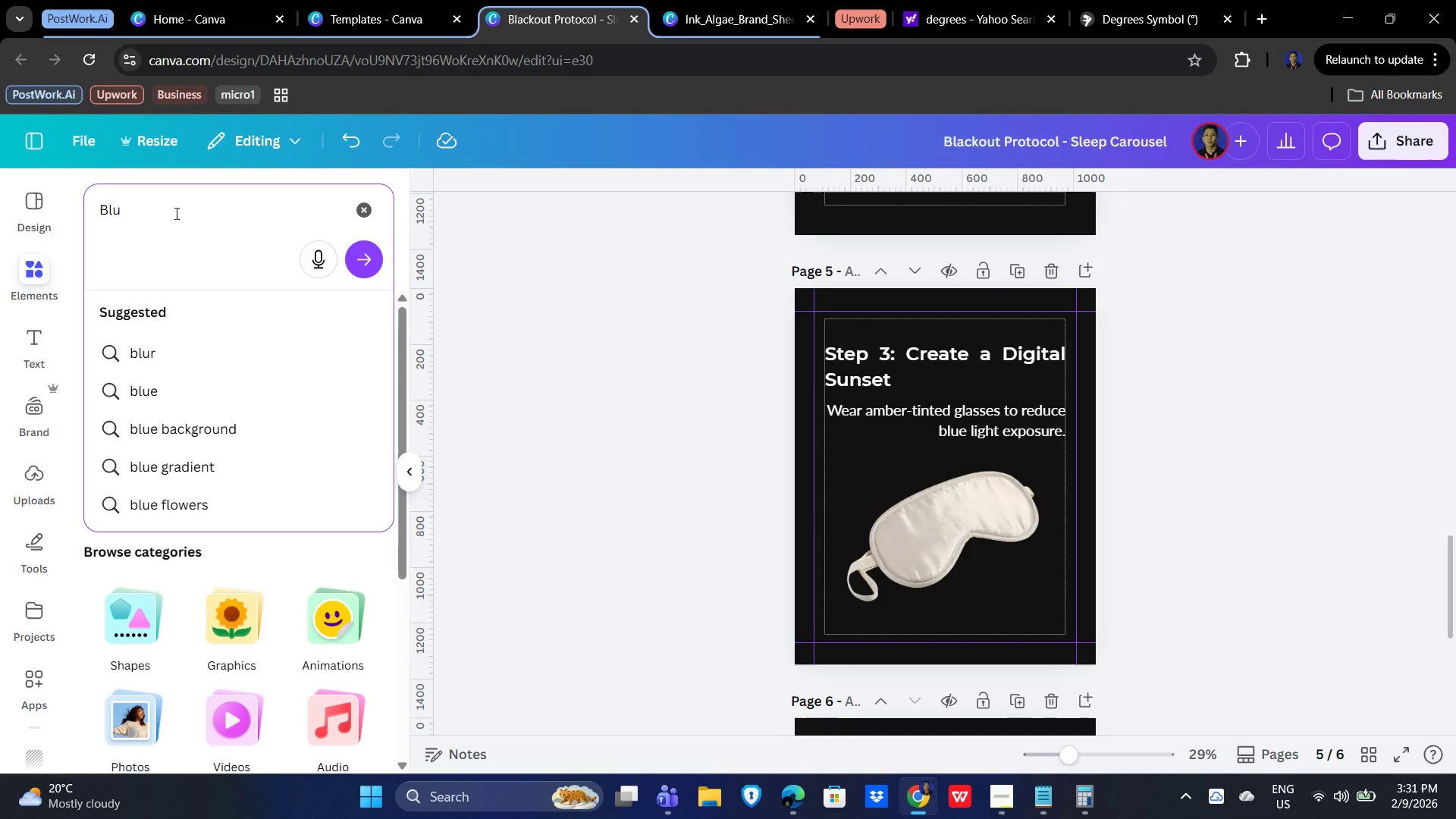 
type(e light)
 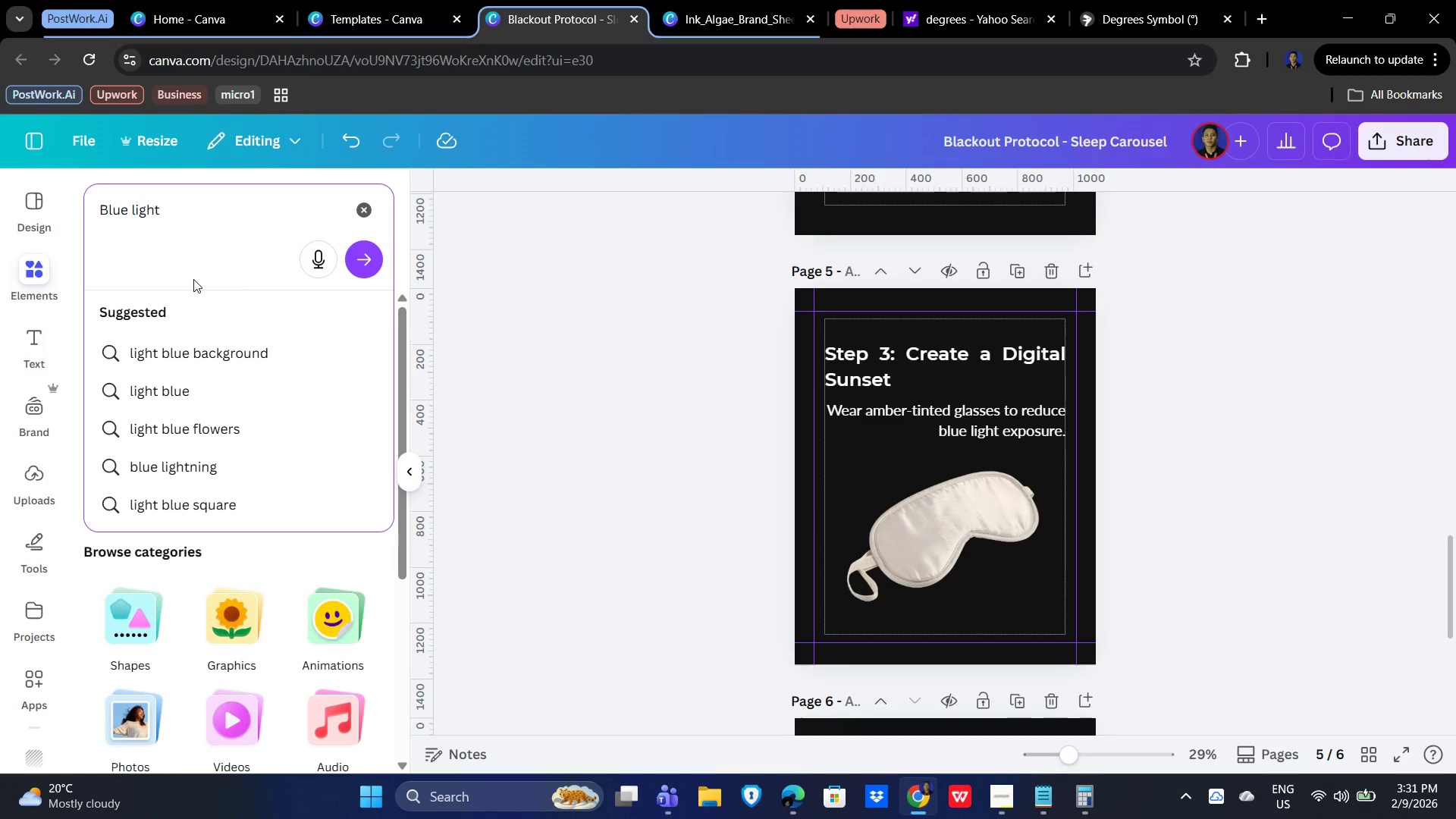 
type( glasses)
 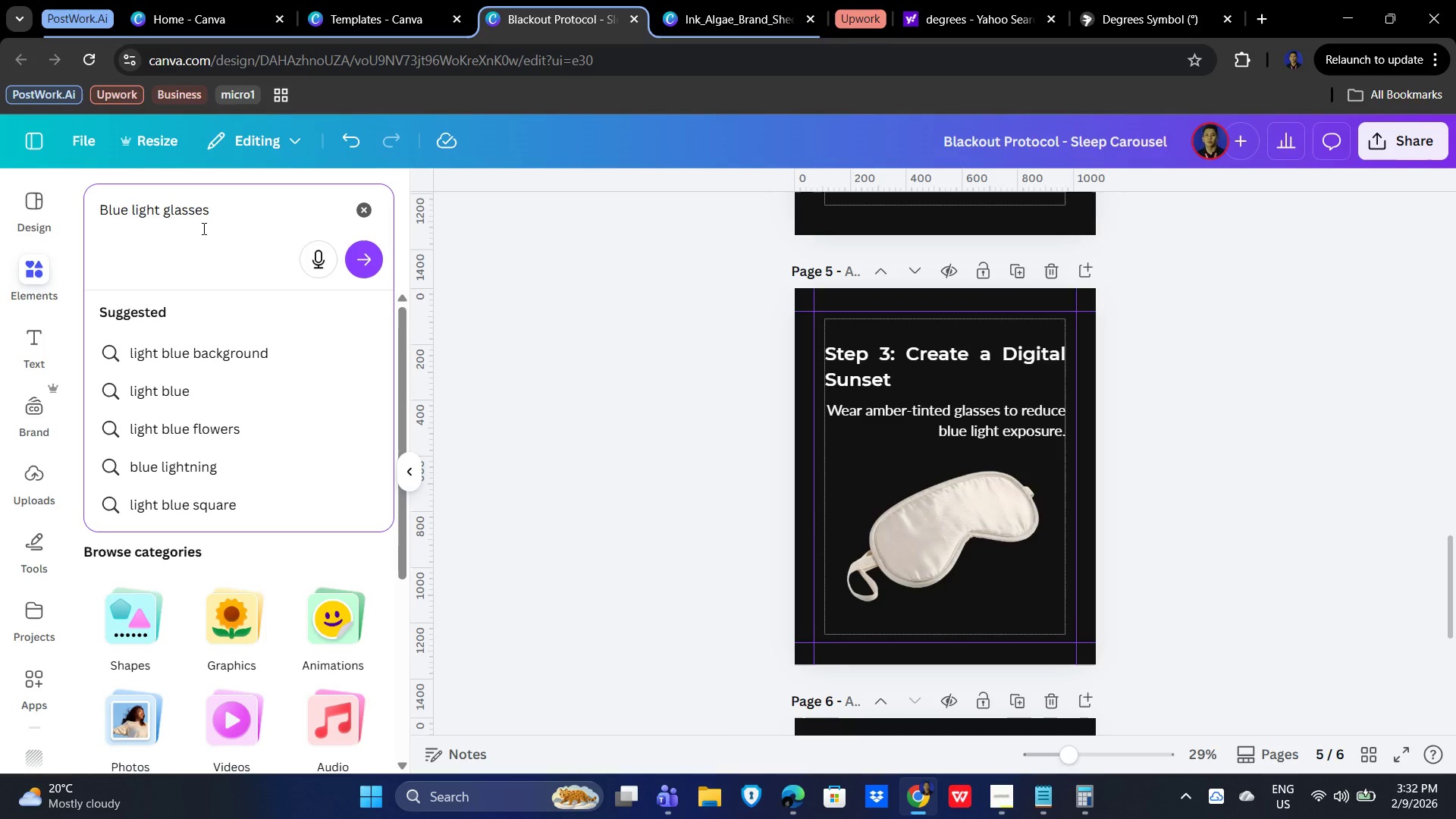 
wait(25.76)
 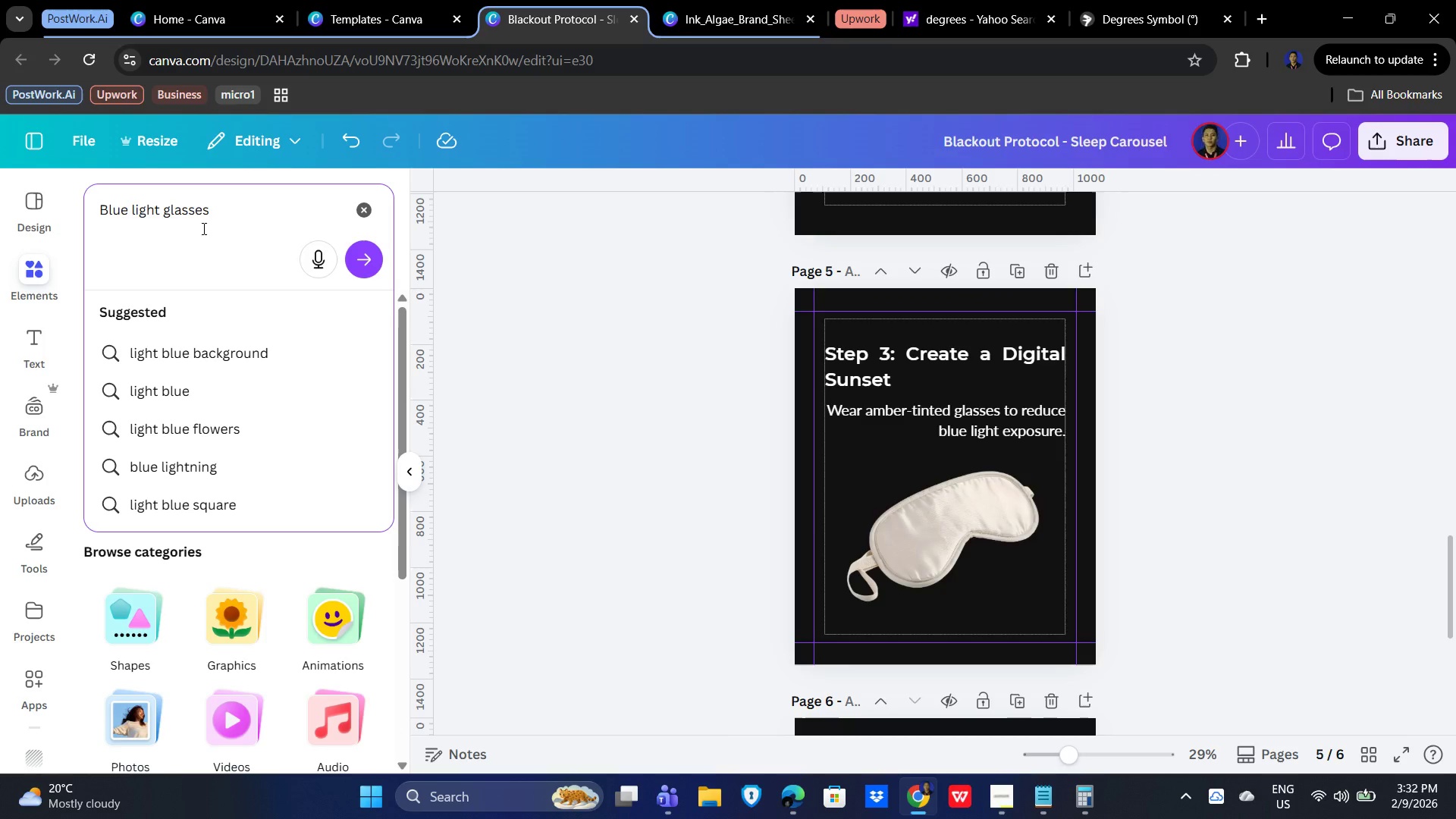 
left_click([263, 222])
 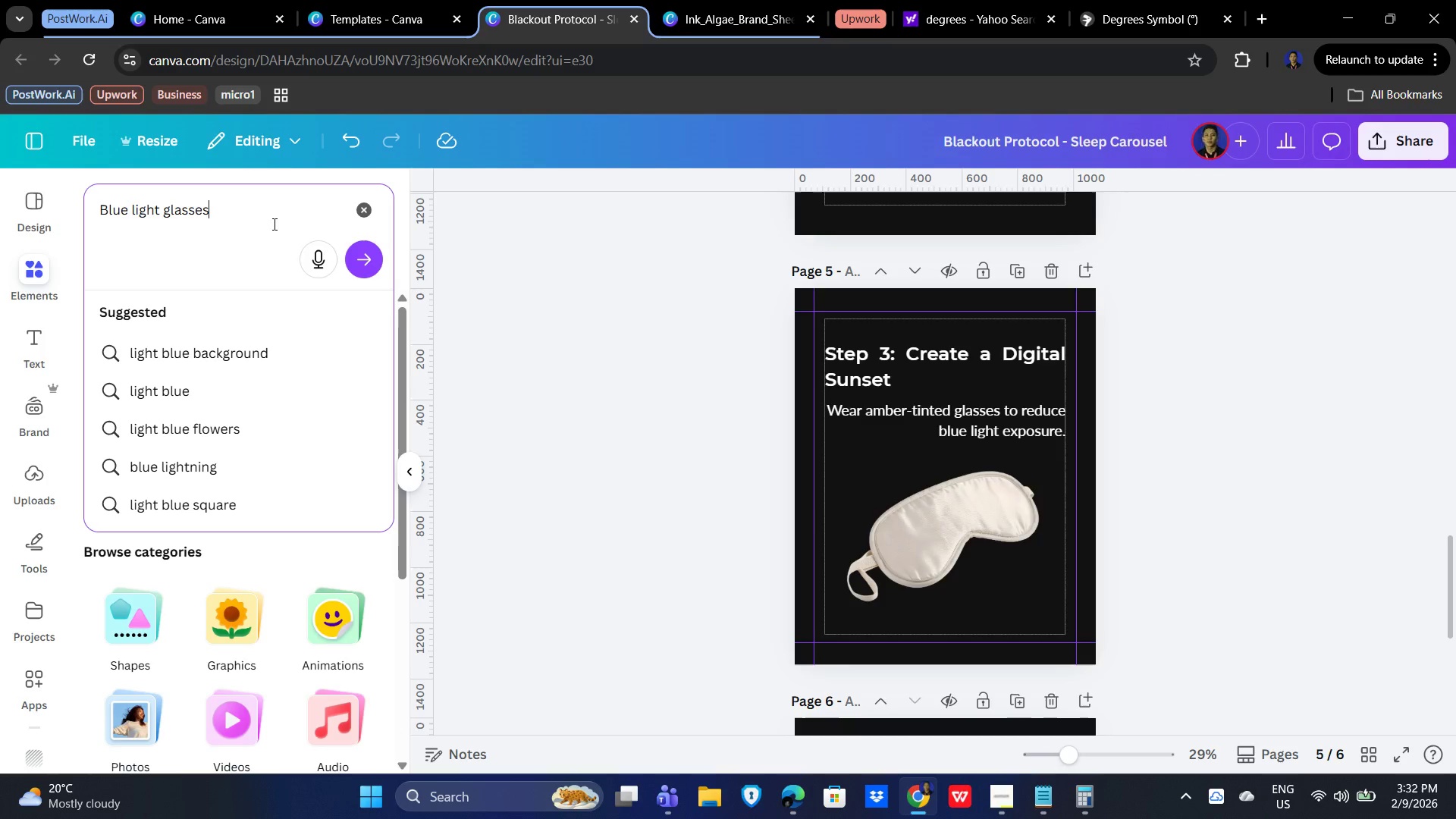 
type( amber)
 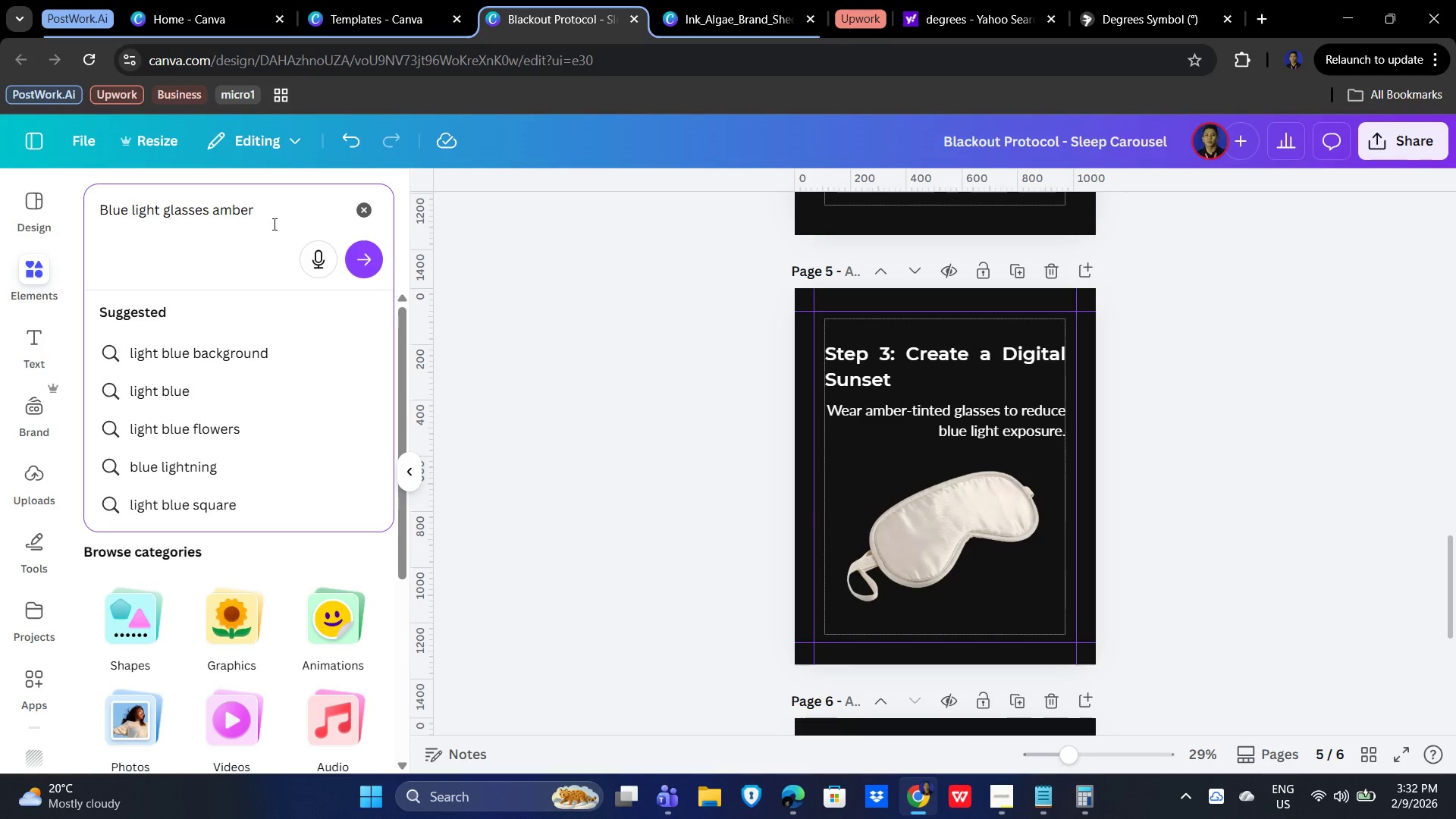 
key(Enter)
 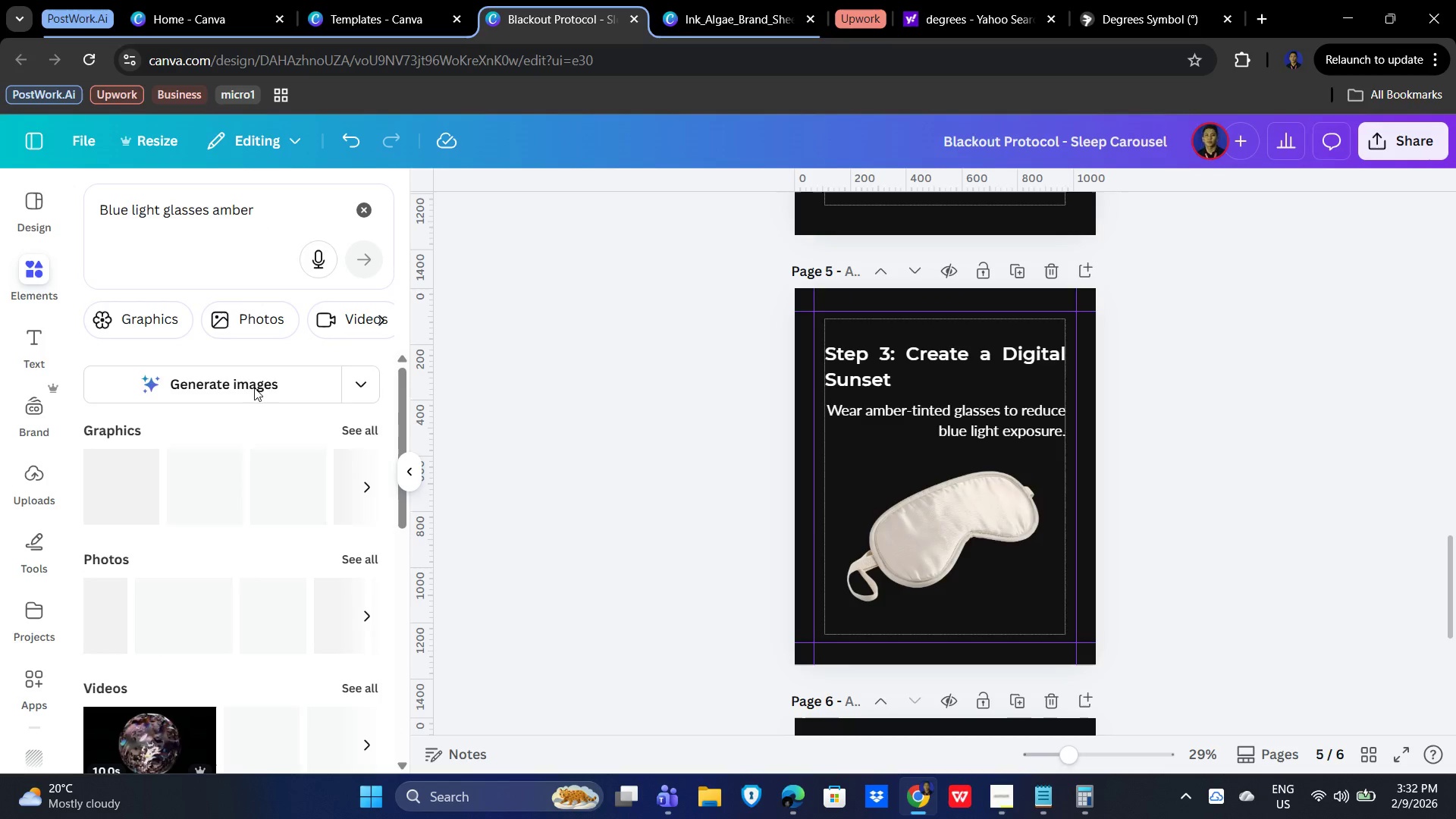 
mouse_move([297, 466])
 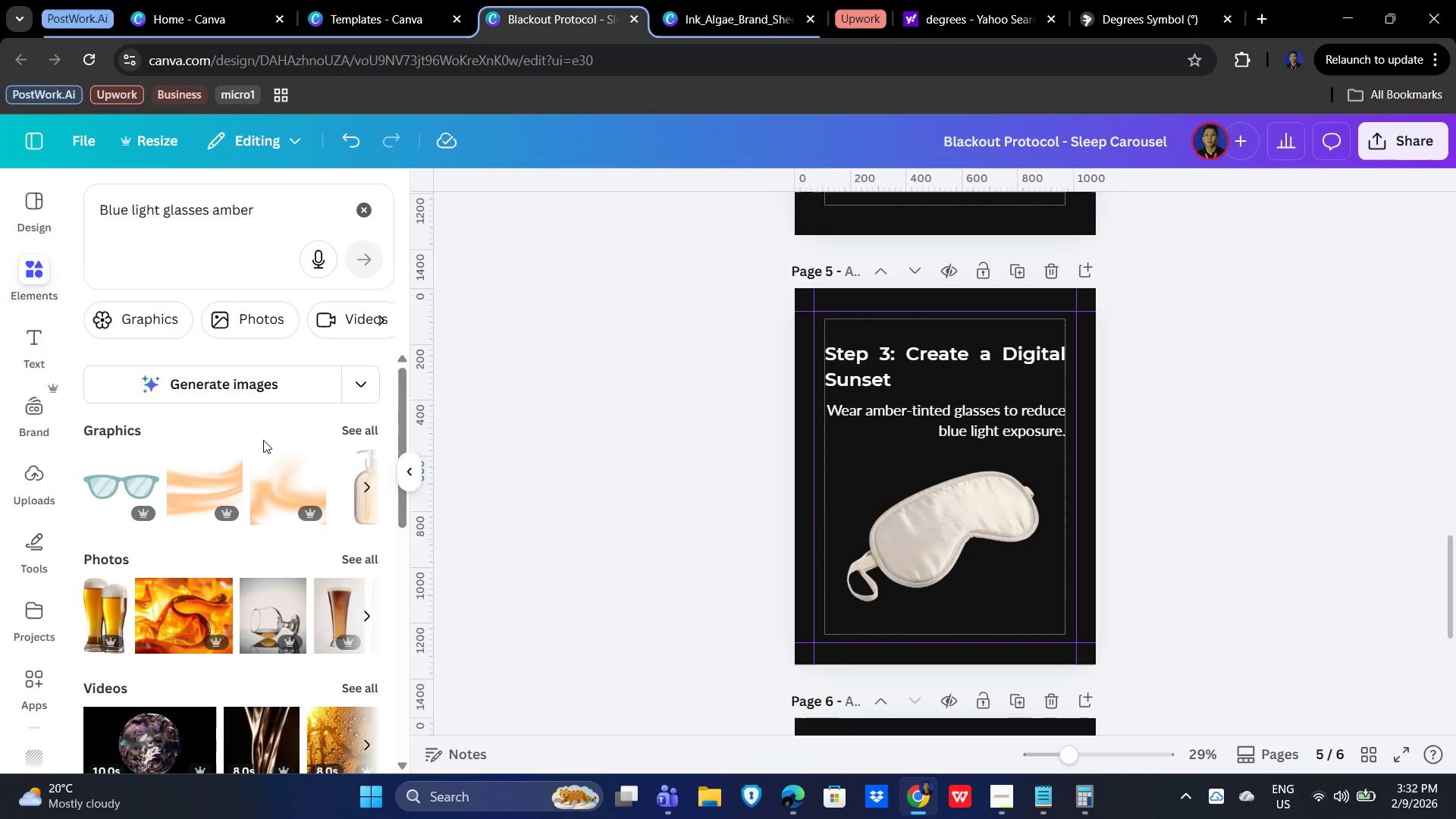 
mouse_move([266, 469])
 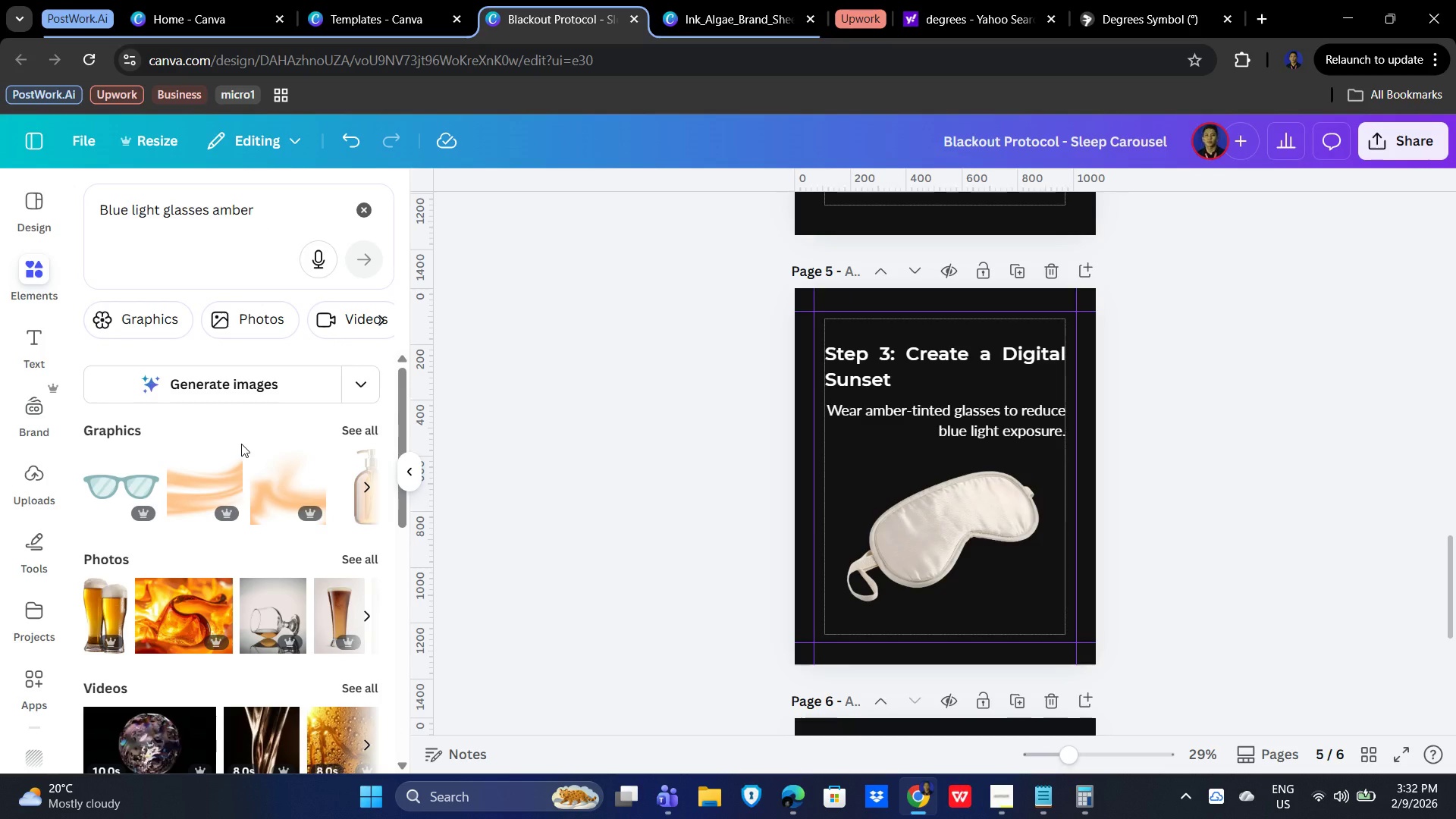 
scroll: coordinate [240, 444], scroll_direction: down, amount: 1.0
 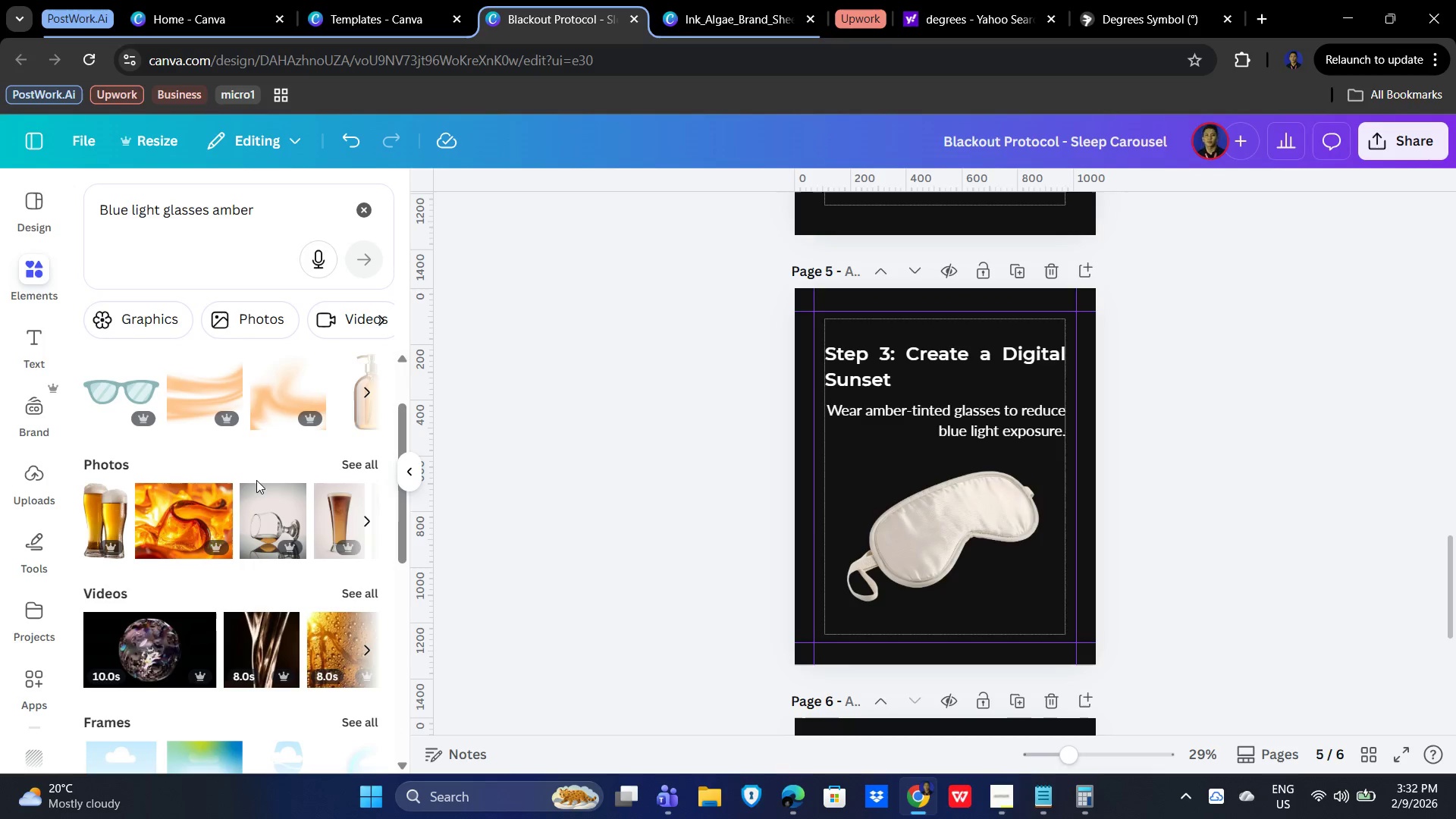 
left_click([268, 215])
 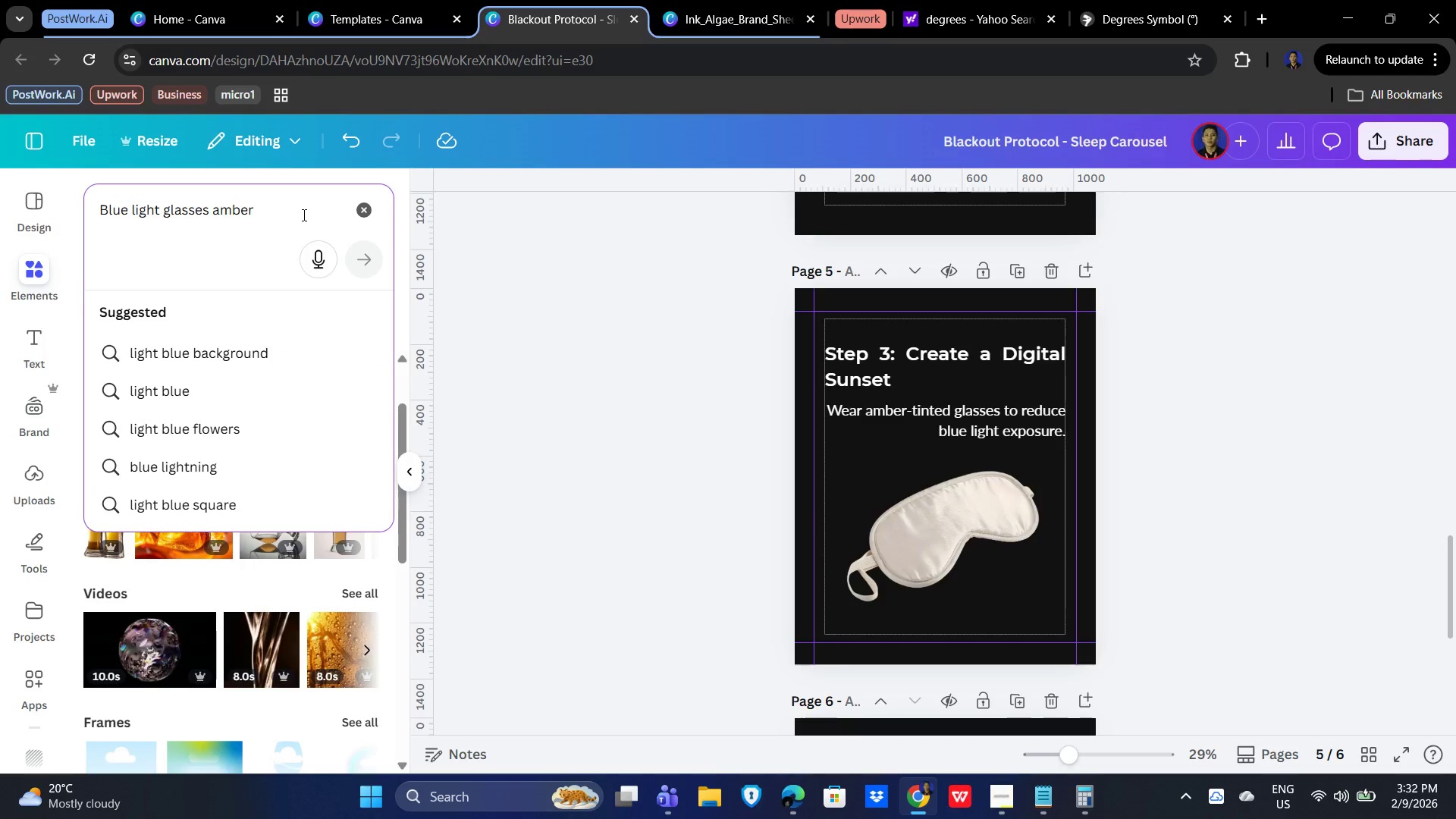 
scroll: coordinate [232, 327], scroll_direction: up, amount: 2.0
 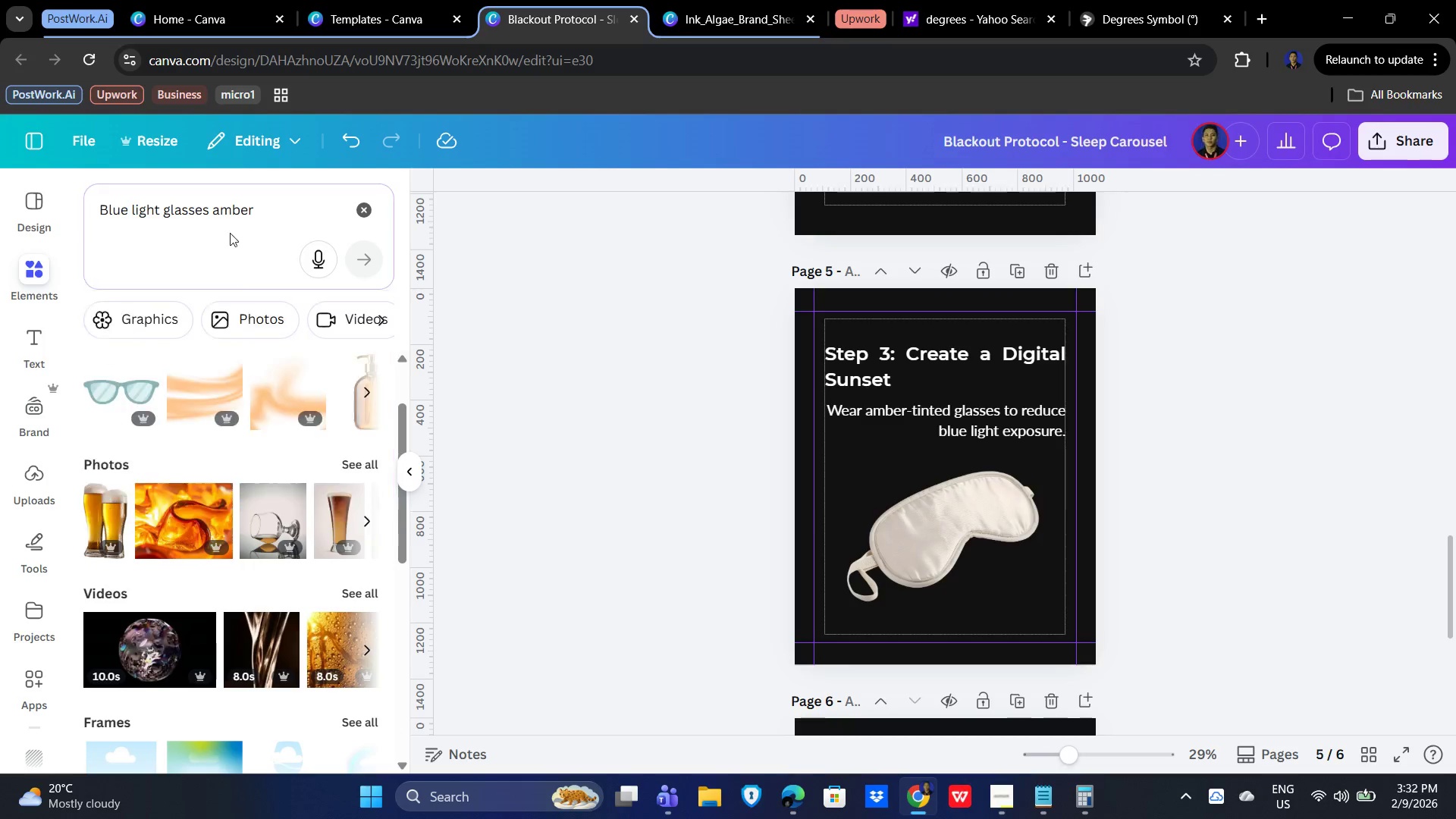 
left_click([283, 209])
 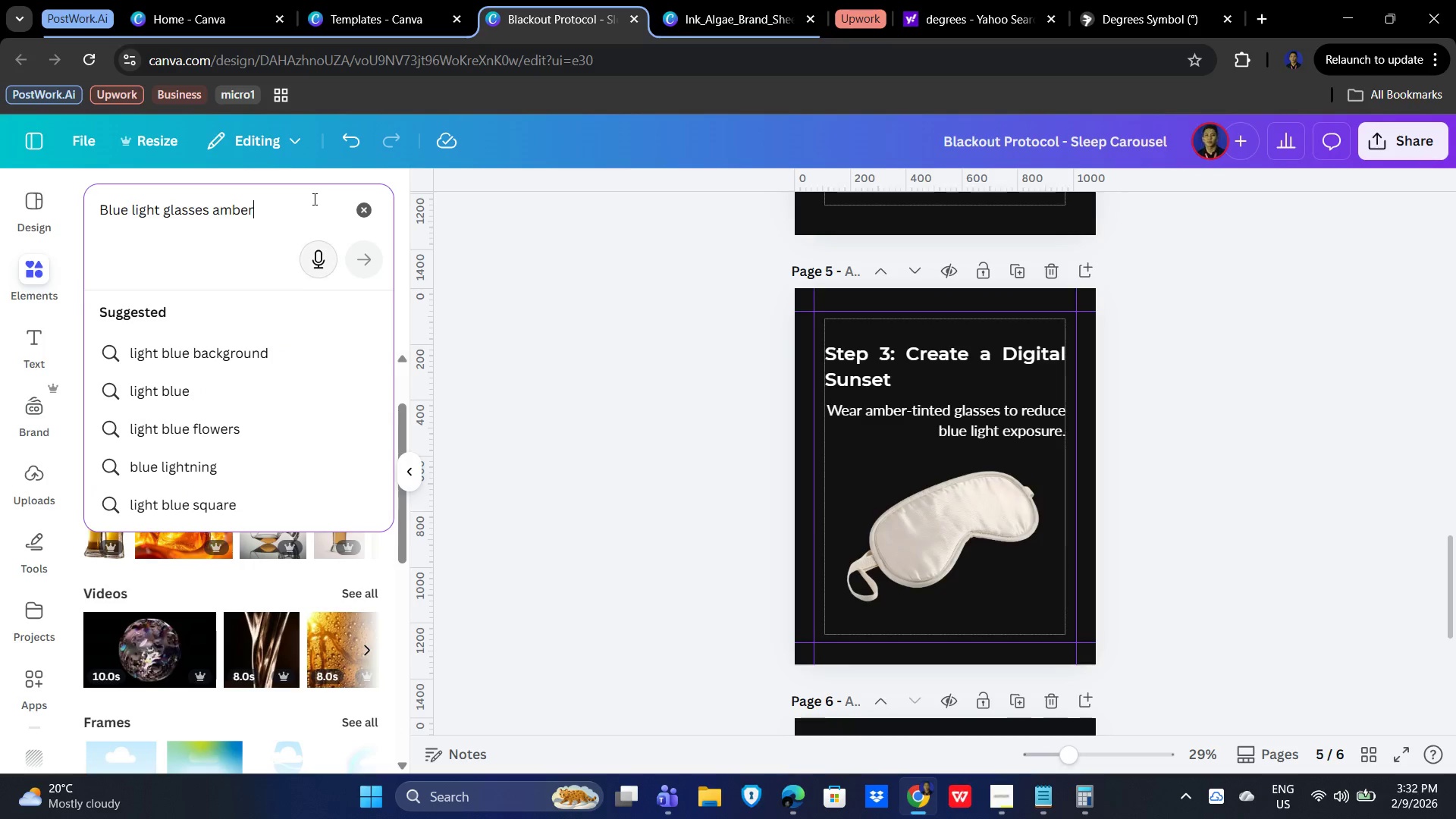 
key(Enter)
 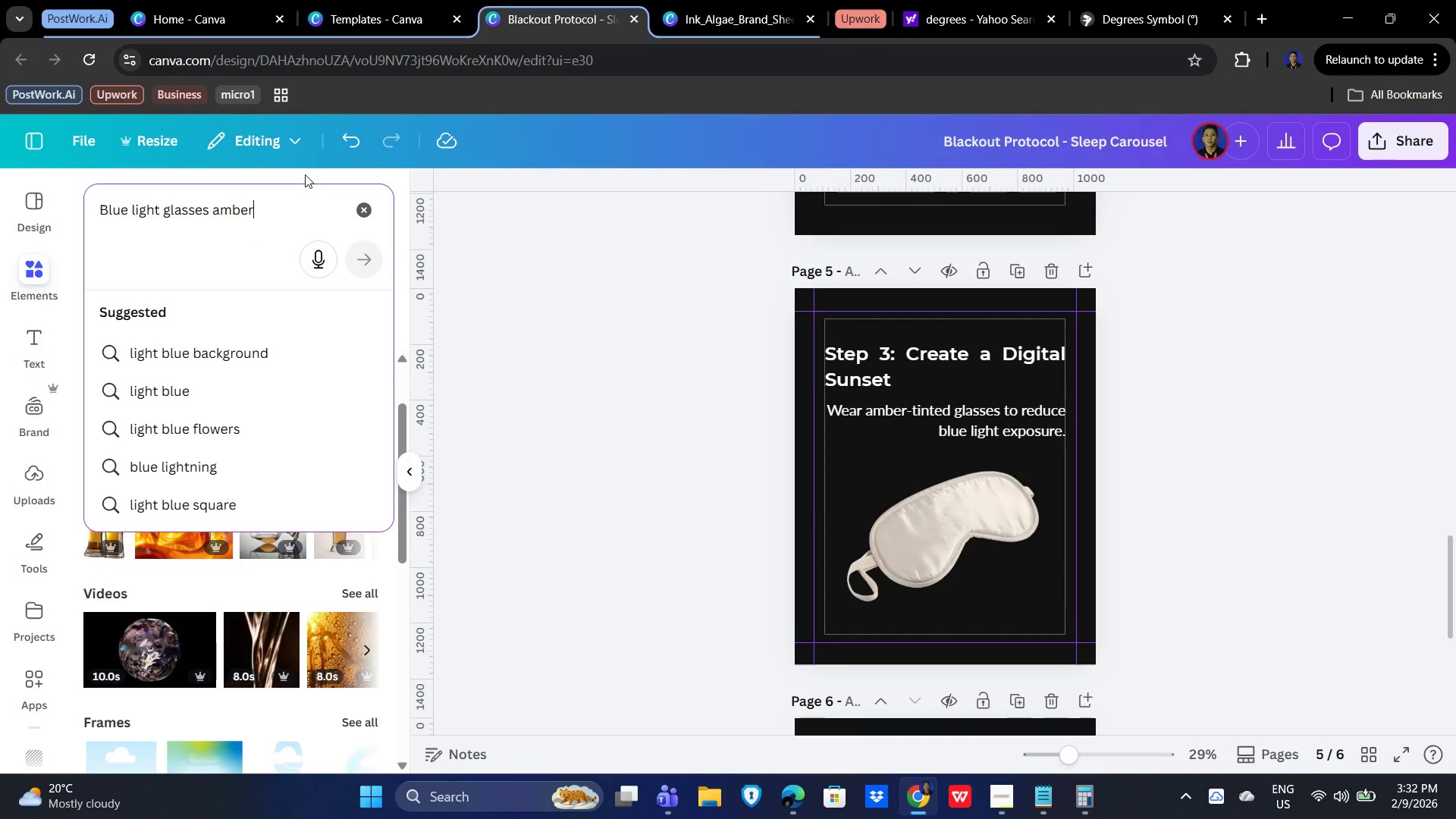 
left_click([271, 218])
 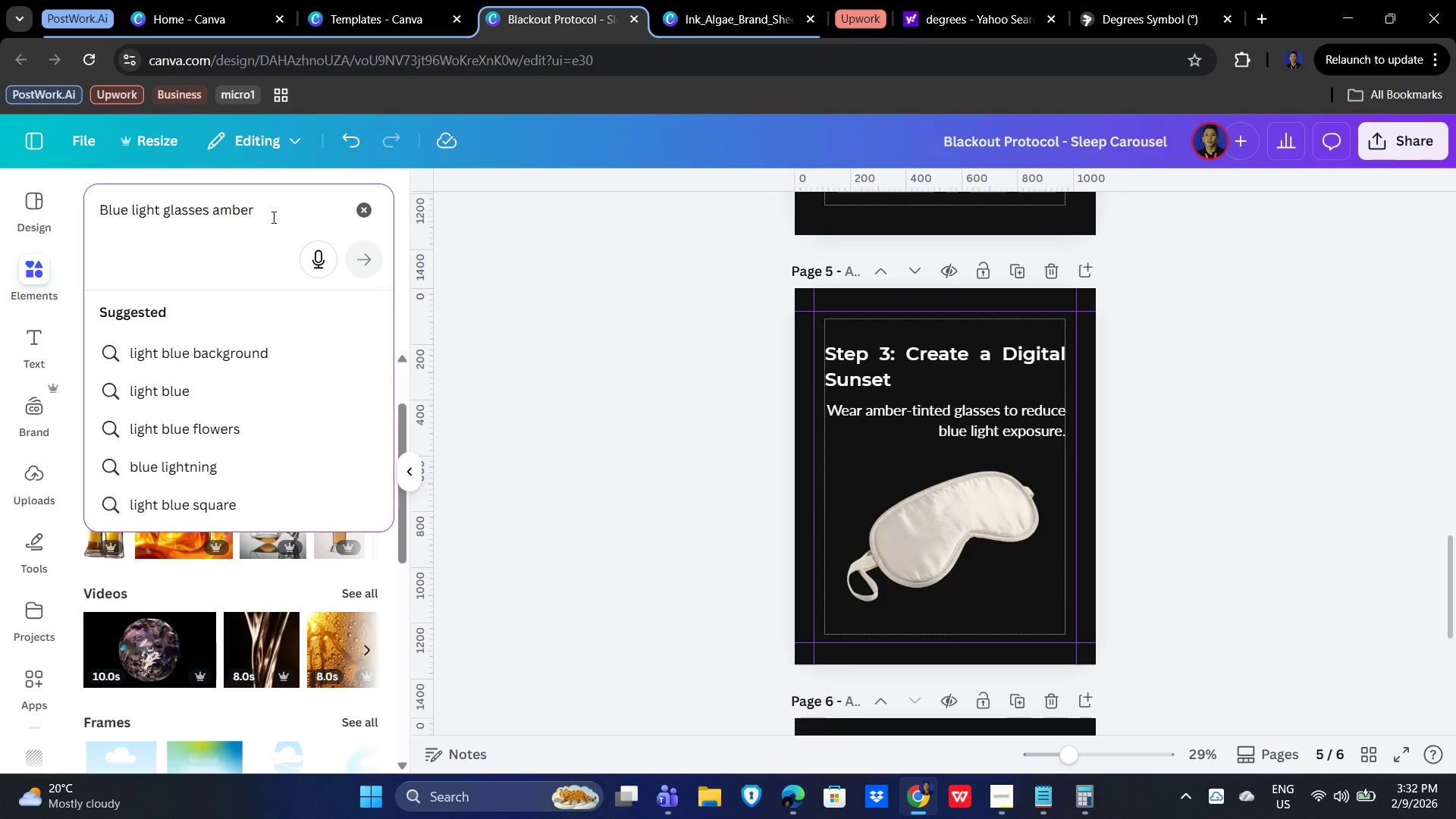 
key(Enter)
 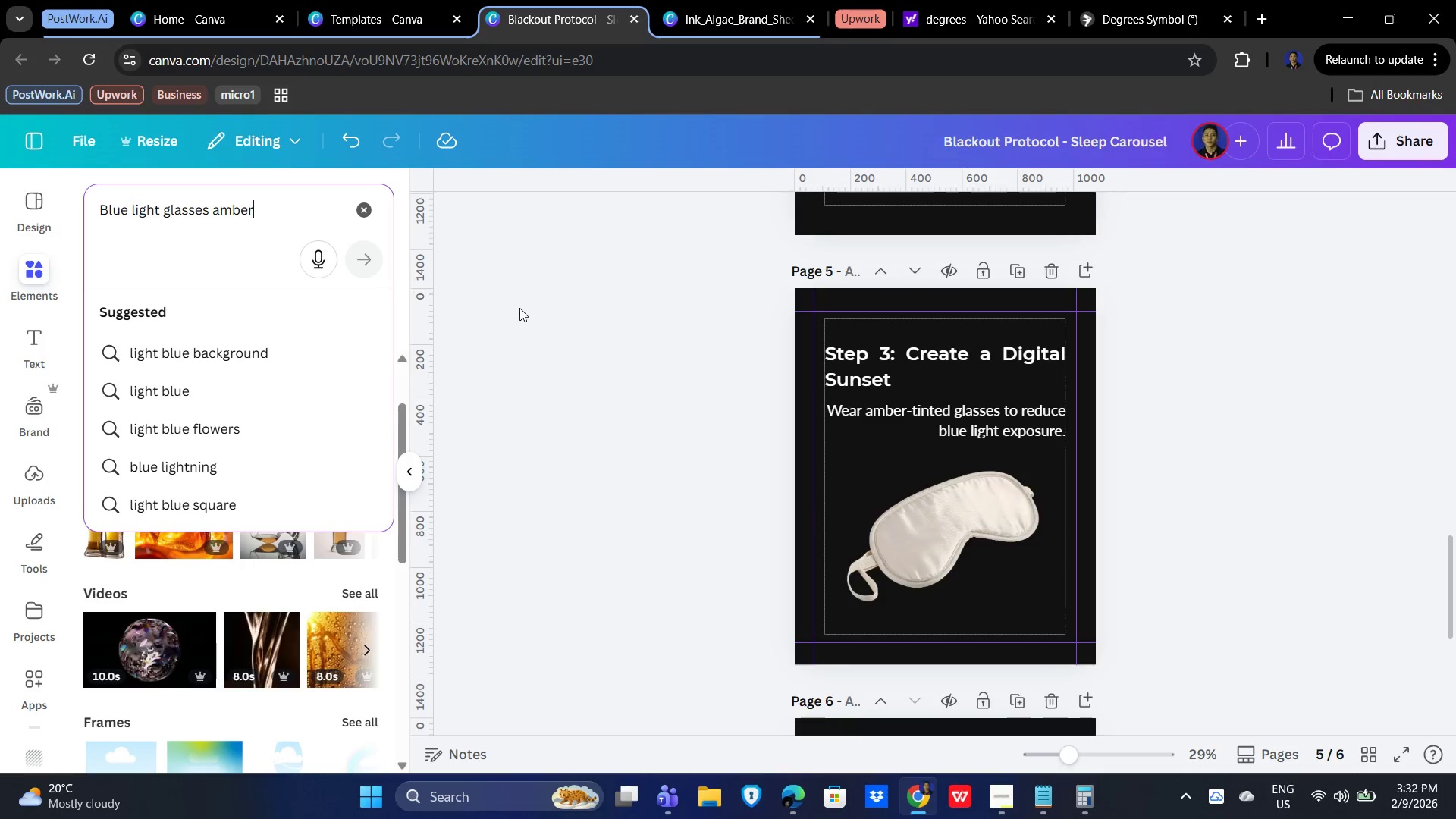 
left_click([521, 308])
 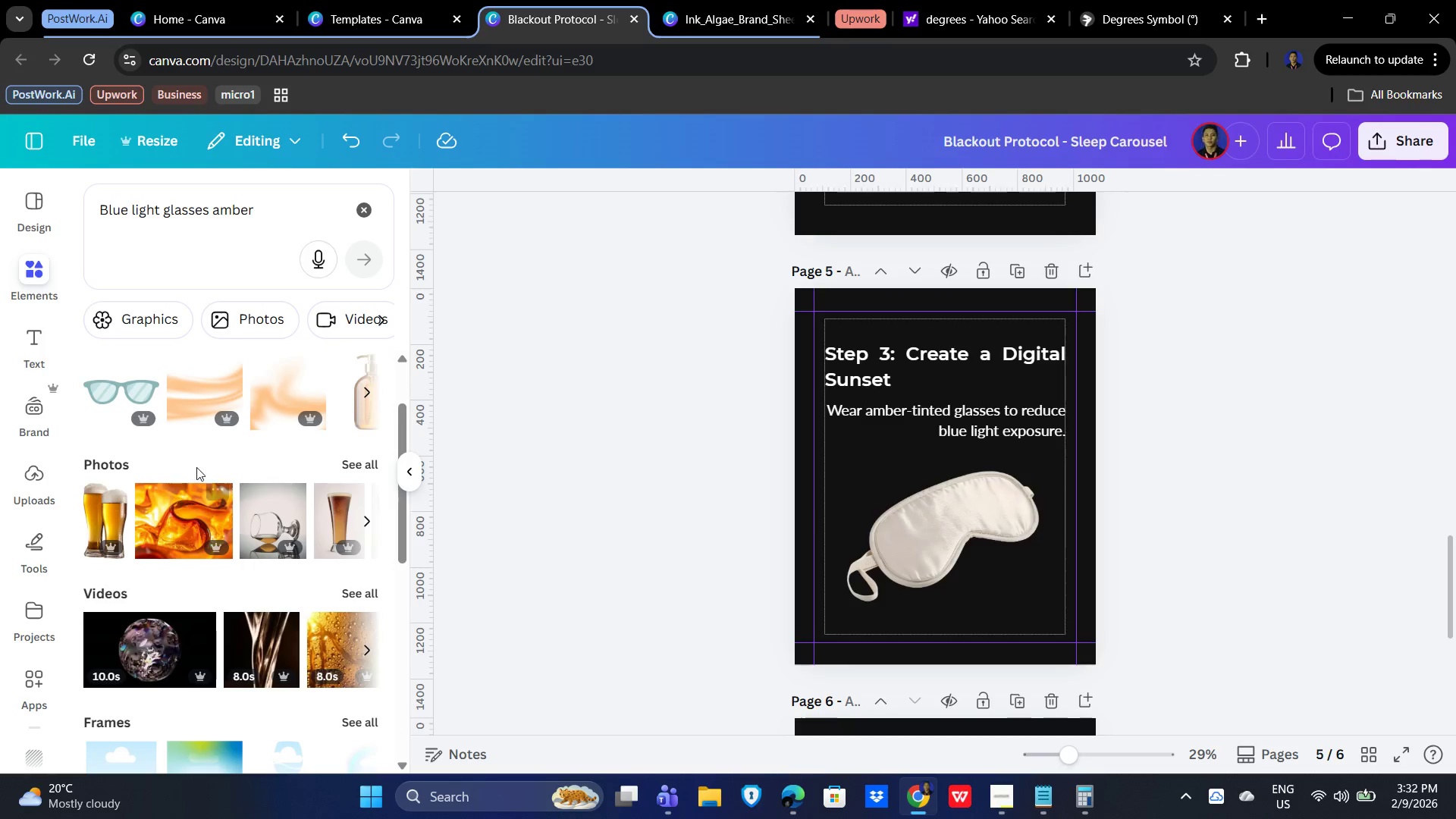 
scroll: coordinate [203, 456], scroll_direction: down, amount: 3.0
 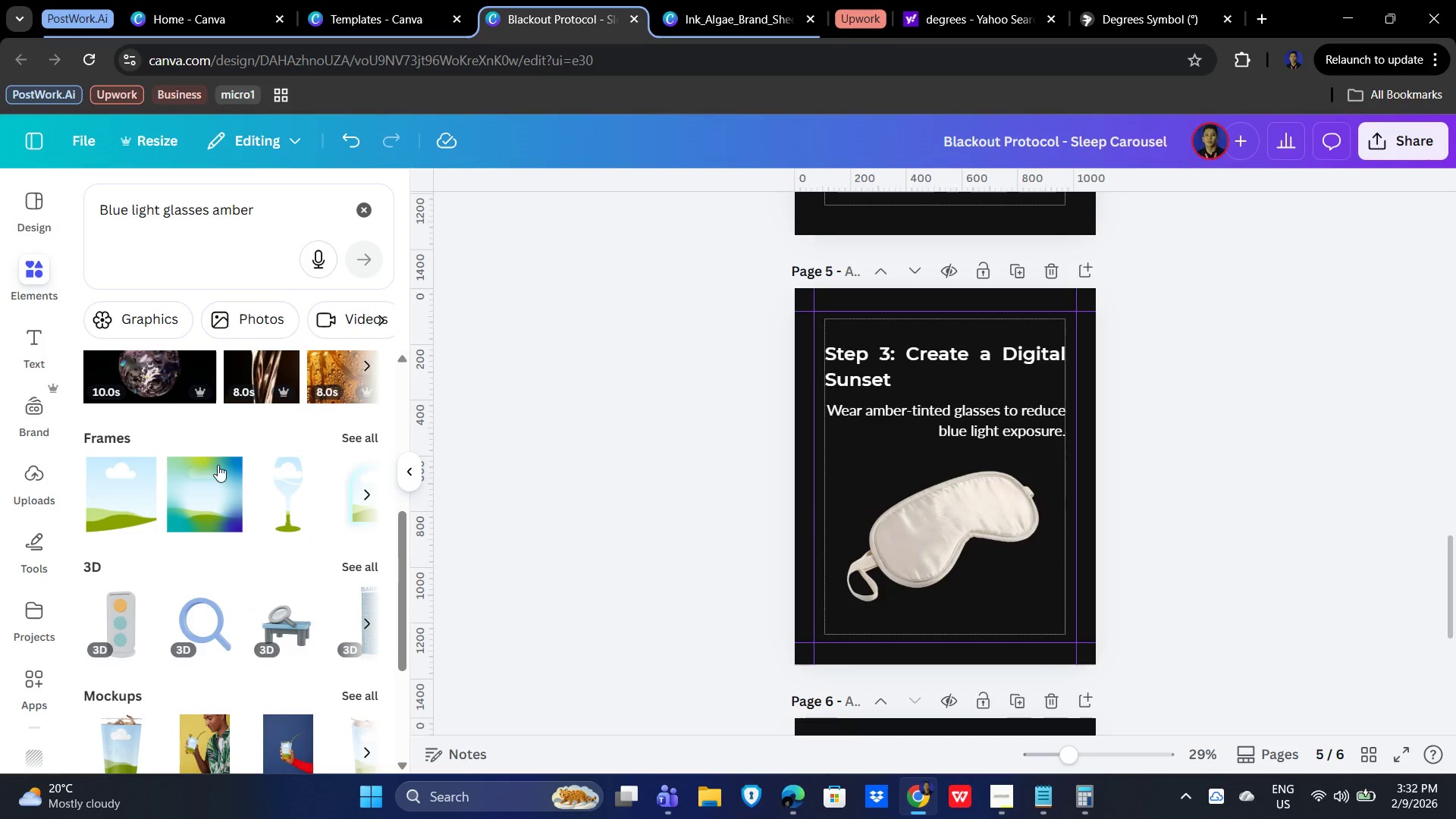 
scroll: coordinate [221, 475], scroll_direction: up, amount: 5.0
 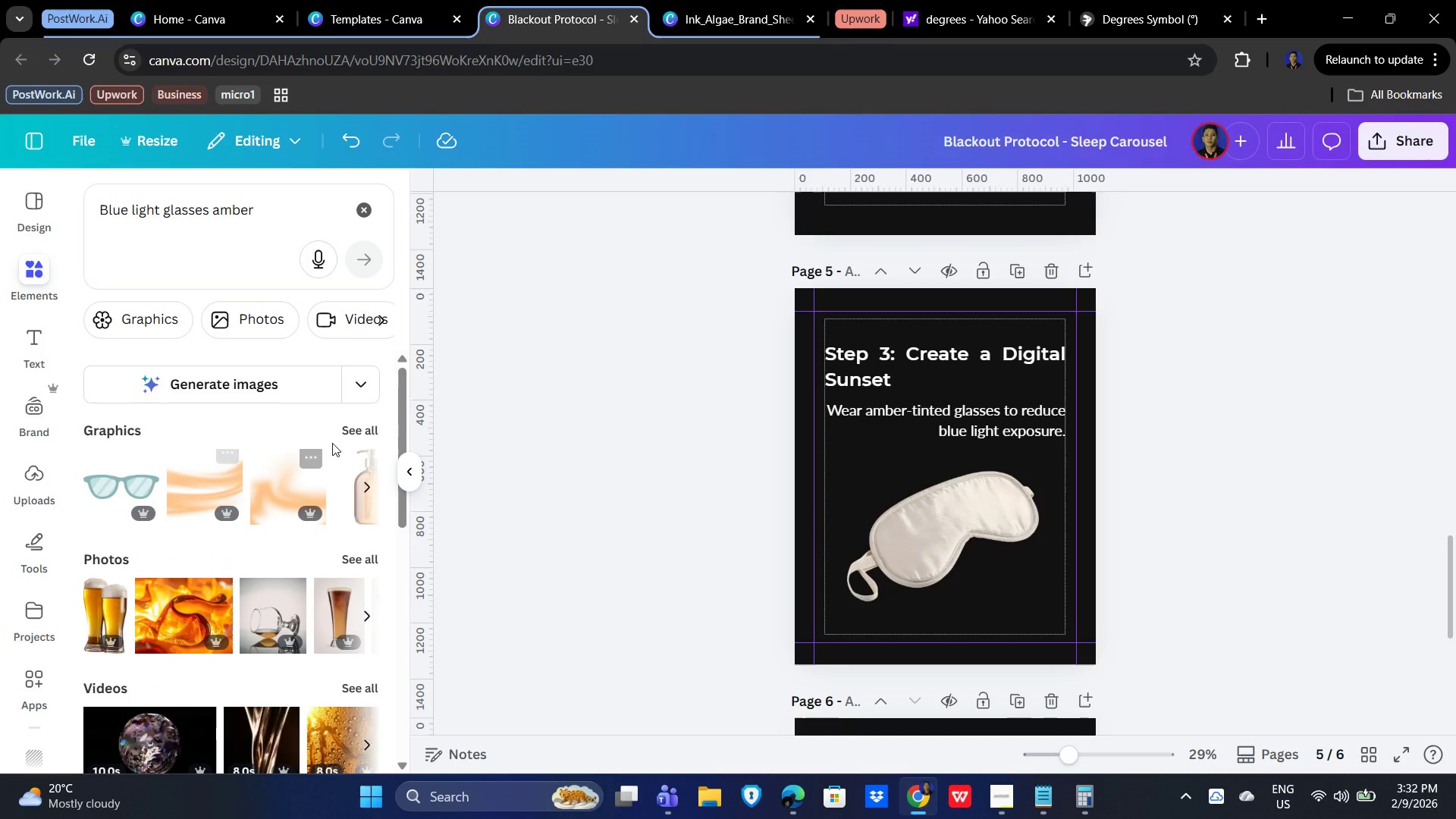 
left_click([366, 425])
 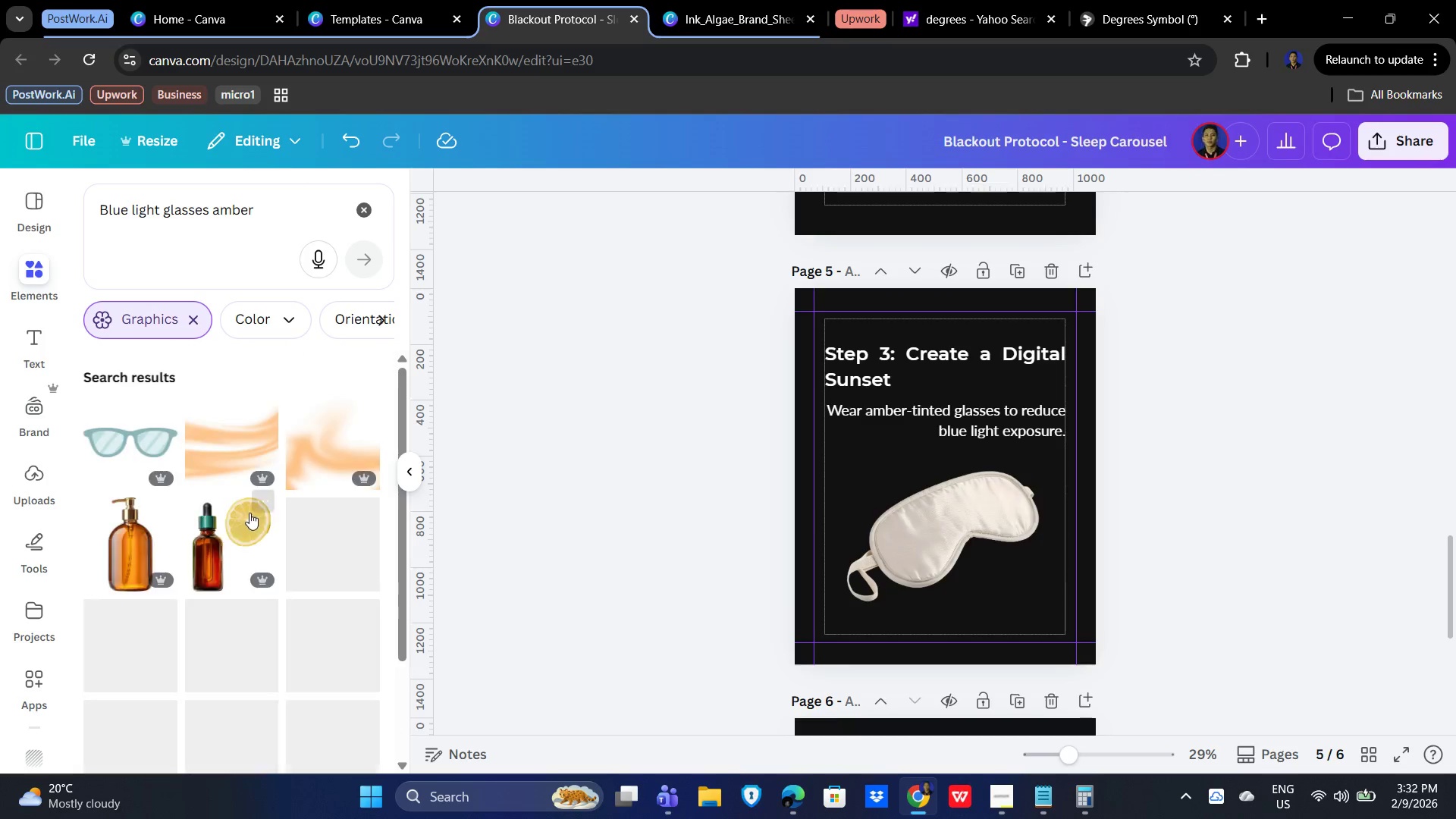 
scroll: coordinate [232, 535], scroll_direction: down, amount: 12.0
 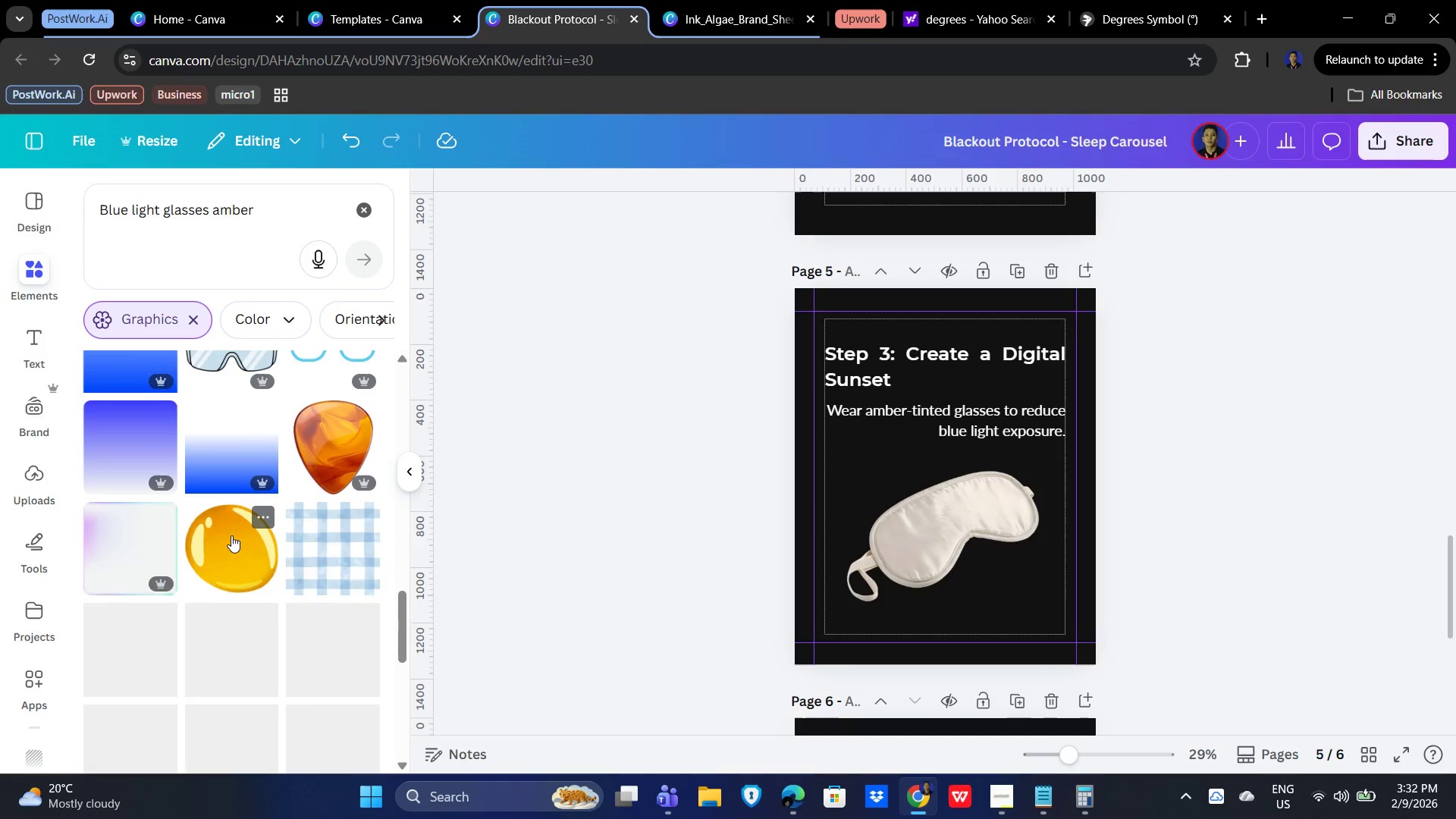 
scroll: coordinate [231, 545], scroll_direction: down, amount: 4.0
 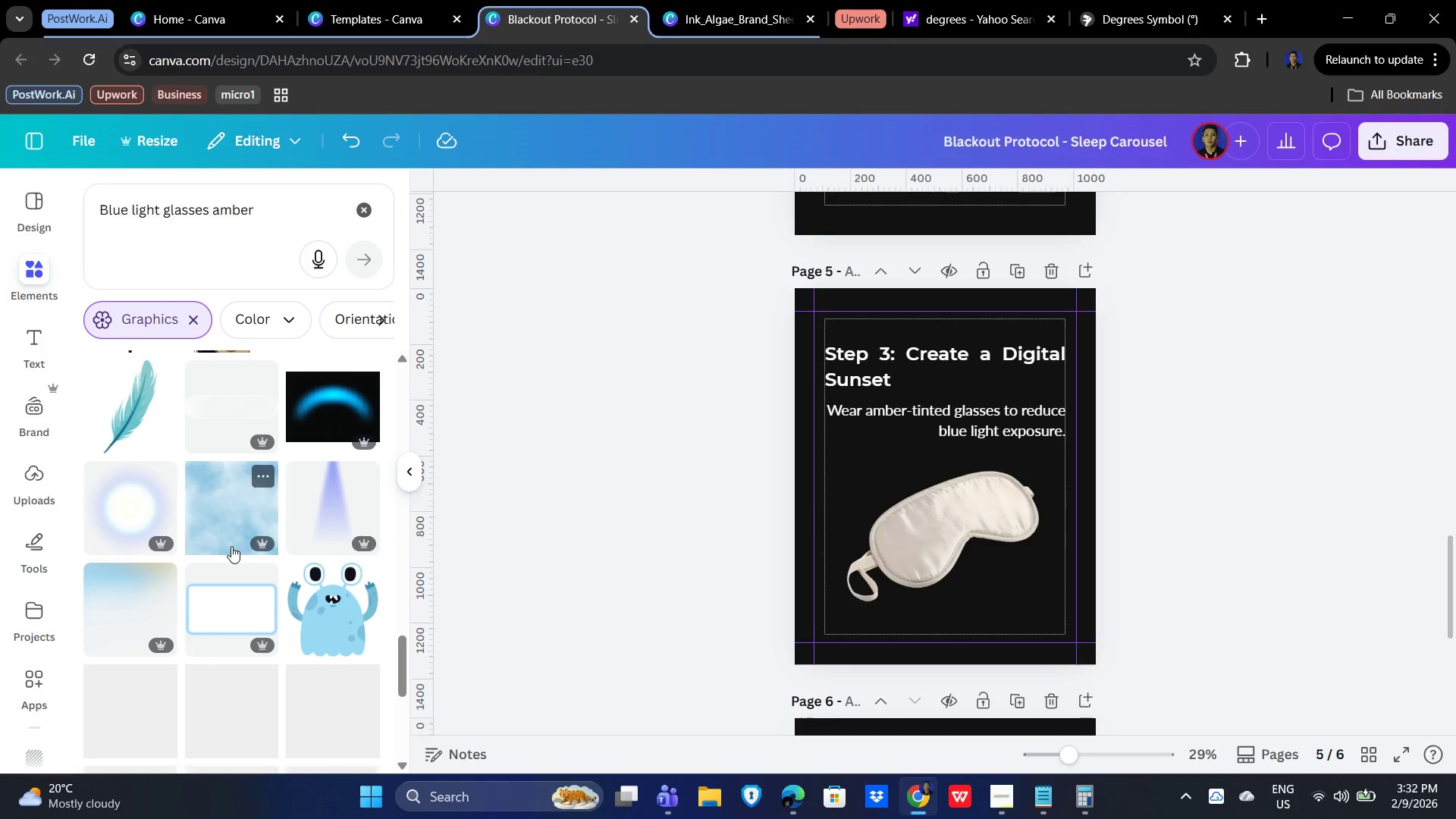 
scroll: coordinate [217, 447], scroll_direction: up, amount: 30.0
 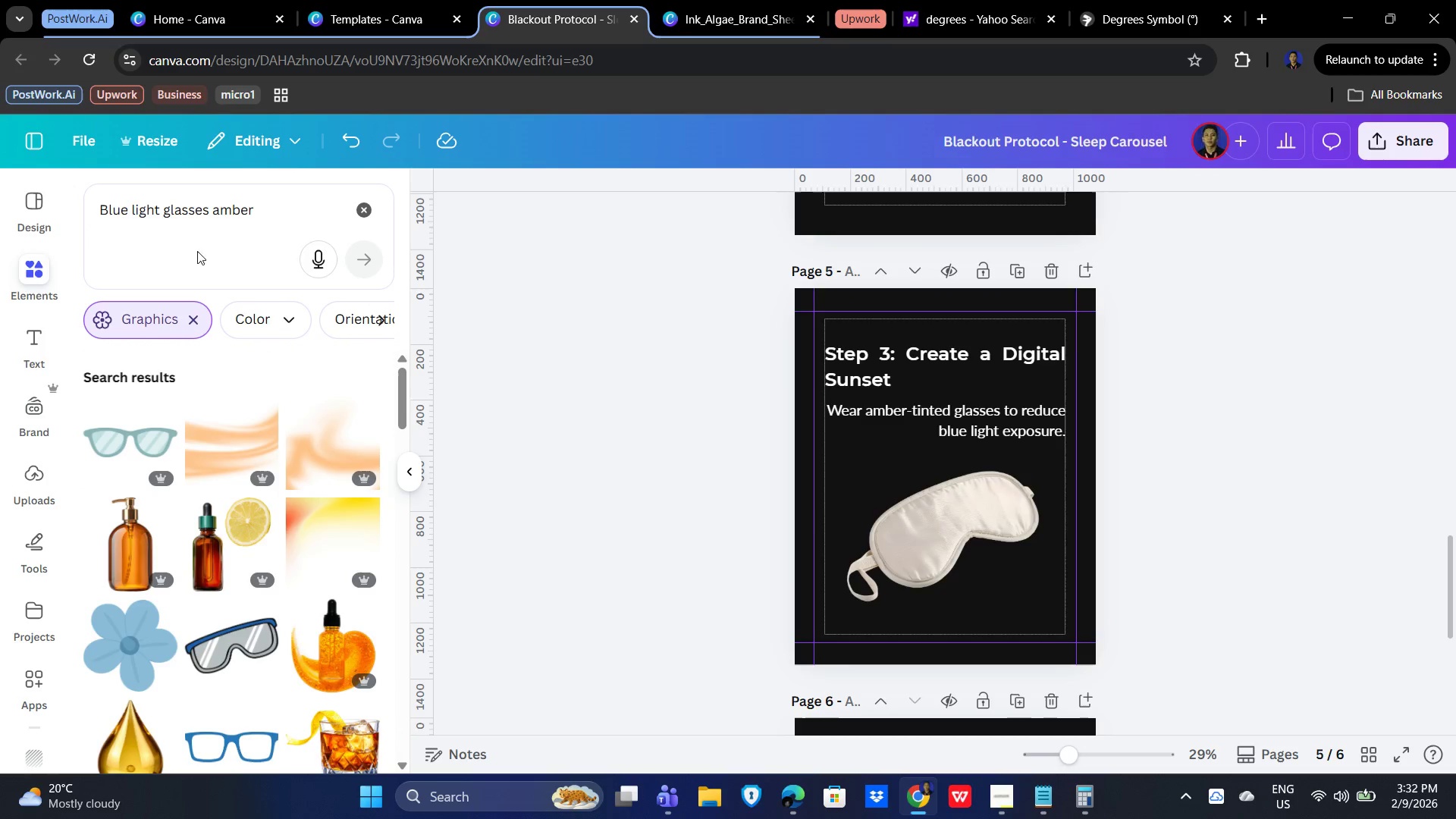 
left_click_drag(start_coordinate=[268, 208], to_coordinate=[95, 193])
 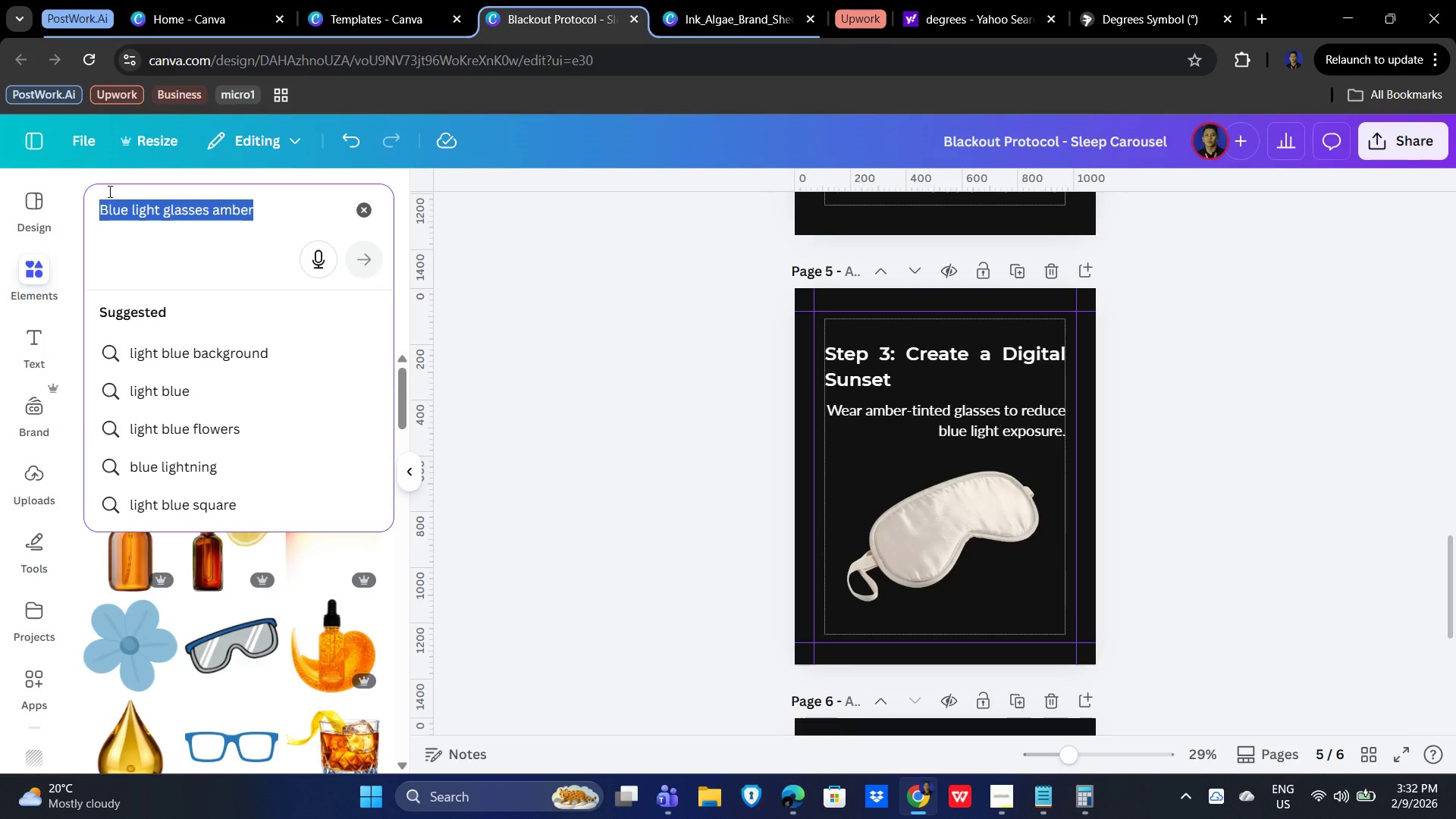 
key(Backspace)
type(Computer glasses night)
 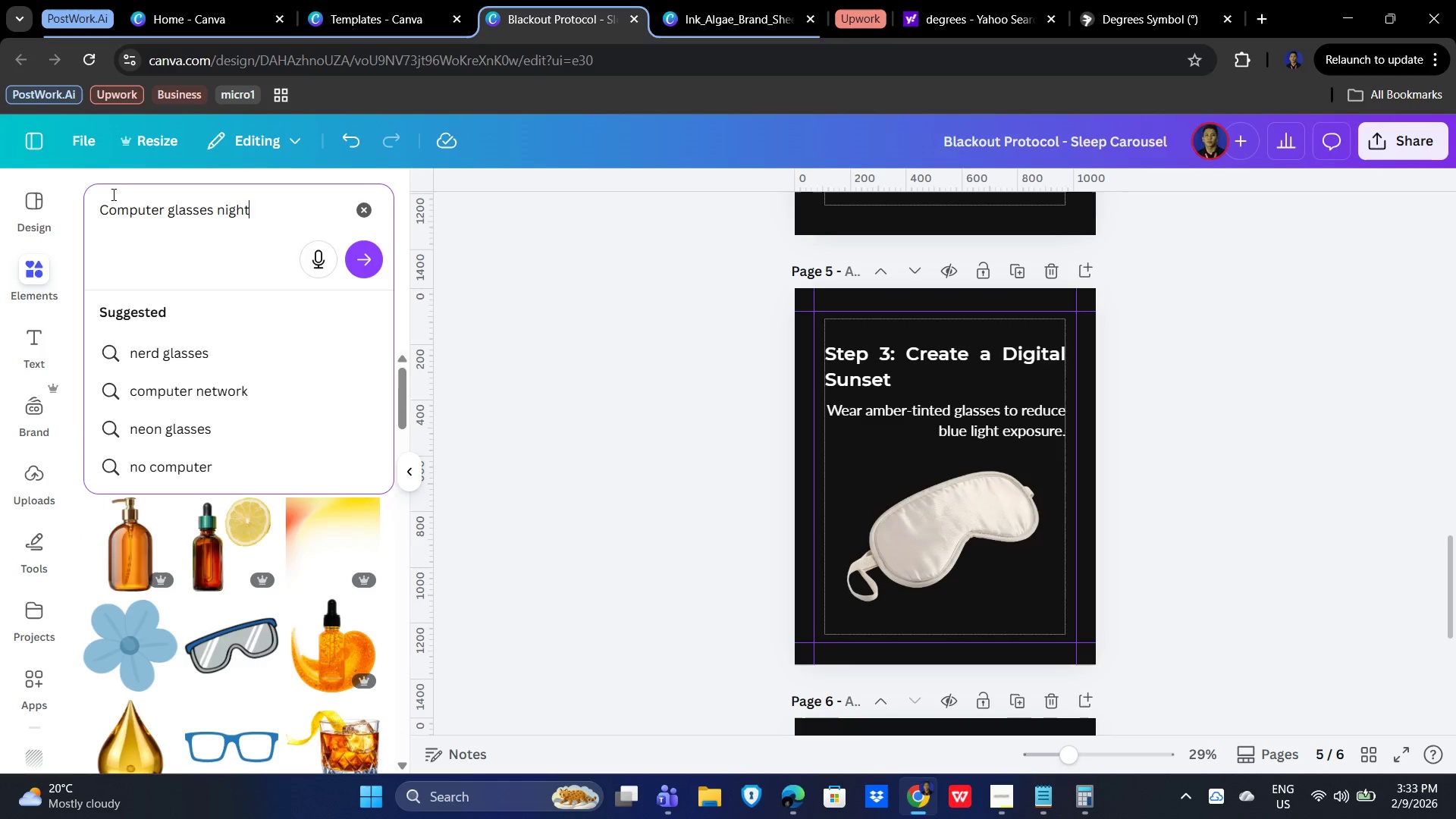 
key(Enter)
 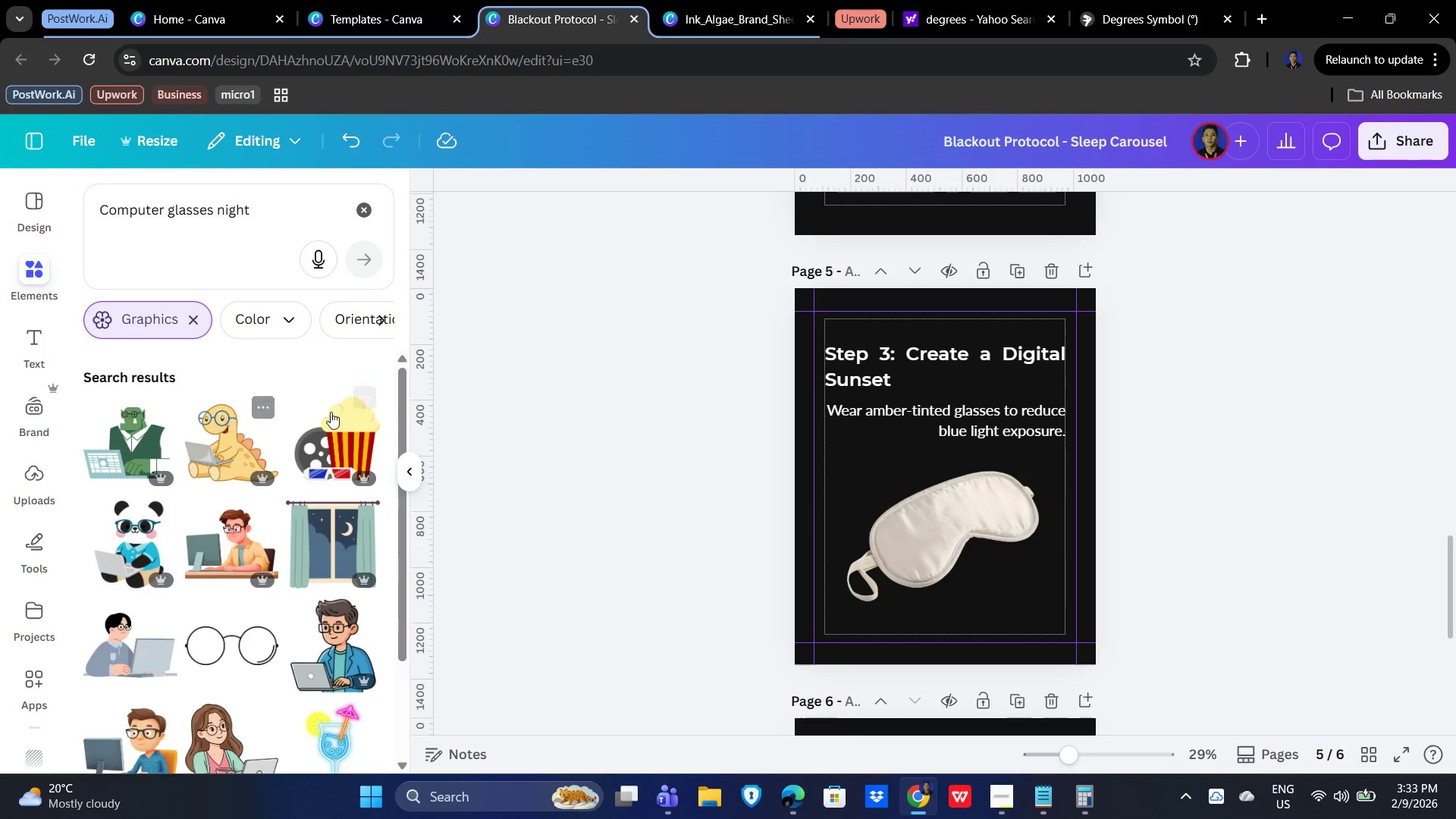 
scroll: coordinate [244, 448], scroll_direction: down, amount: 2.0
 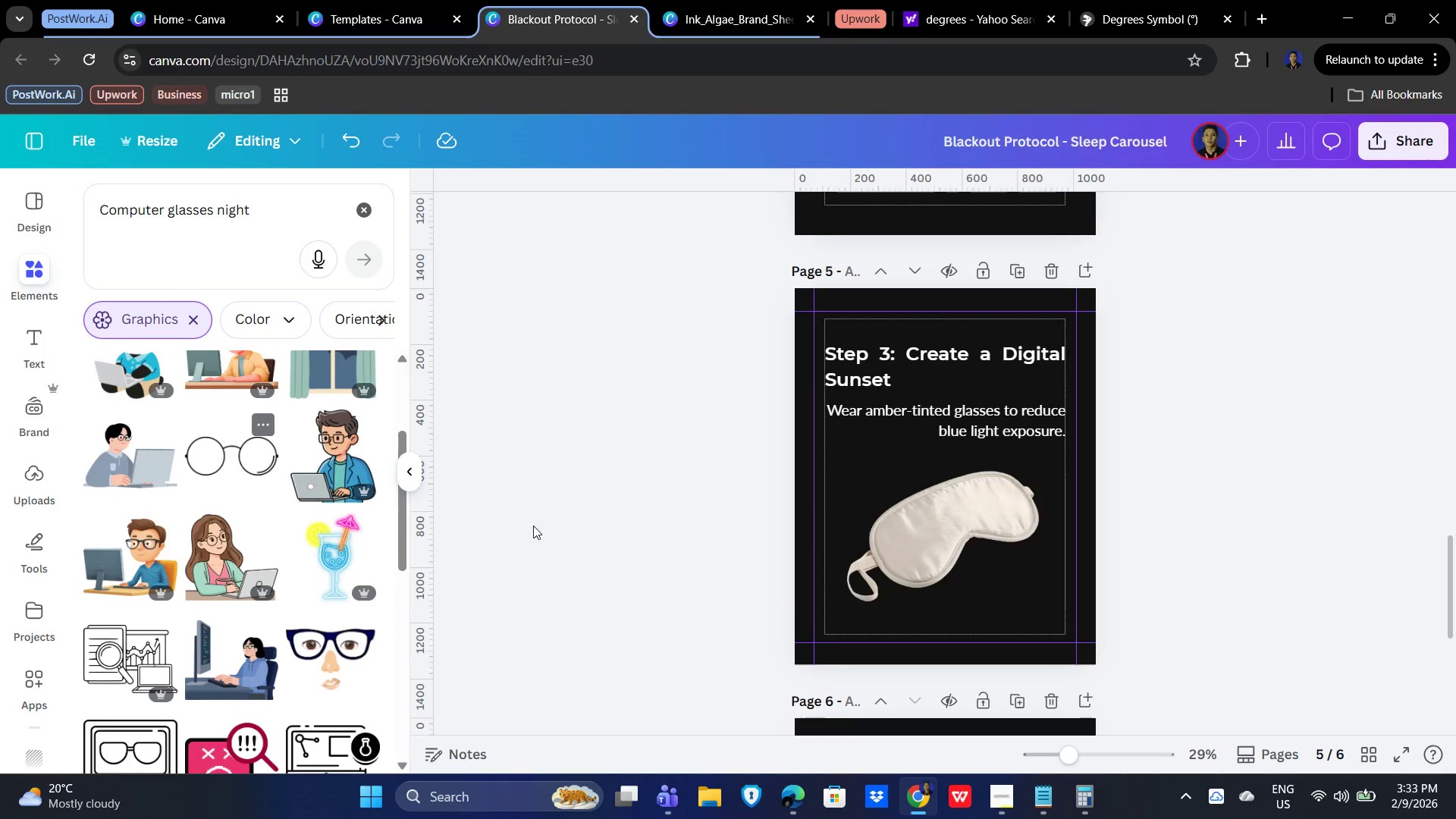 
left_click([955, 519])
 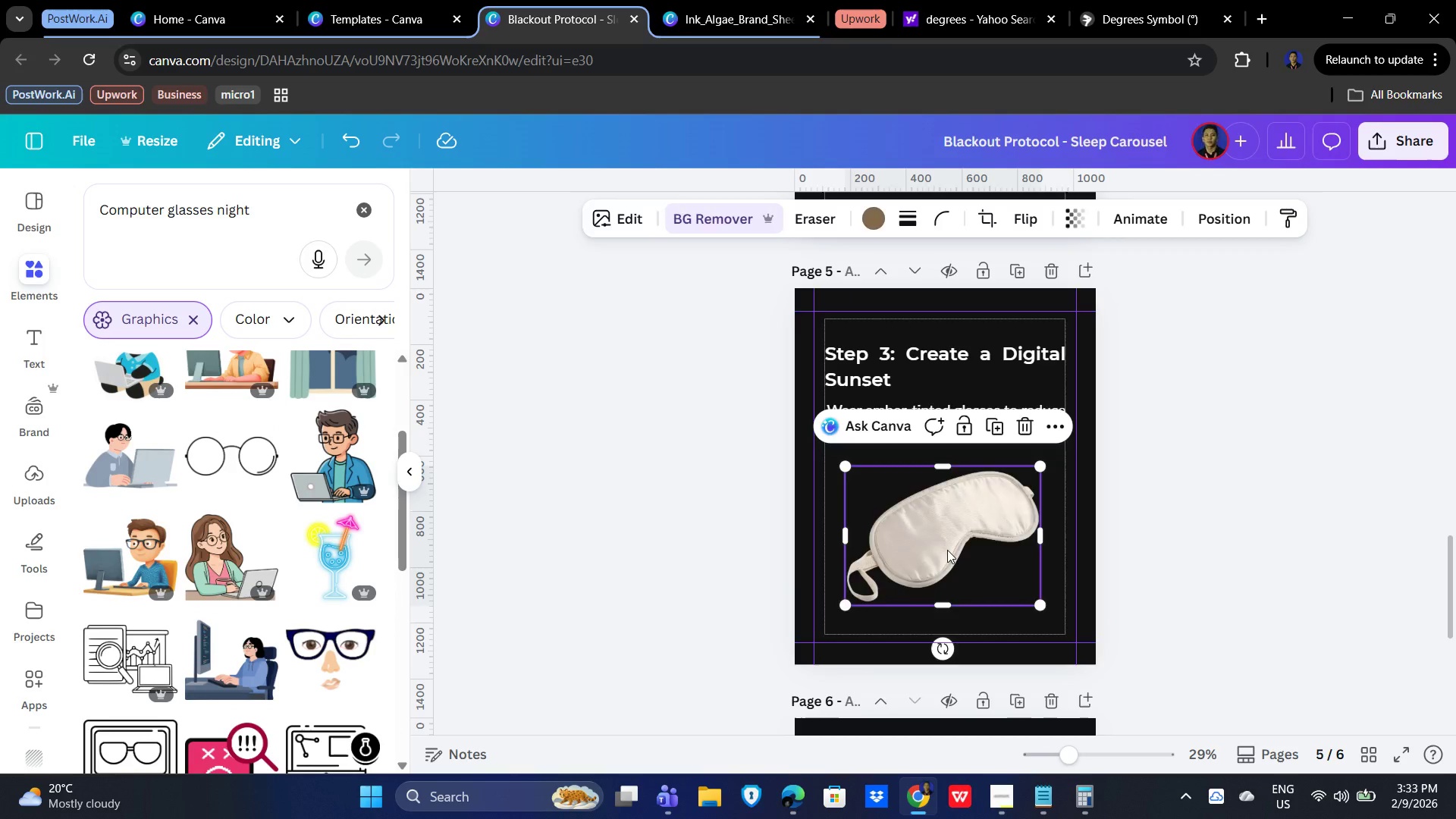 
key(Delete)
 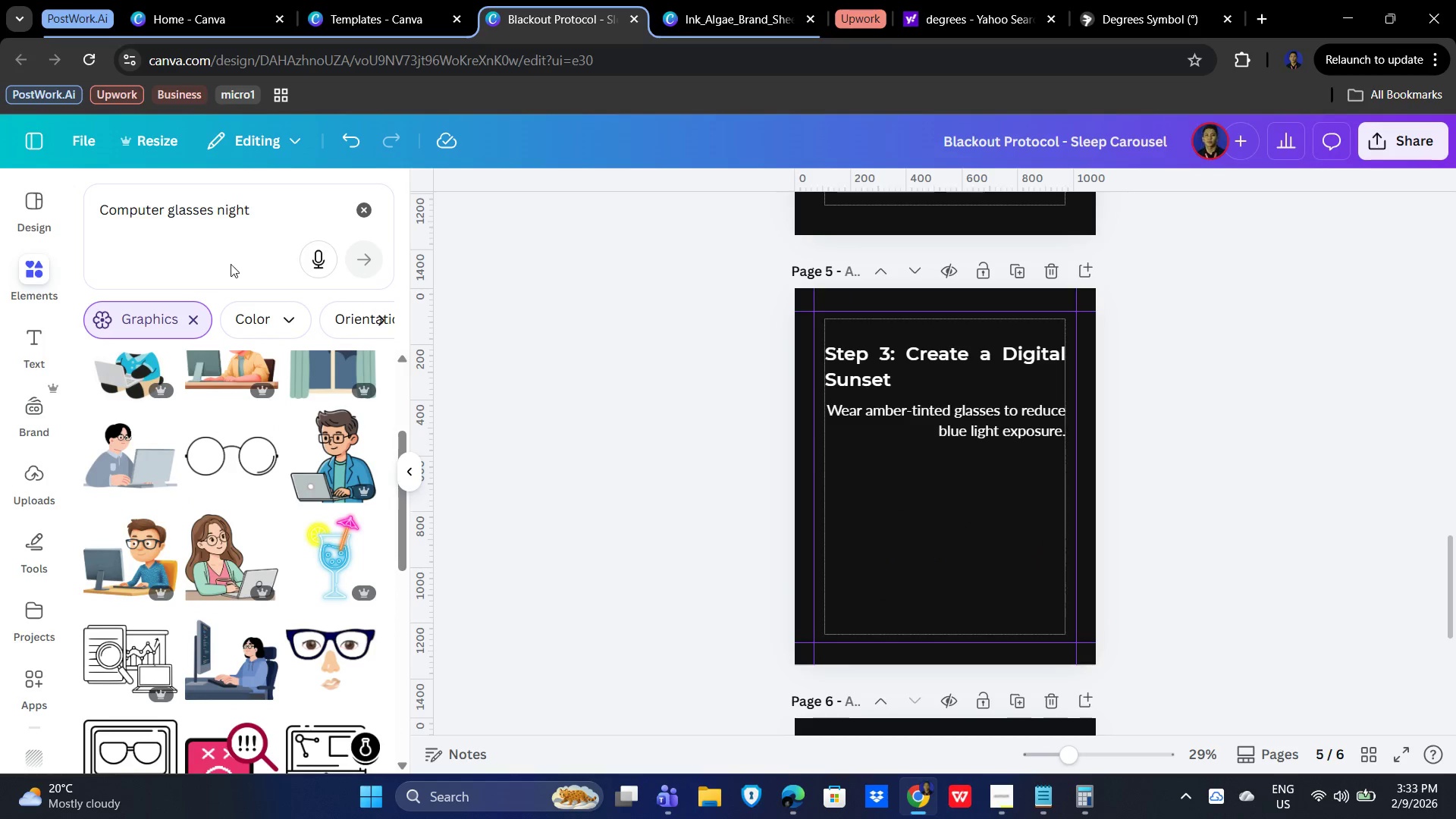 
left_click([268, 212])
 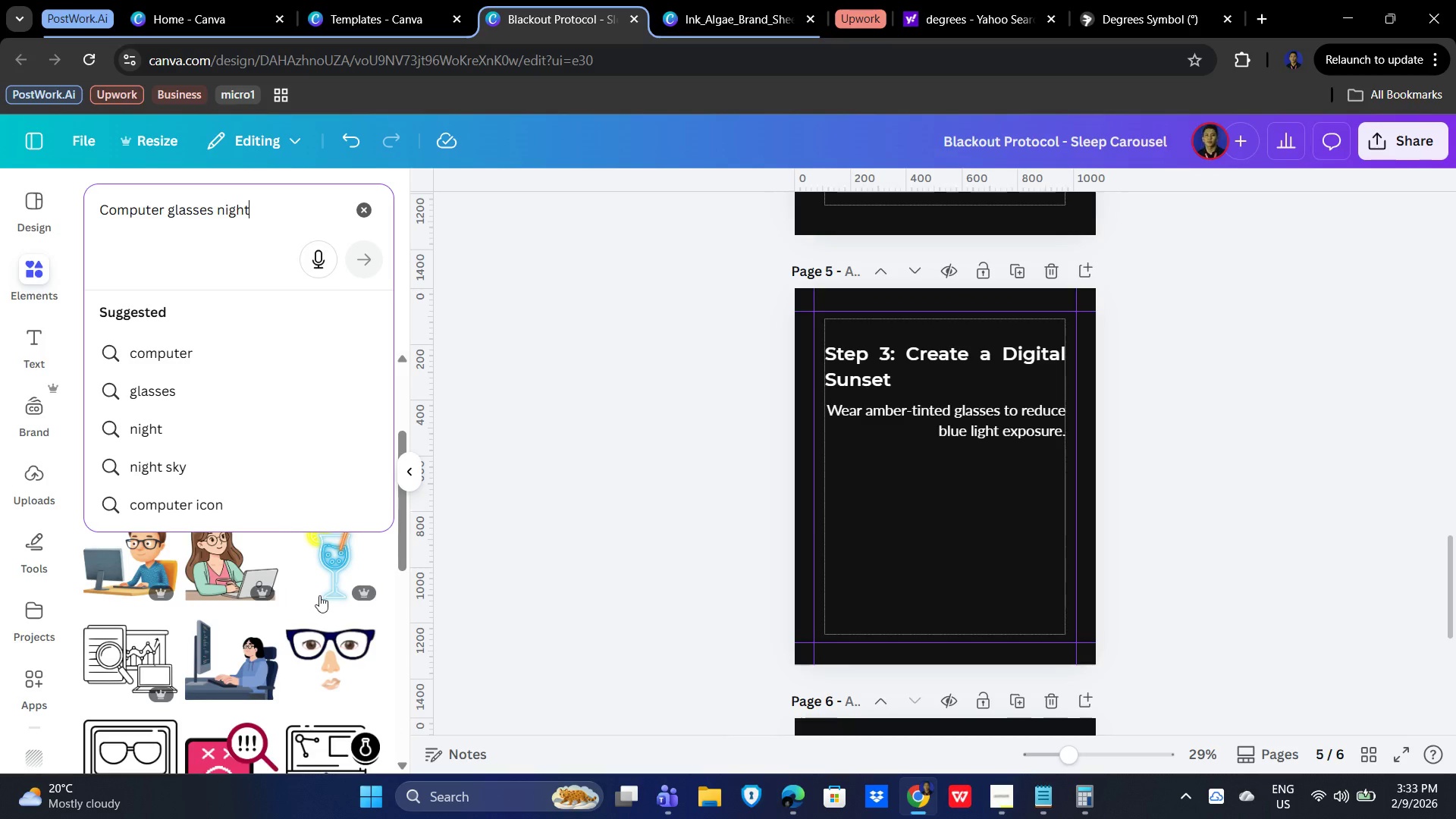 
scroll: coordinate [234, 646], scroll_direction: down, amount: 3.0
 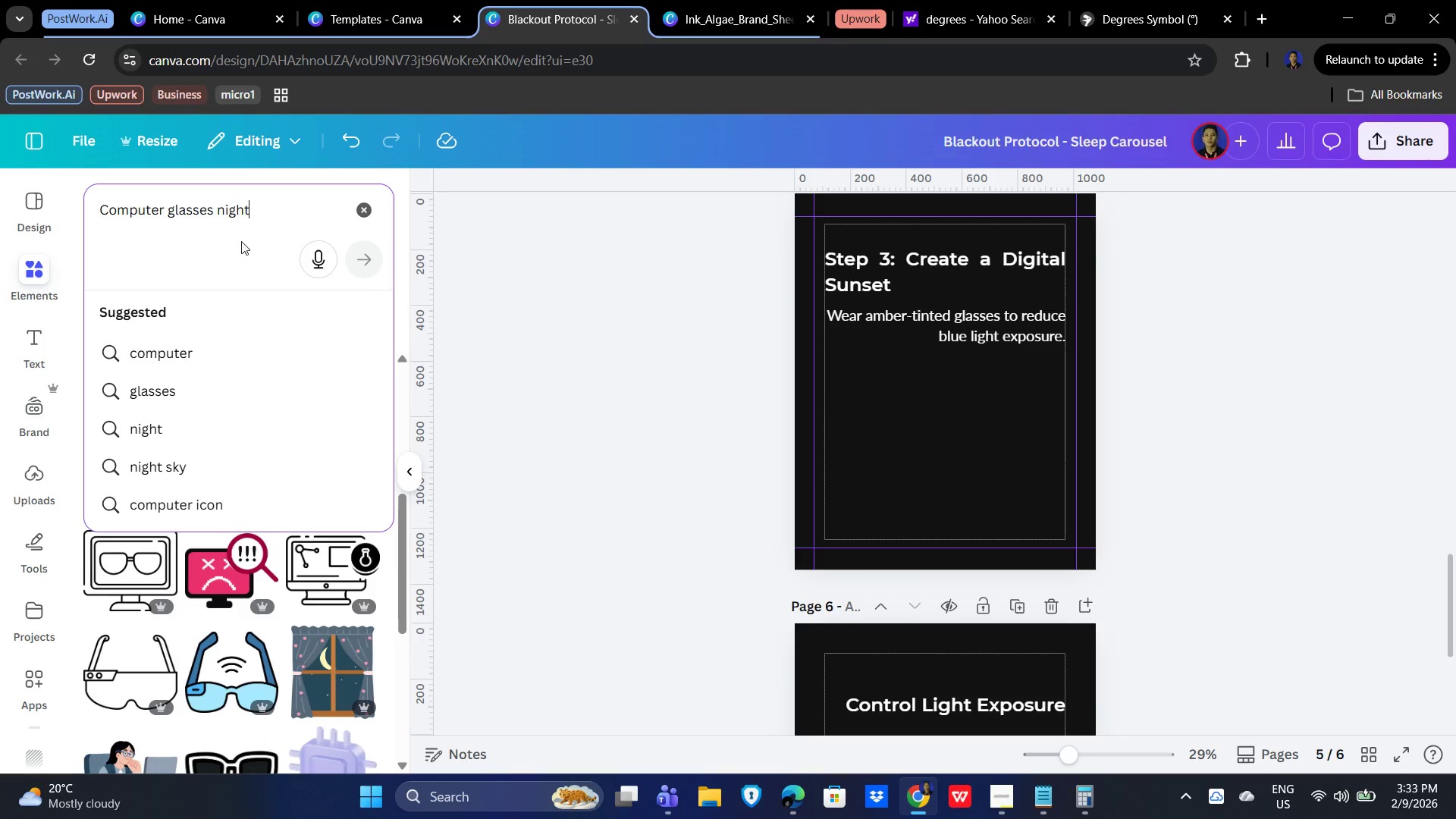 
left_click([279, 220])
 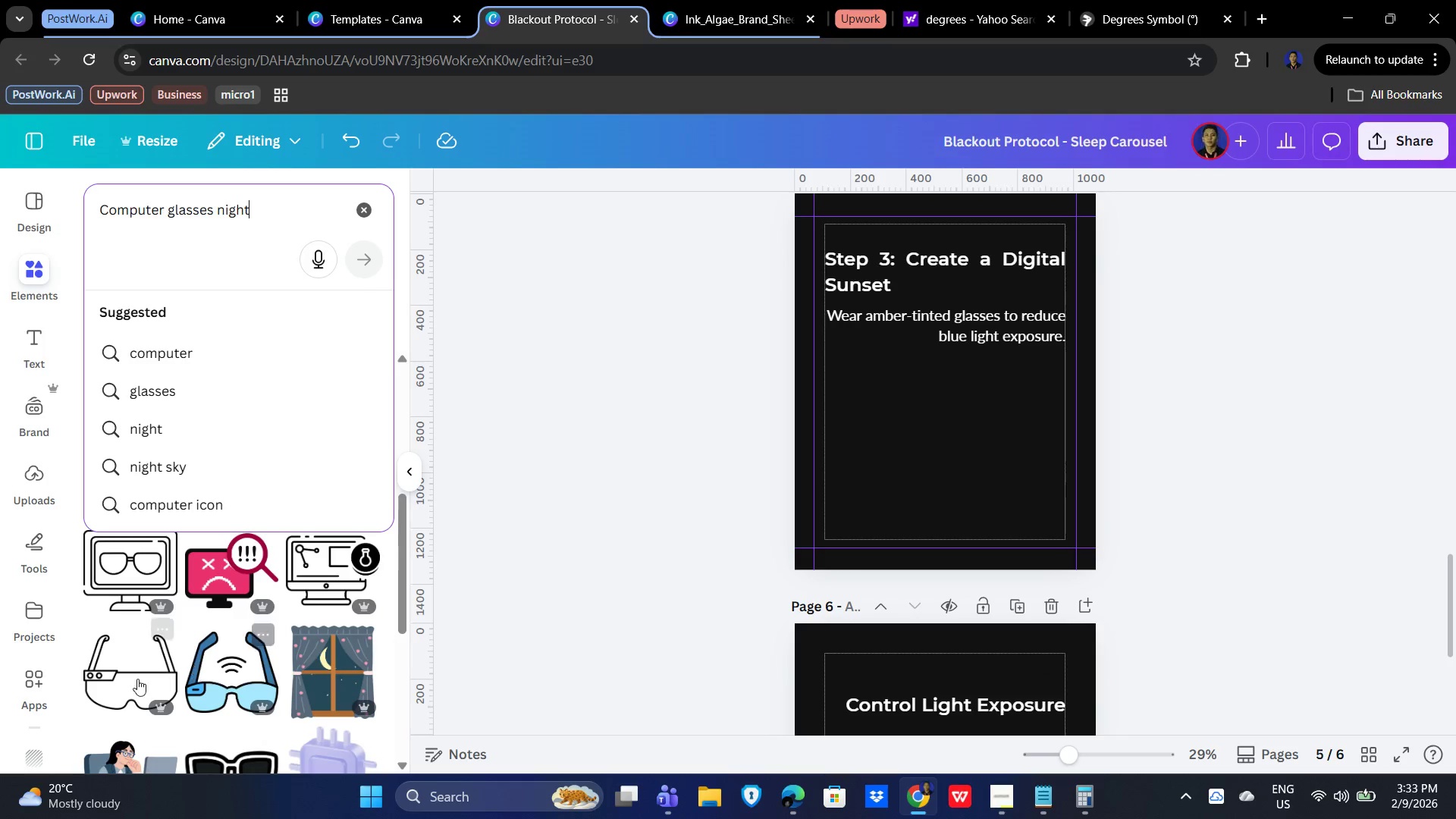 
scroll: coordinate [133, 643], scroll_direction: down, amount: 4.0
 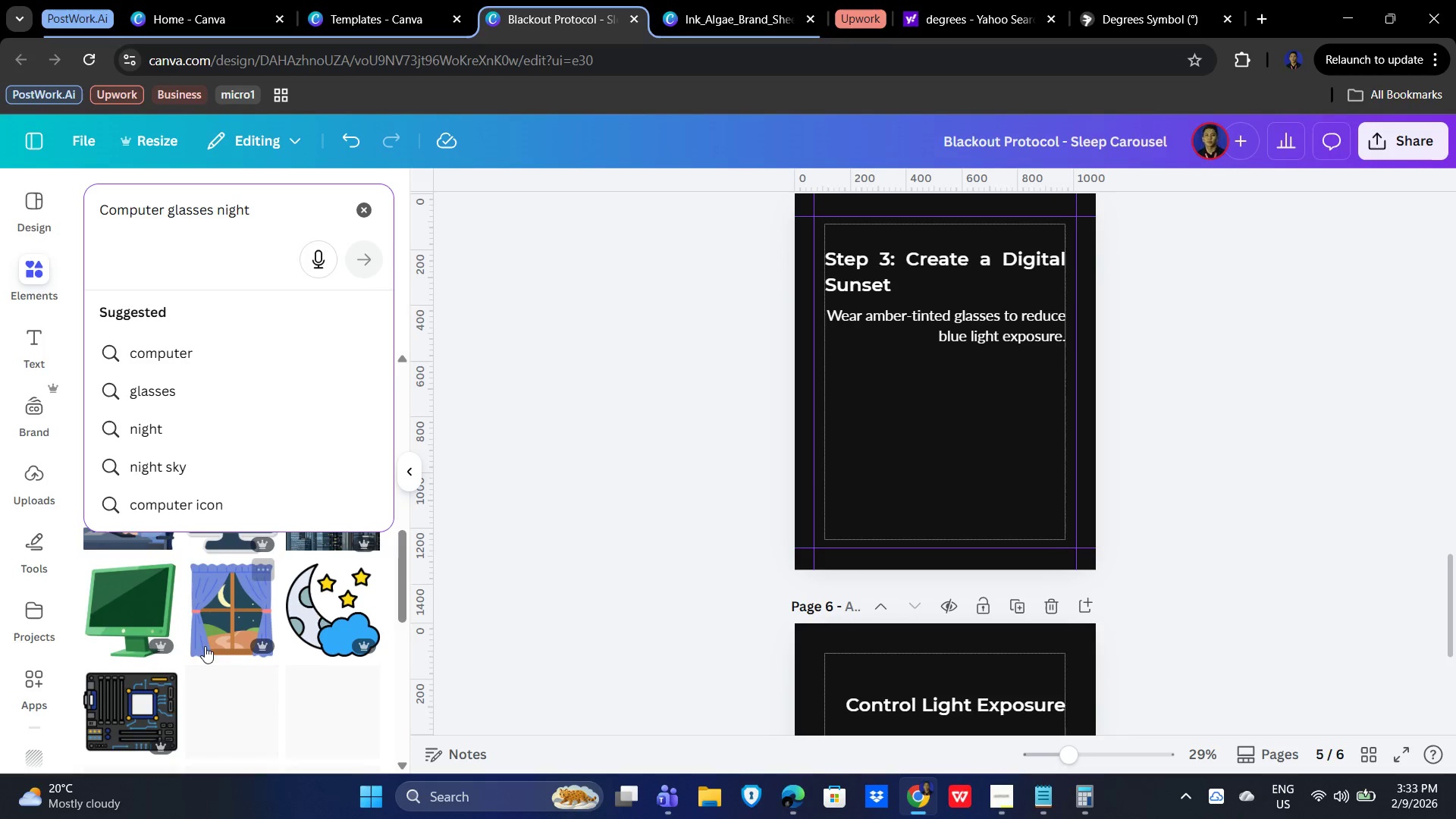 
scroll: coordinate [240, 629], scroll_direction: up, amount: 4.0
 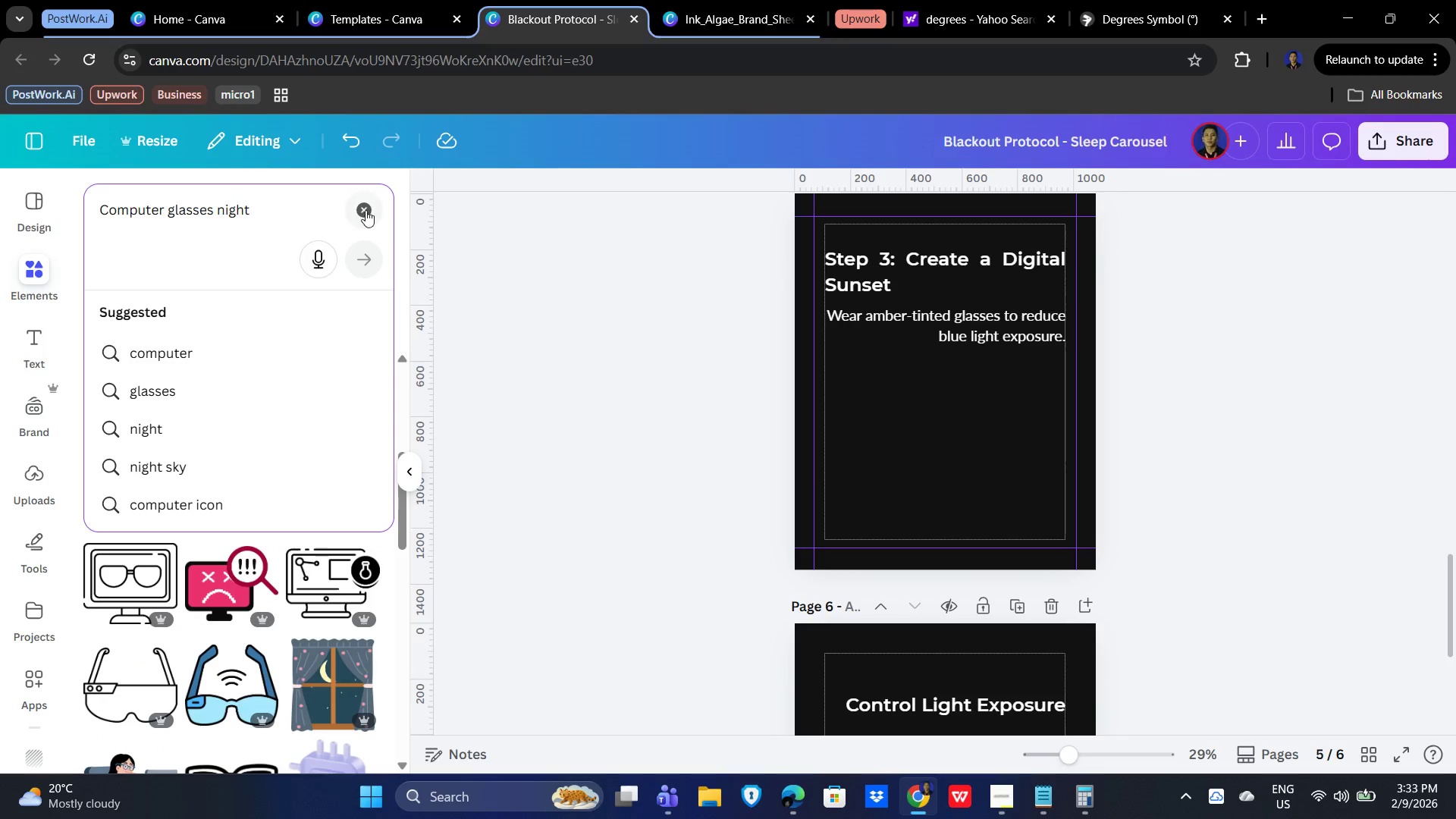 
left_click([366, 209])
 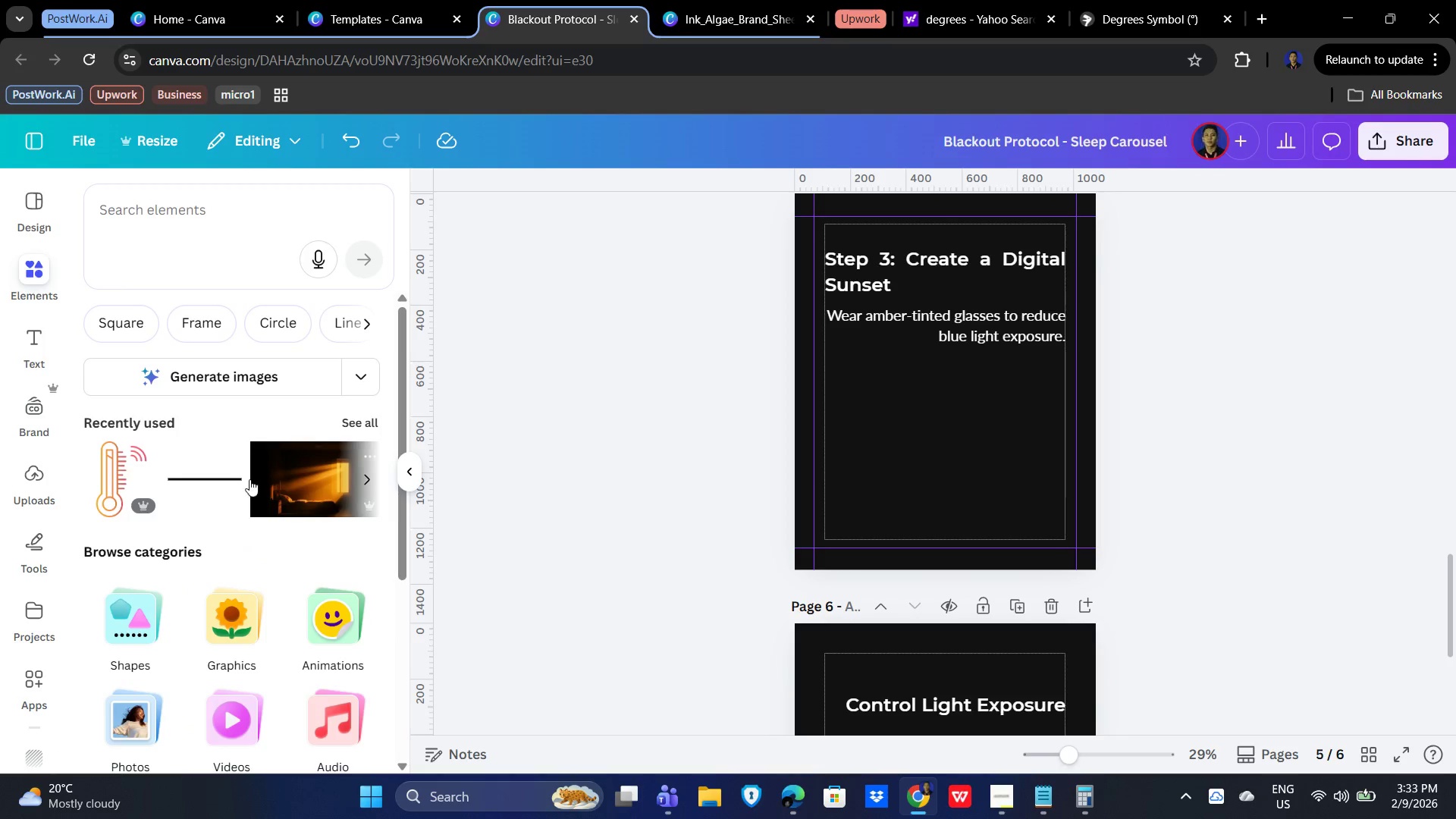 
scroll: coordinate [231, 392], scroll_direction: up, amount: 5.0
 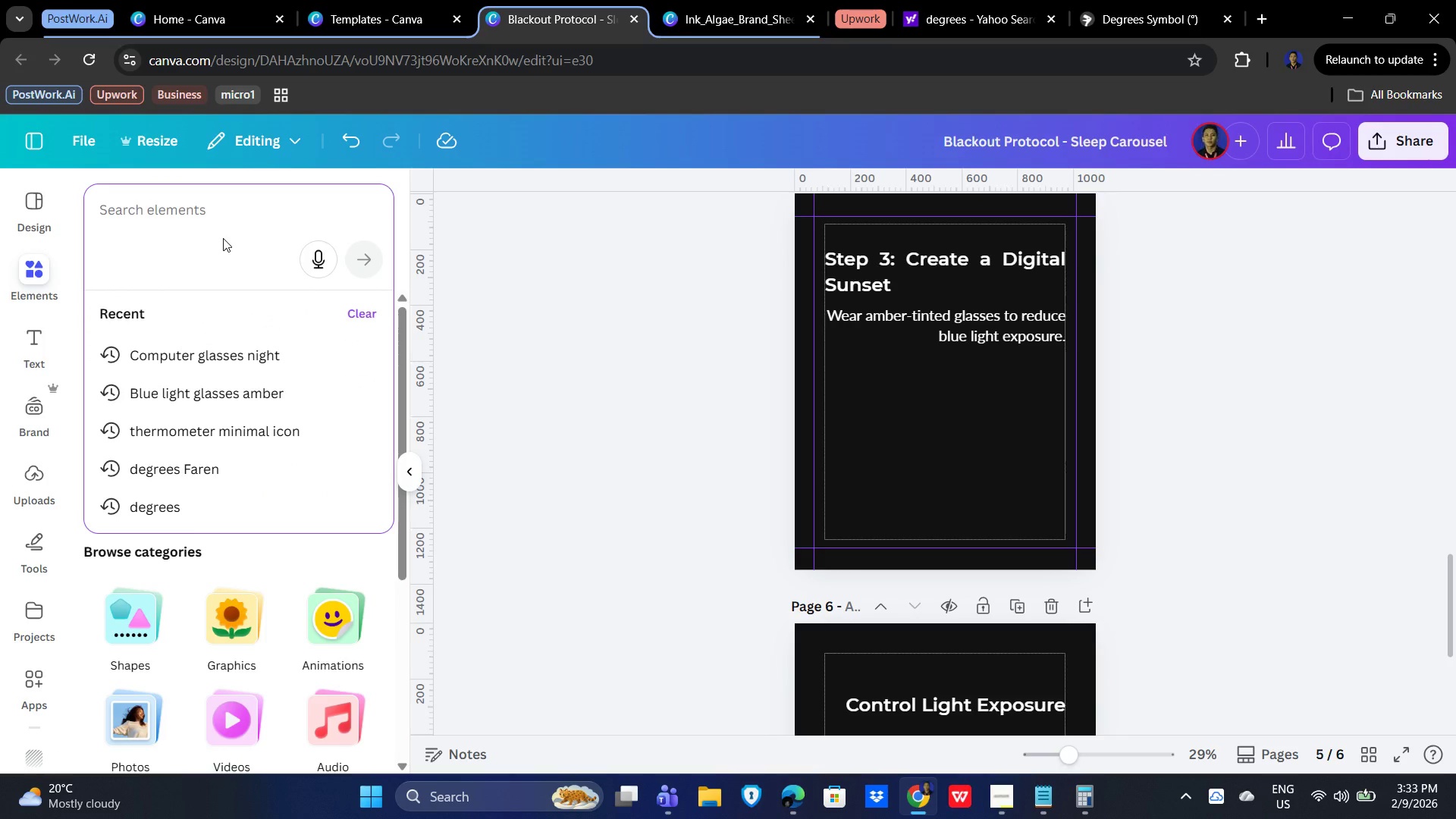 
type(computer glasses night)
 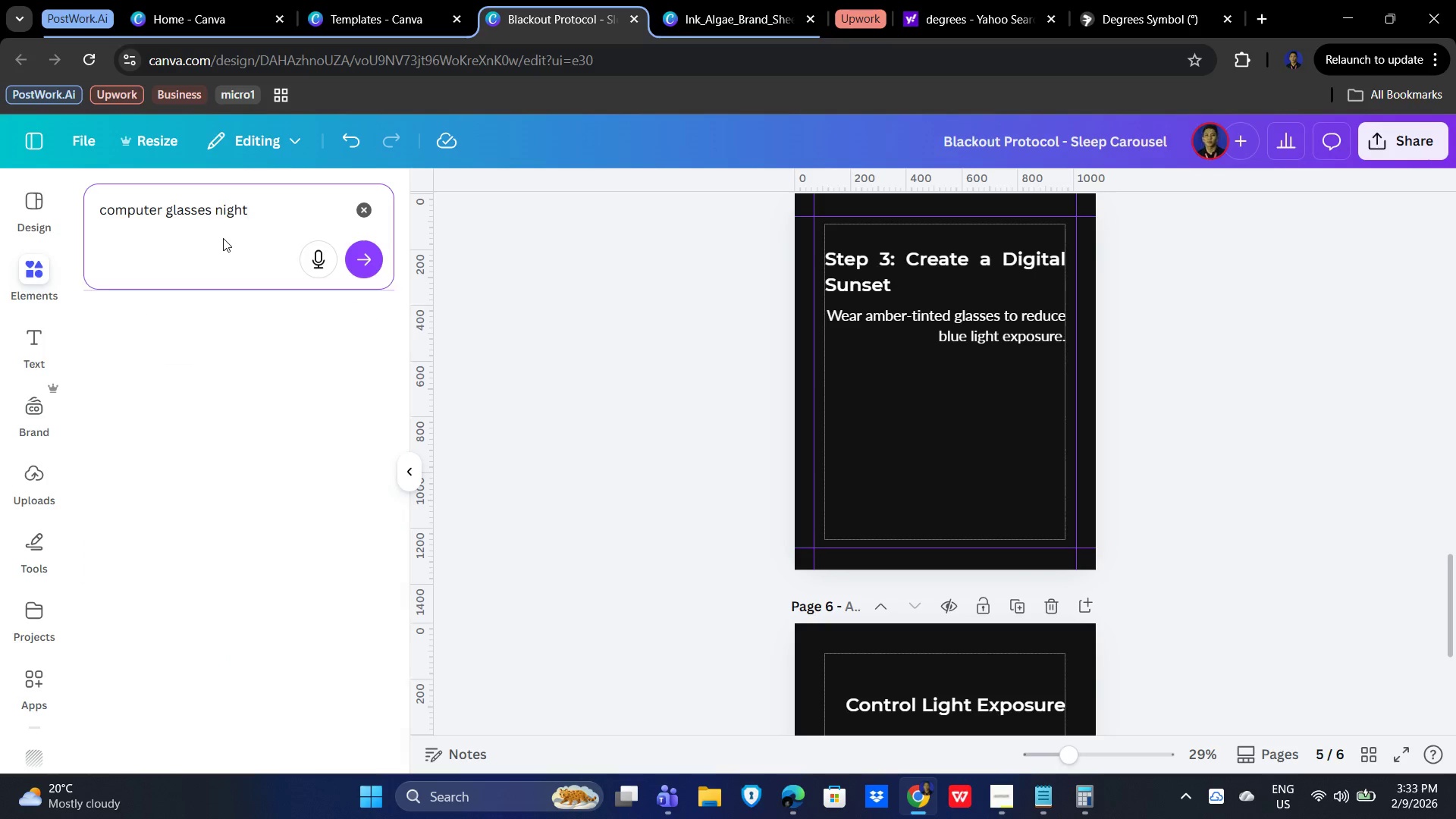 
key(Enter)
 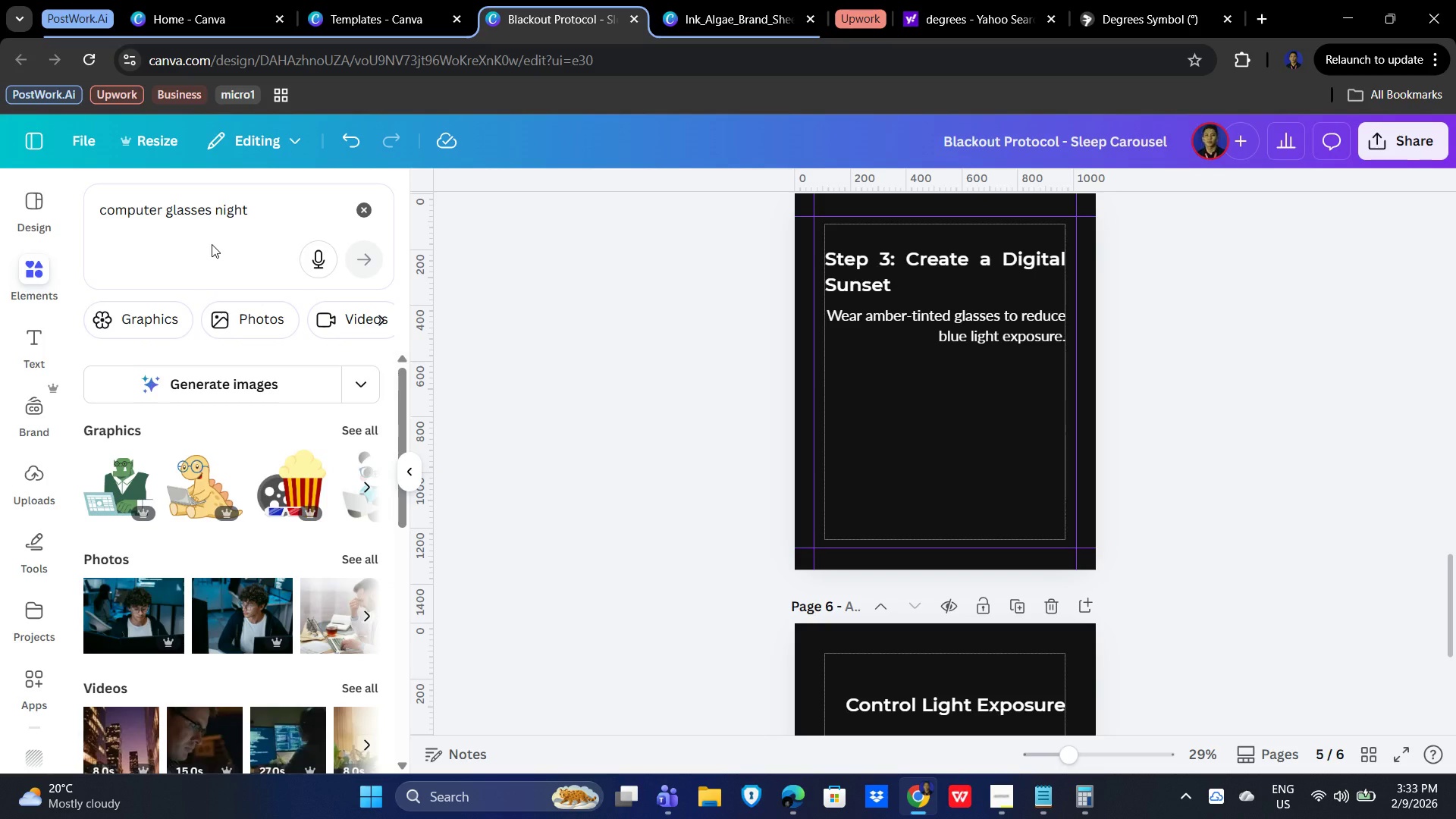 
wait(7.78)
 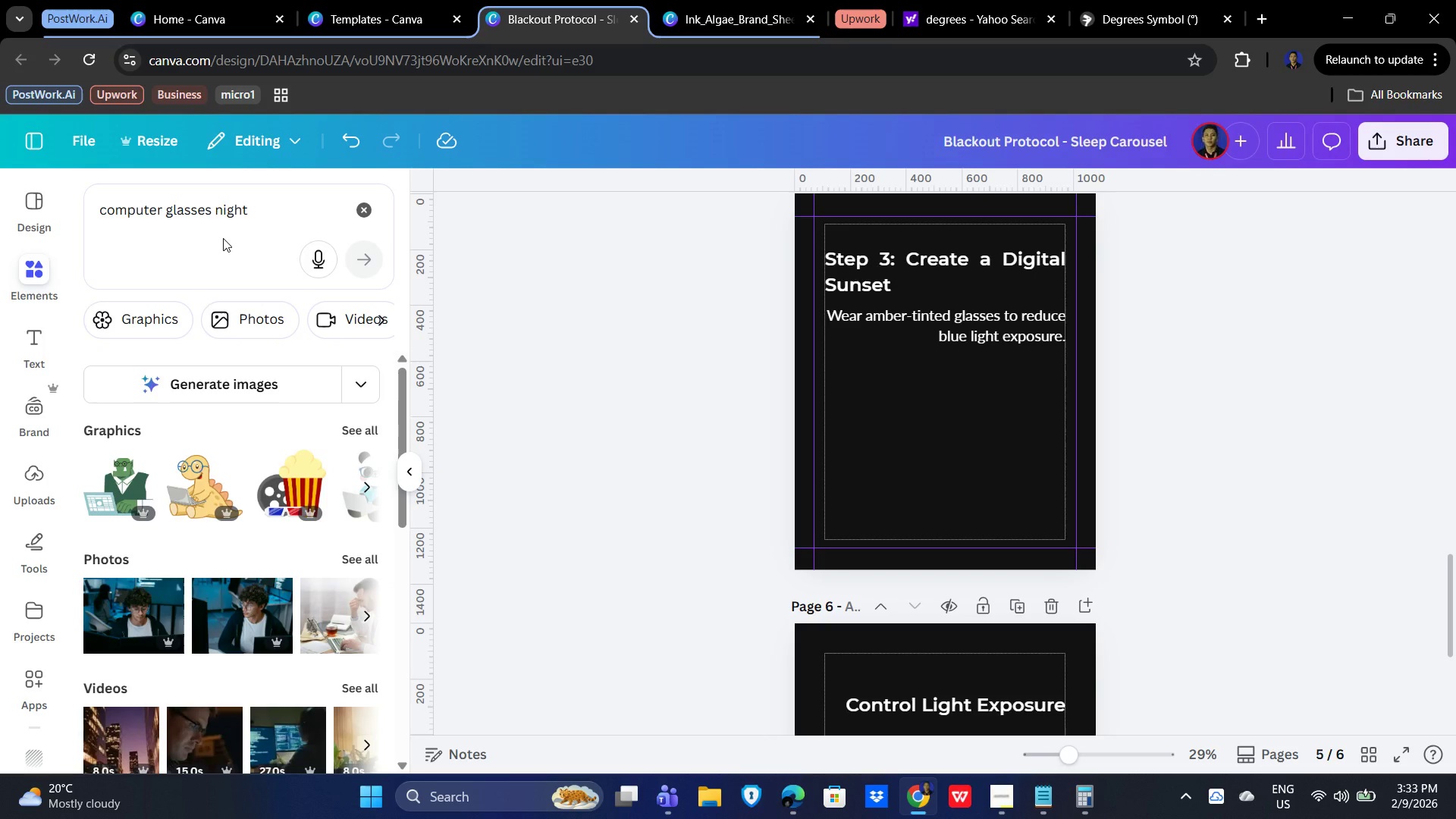 
left_click([239, 238])
 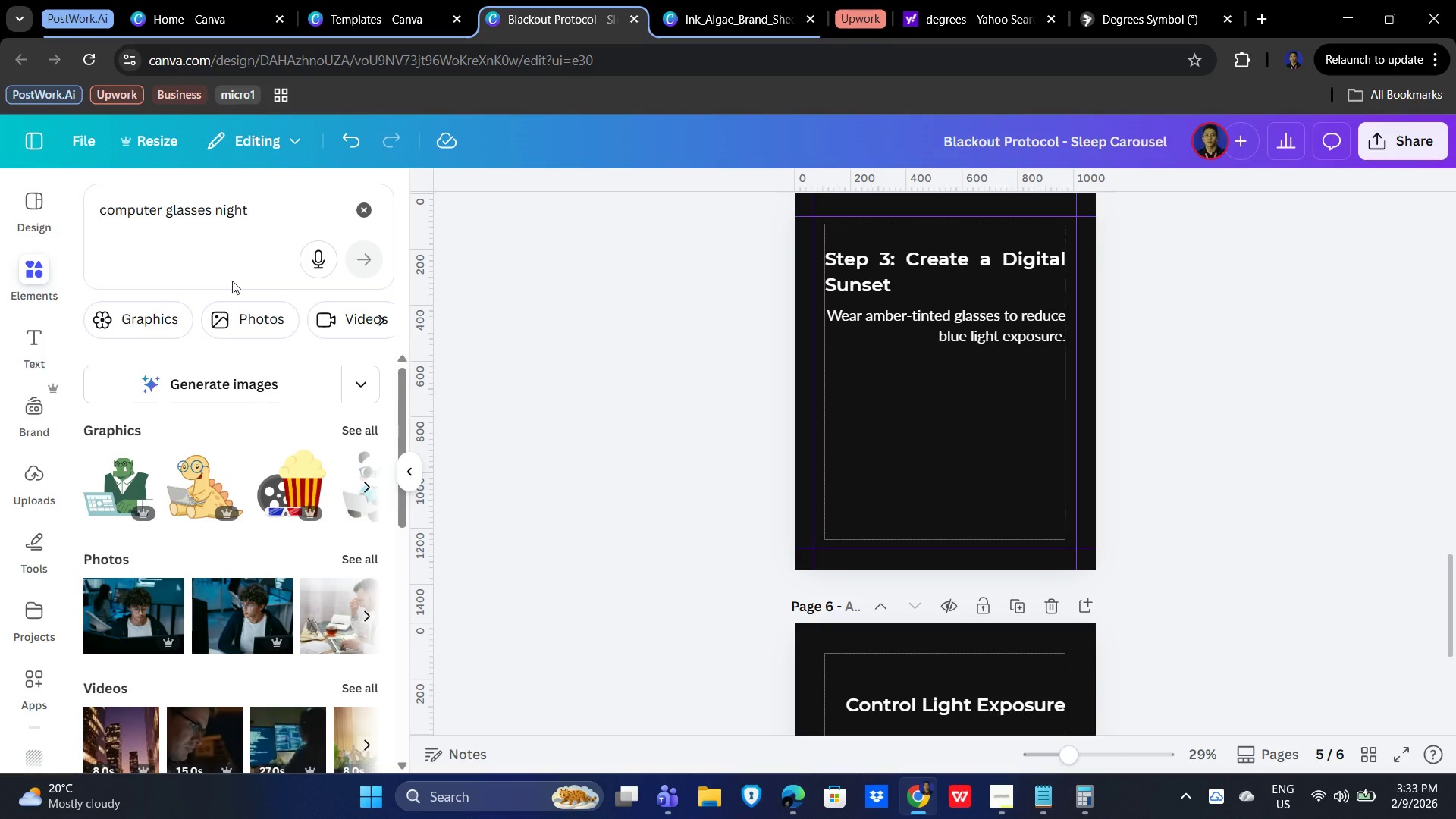 
scroll: coordinate [284, 466], scroll_direction: down, amount: 7.0
 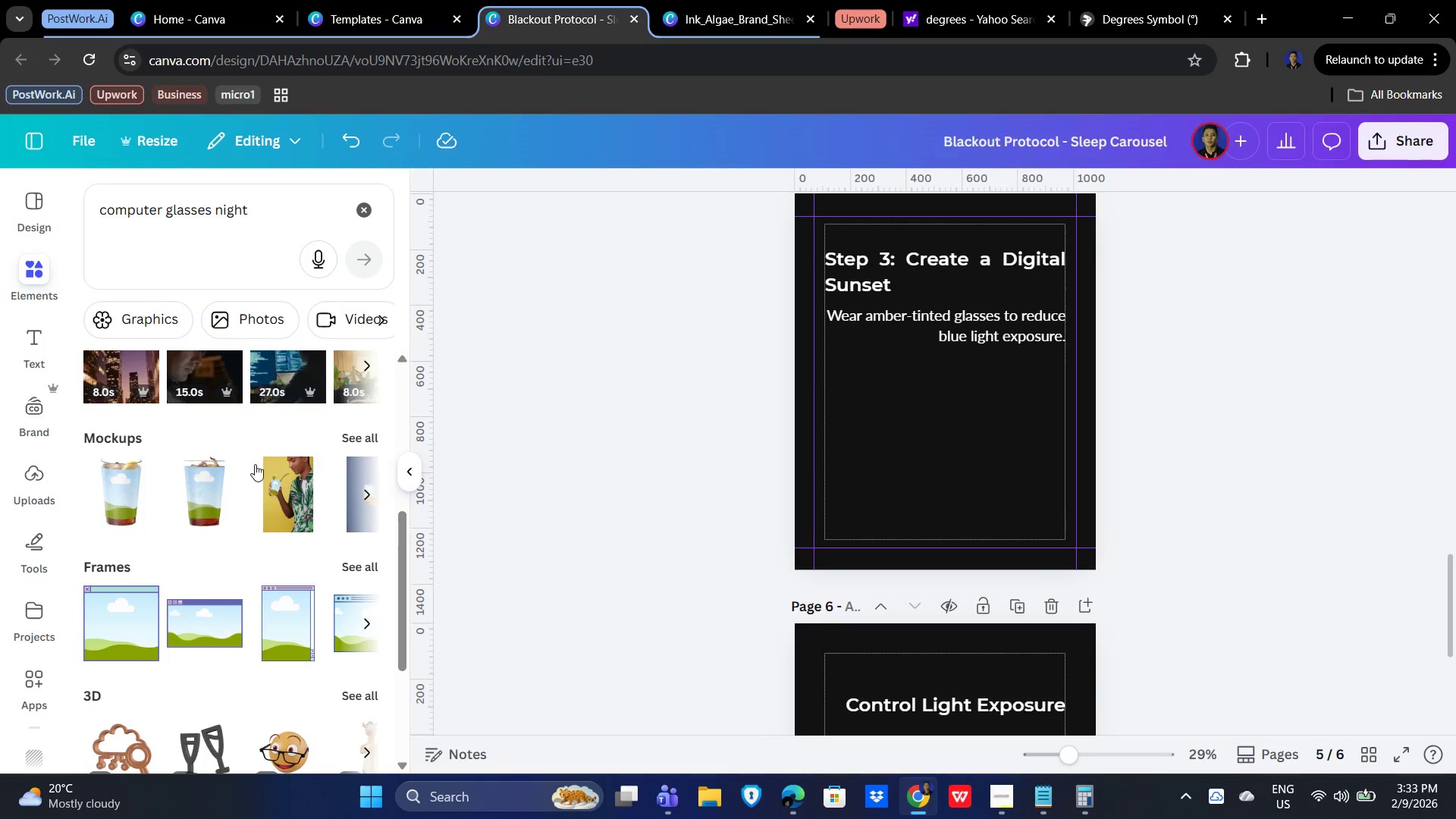 
scroll: coordinate [277, 466], scroll_direction: up, amount: 6.0
 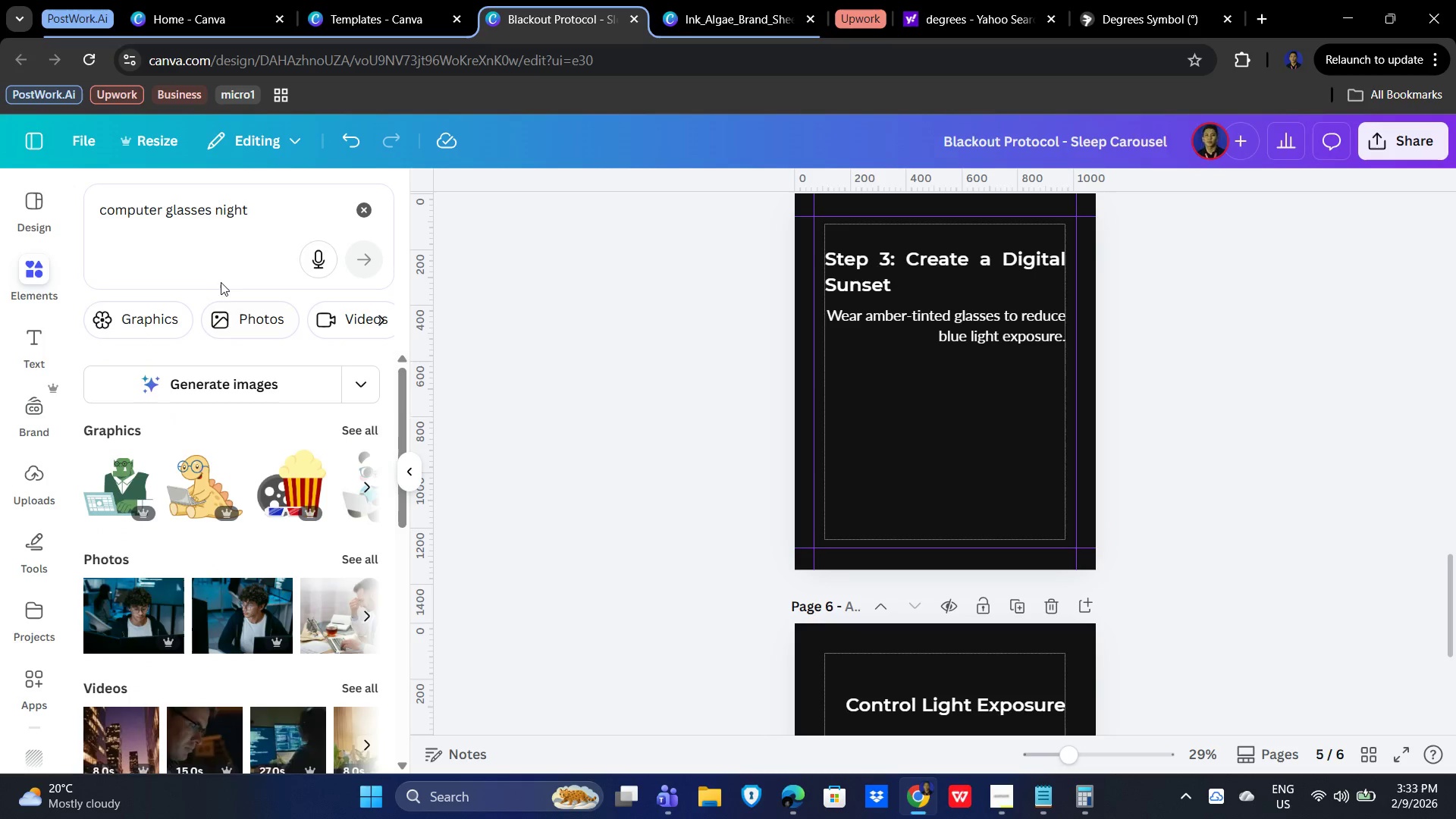 
left_click([264, 212])
 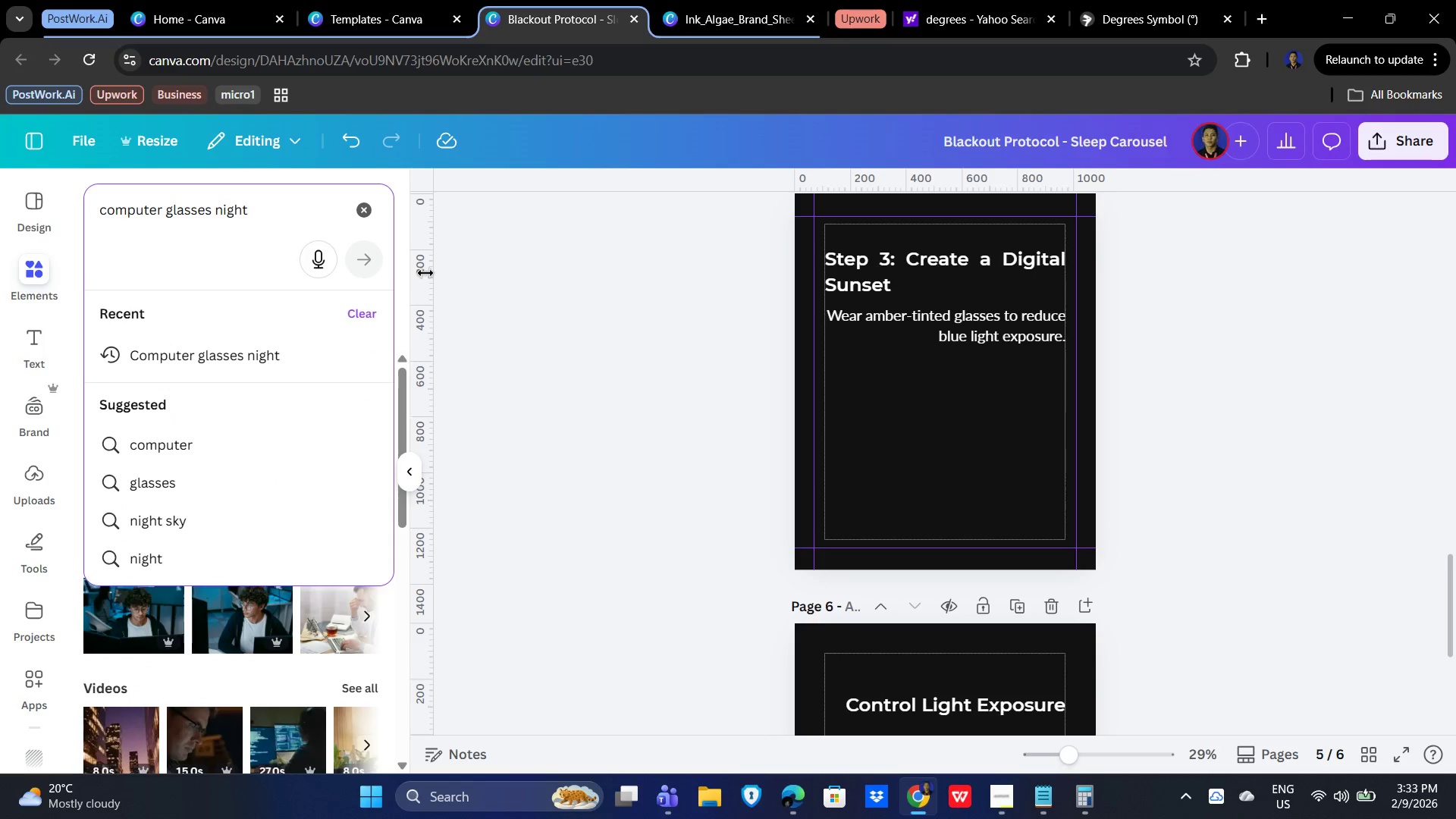 
key(Enter)
 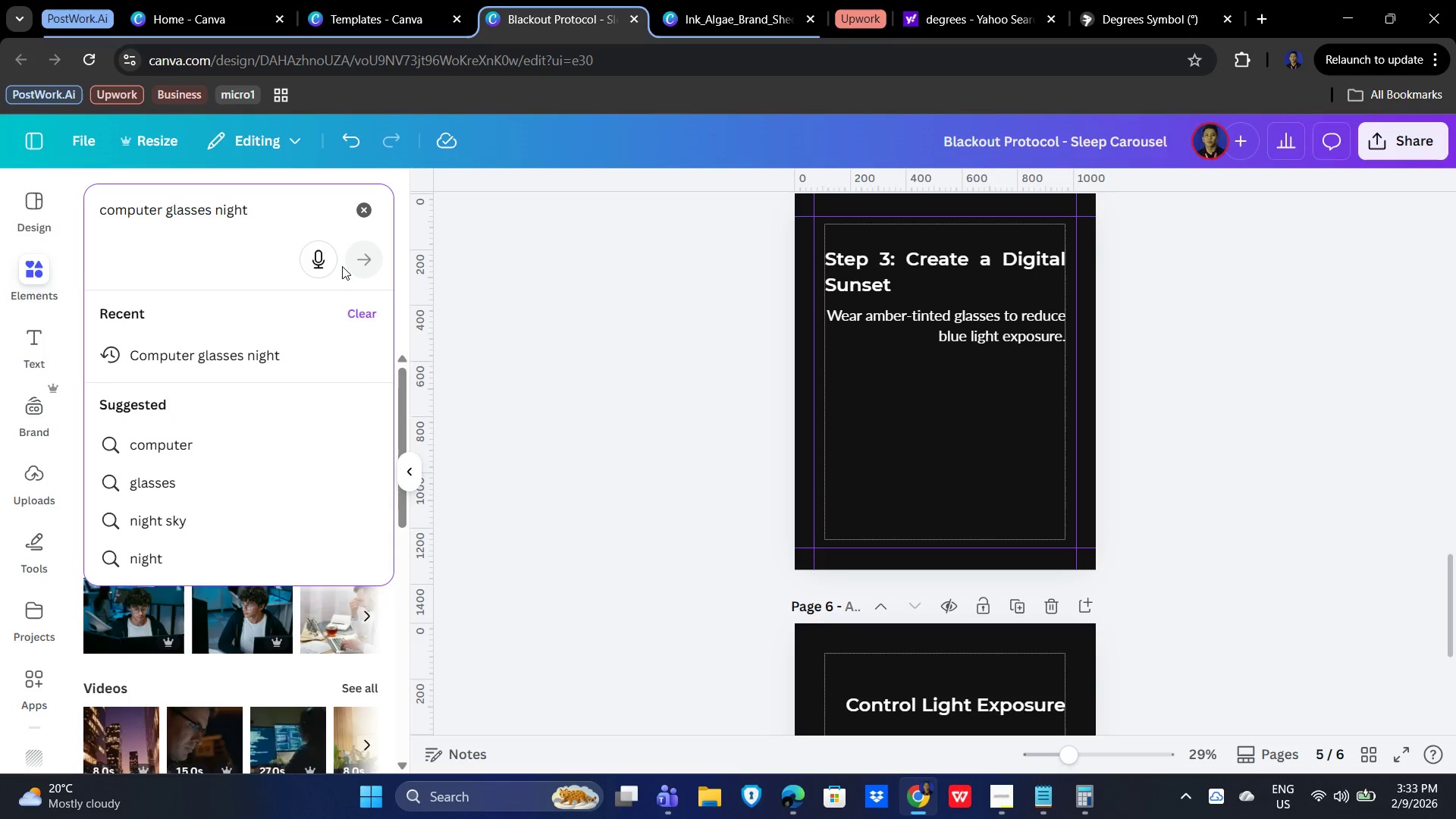 
left_click([362, 256])
 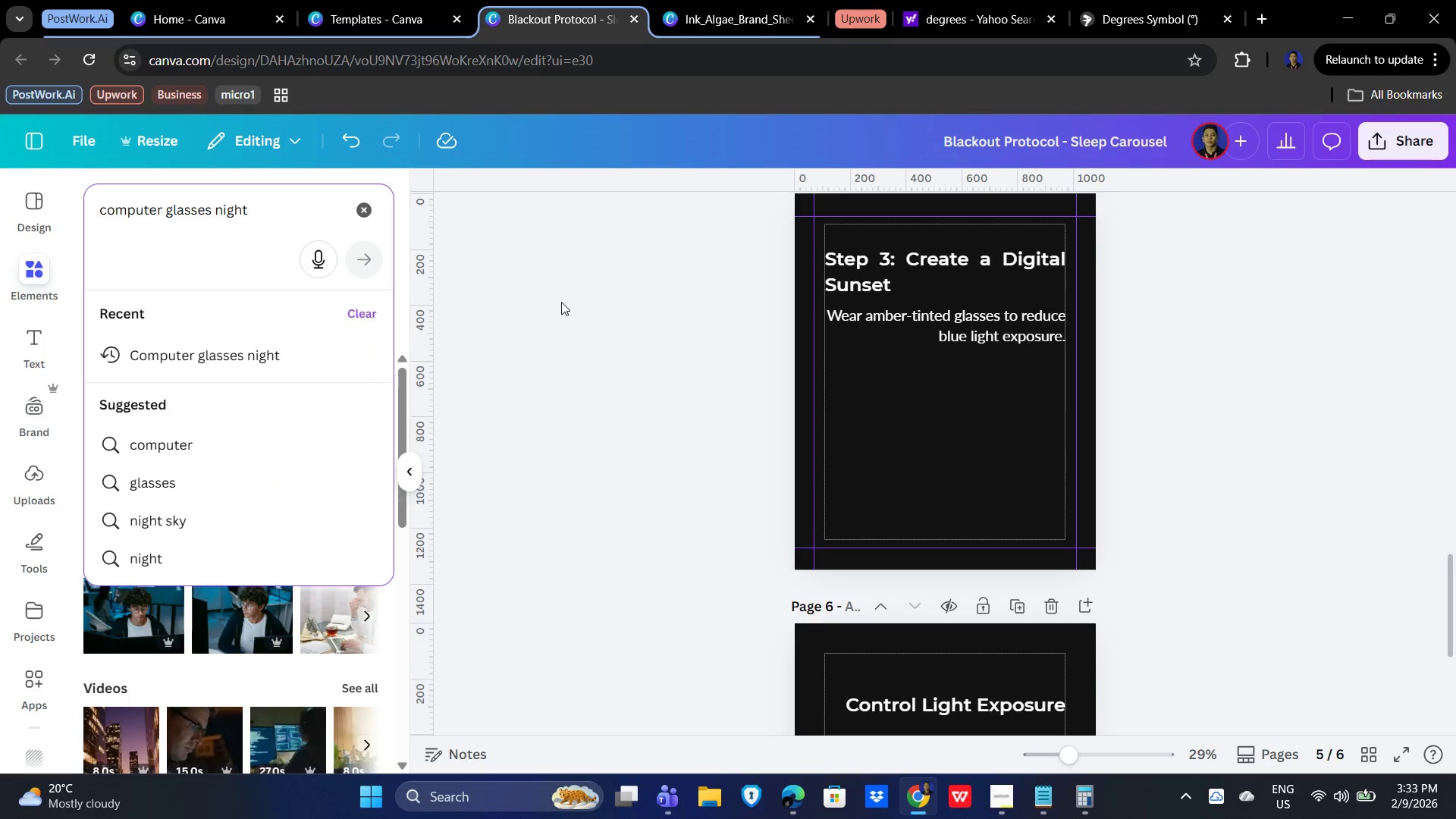 
left_click([526, 317])
 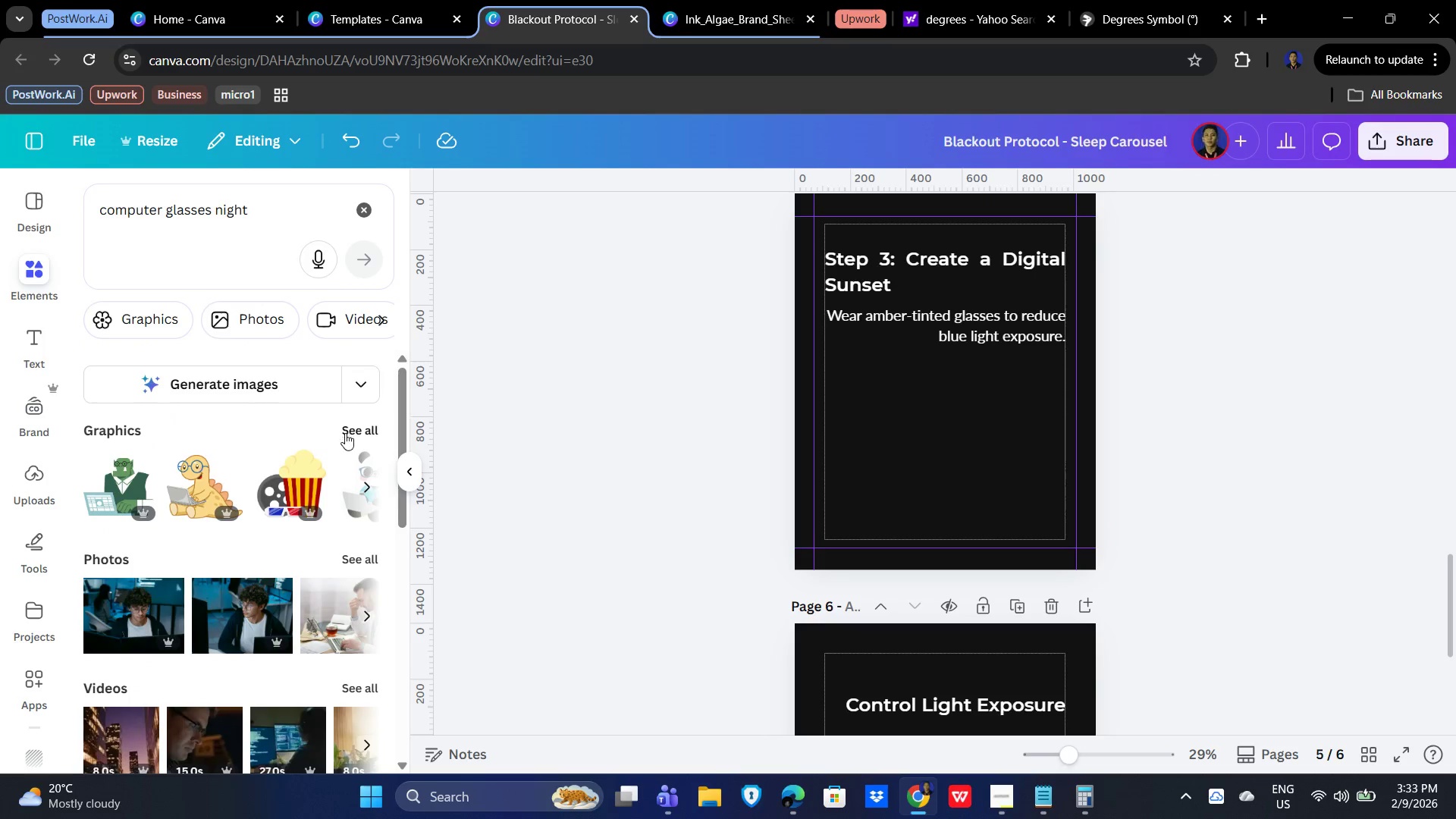 
left_click([372, 428])
 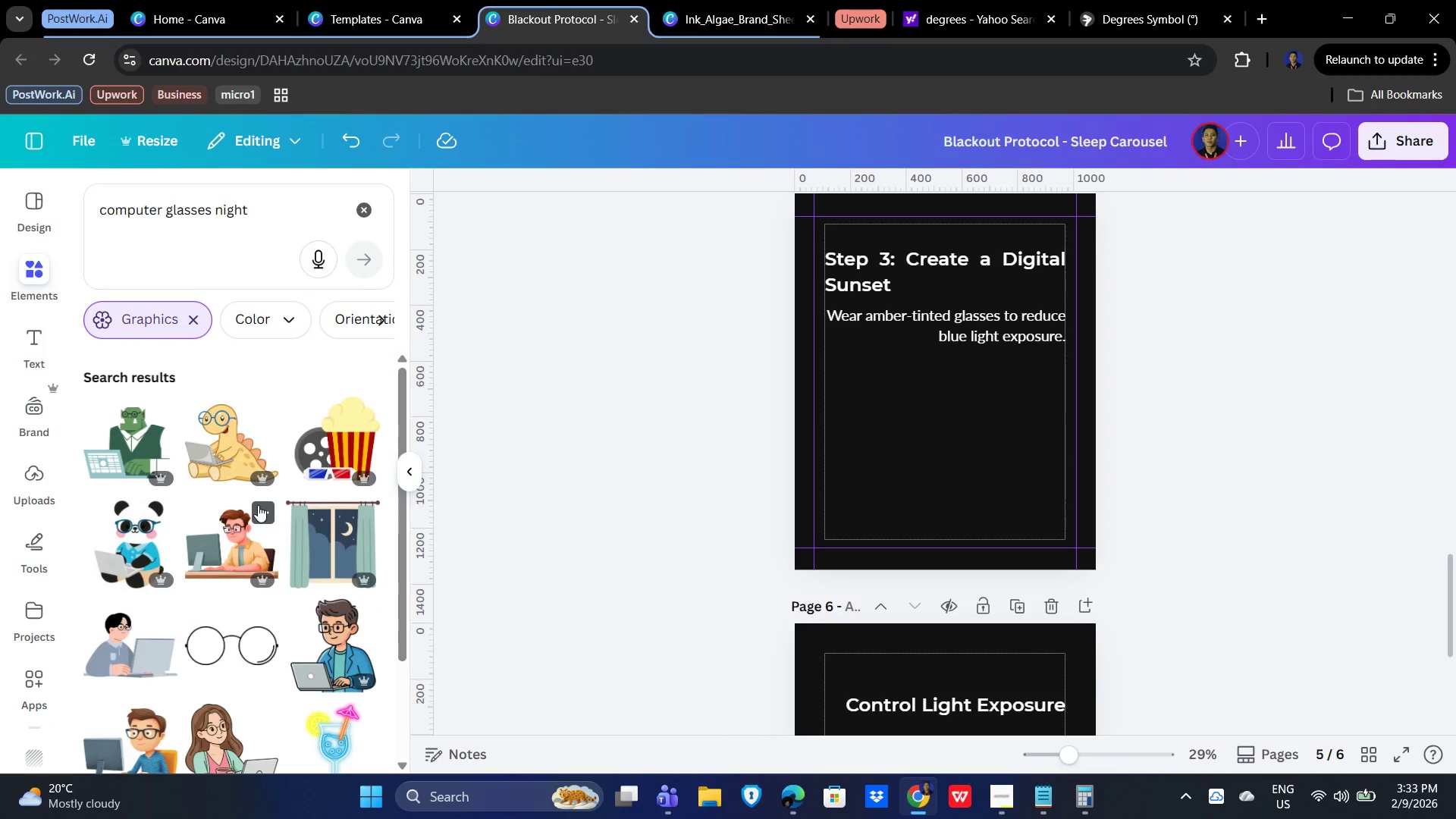 
scroll: coordinate [261, 516], scroll_direction: down, amount: 2.0
 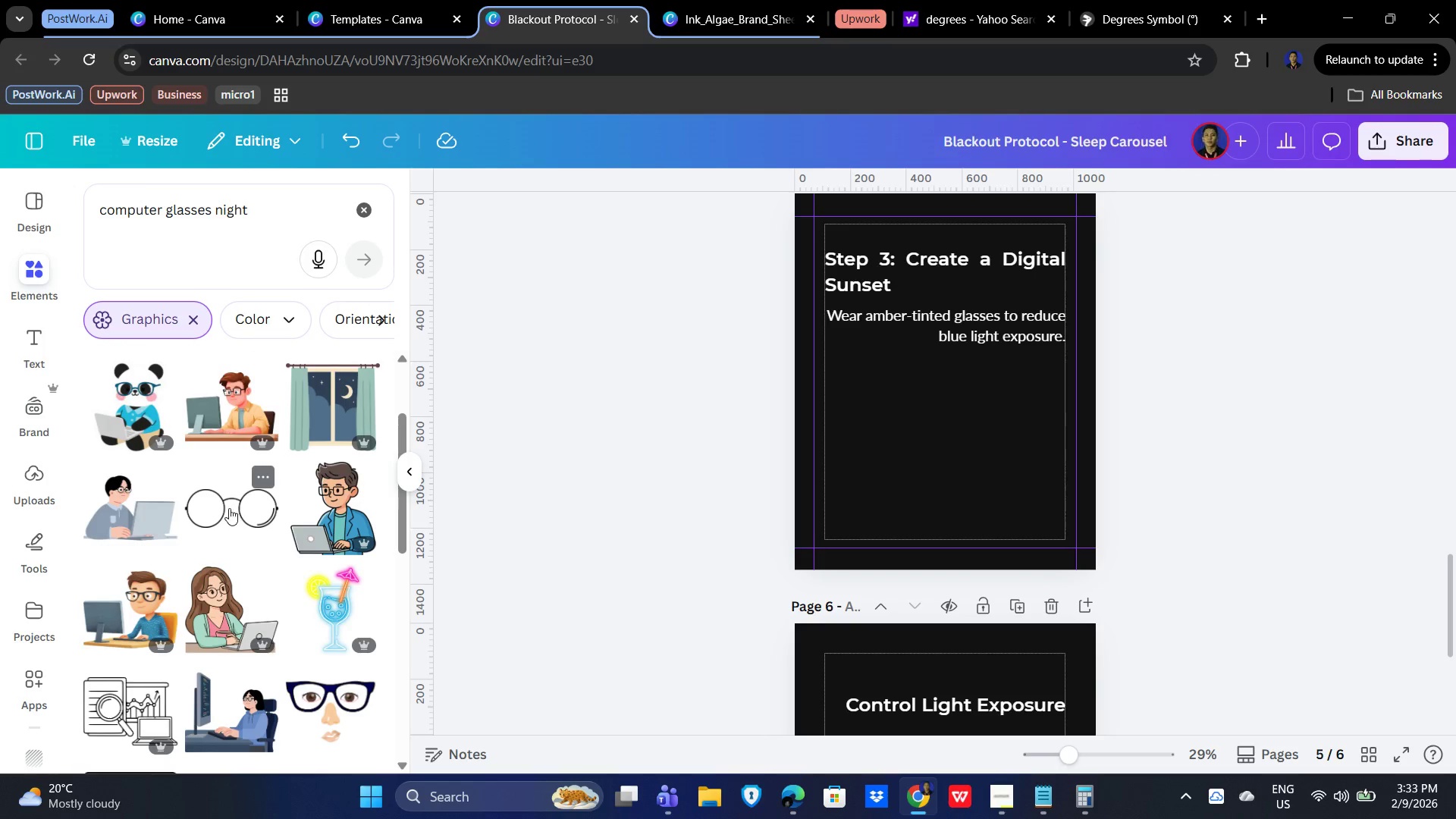 
left_click([228, 507])
 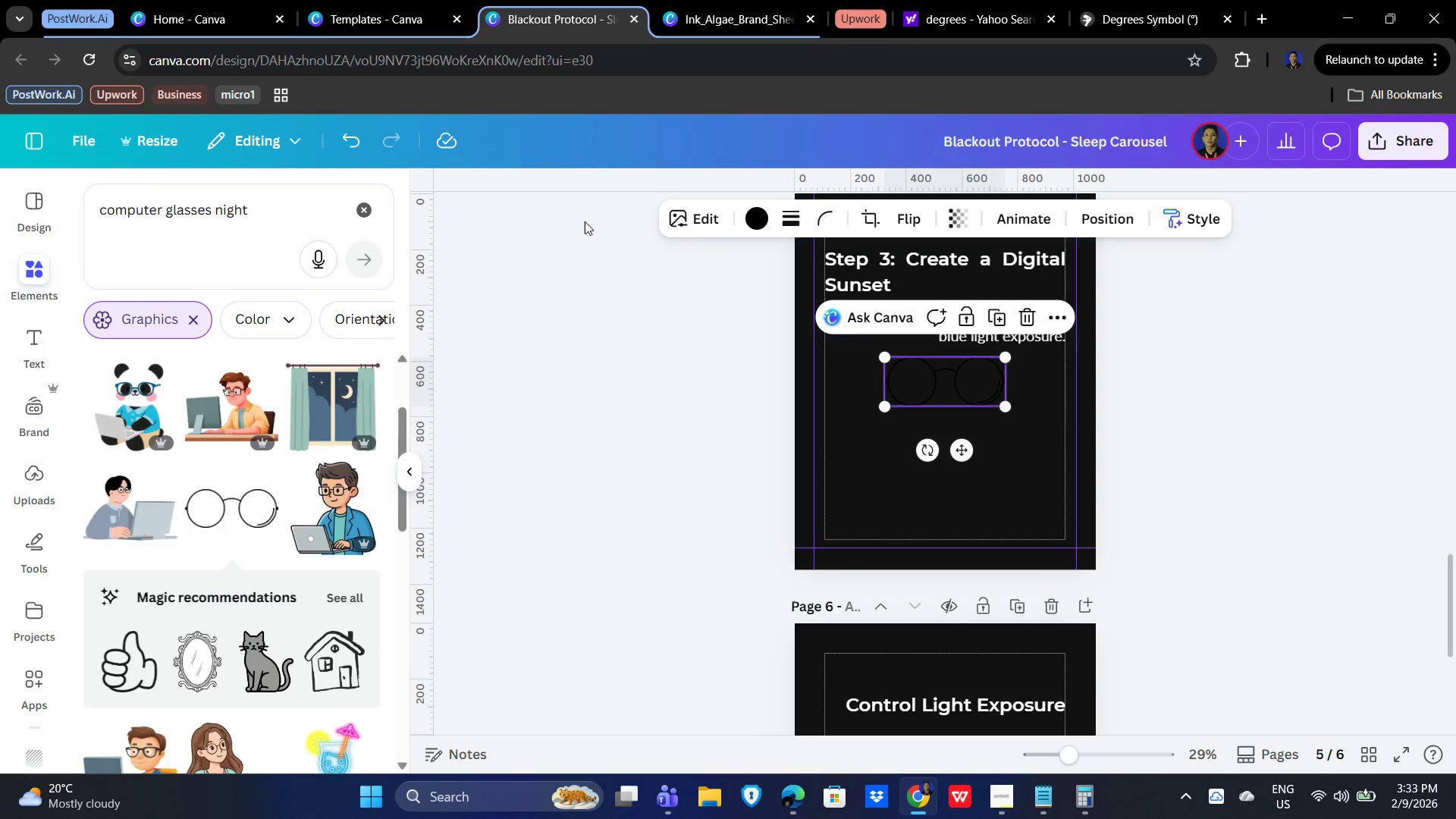 
left_click([752, 211])
 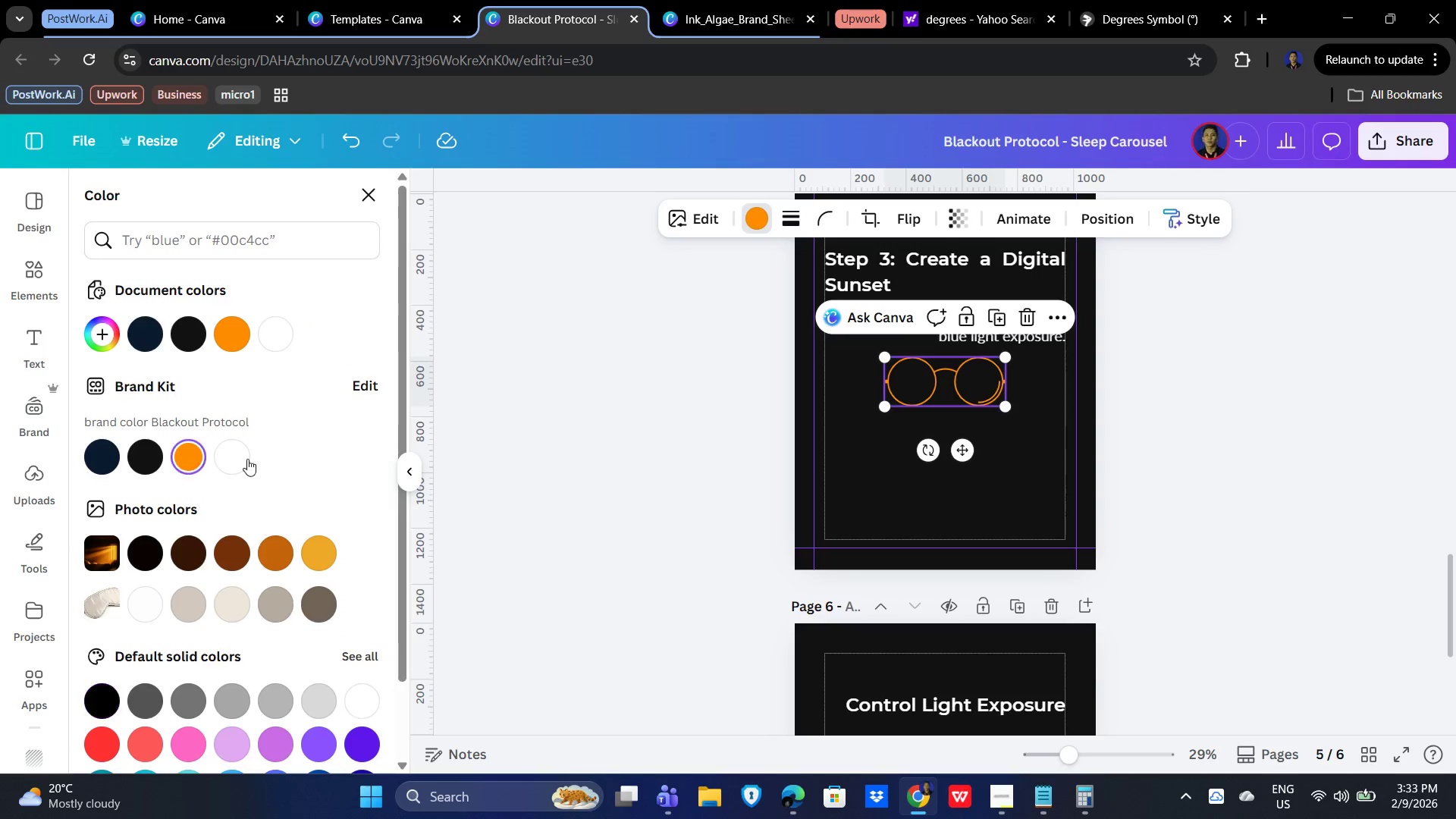 
left_click([713, 435])
 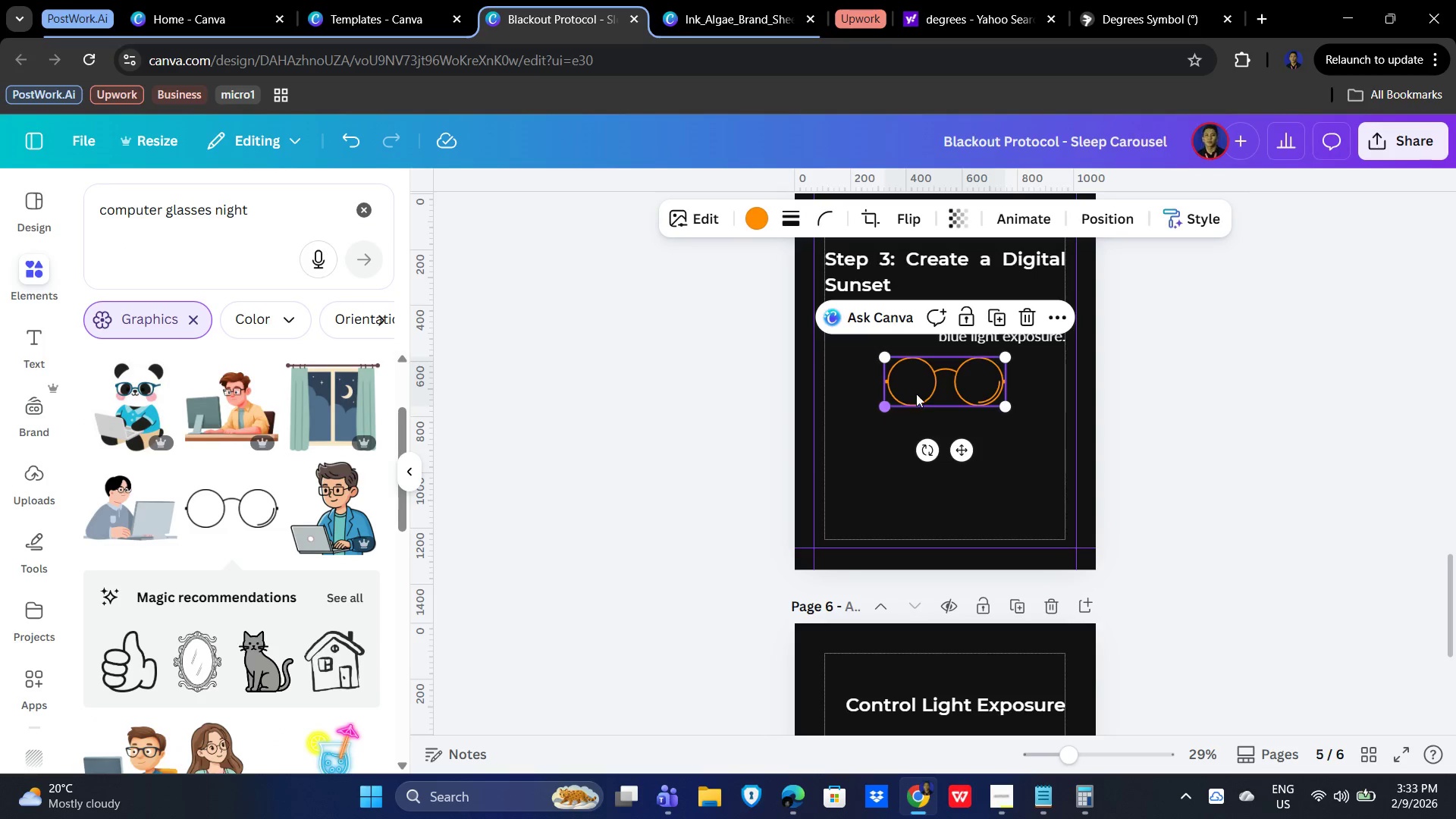 
left_click([919, 391])
 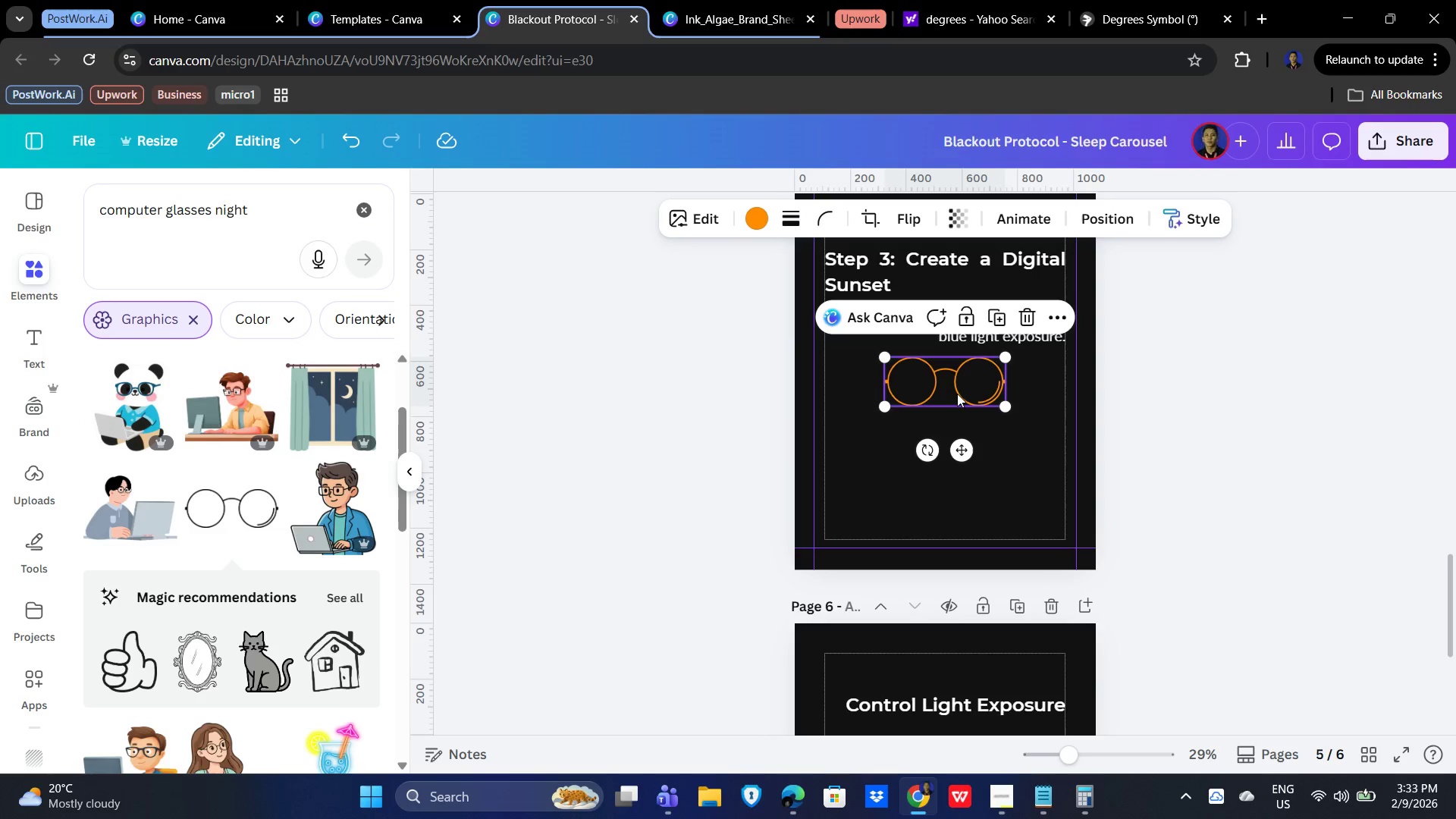 
left_click_drag(start_coordinate=[957, 391], to_coordinate=[957, 426])
 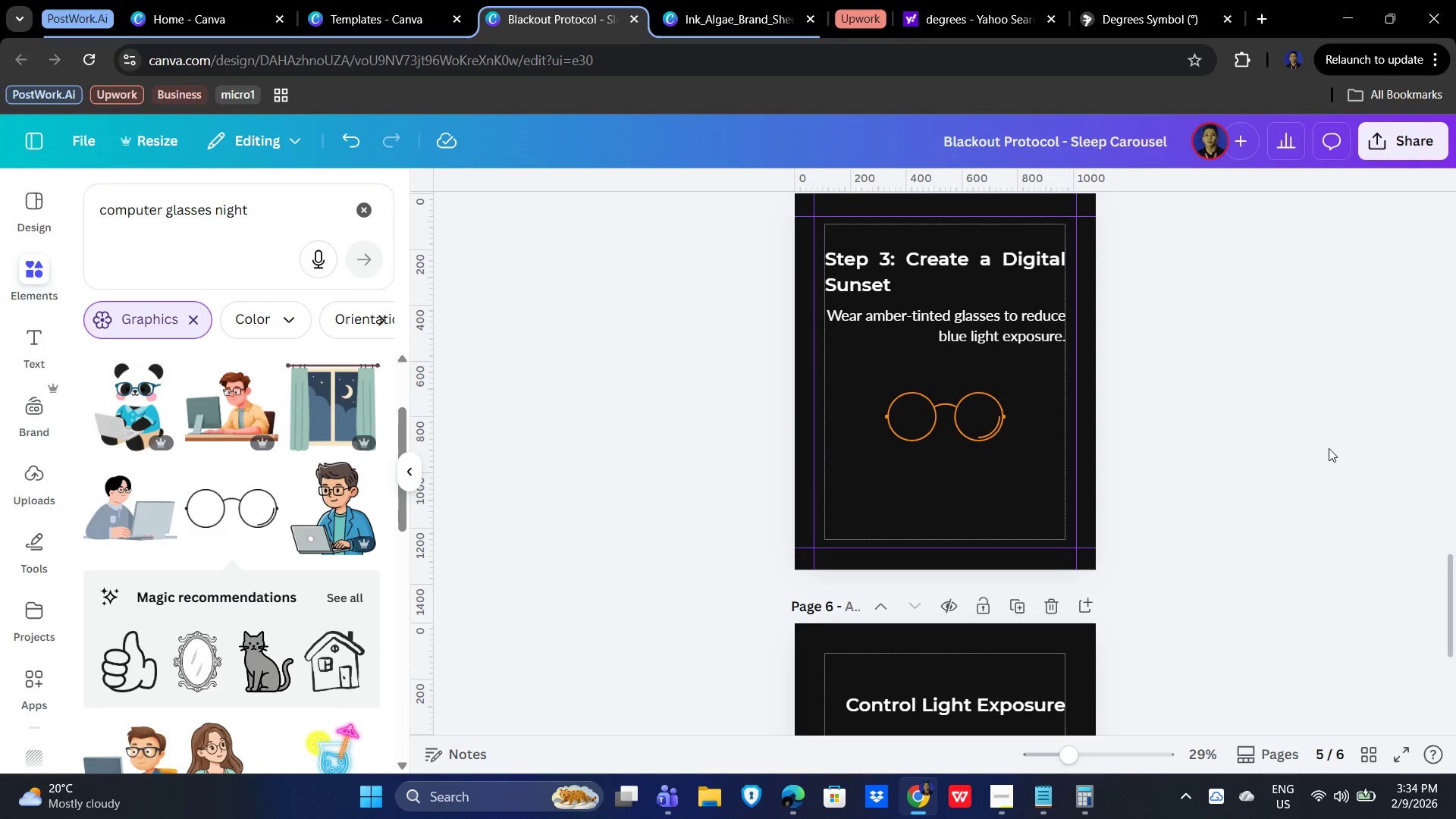 
double_click([1356, 451])
 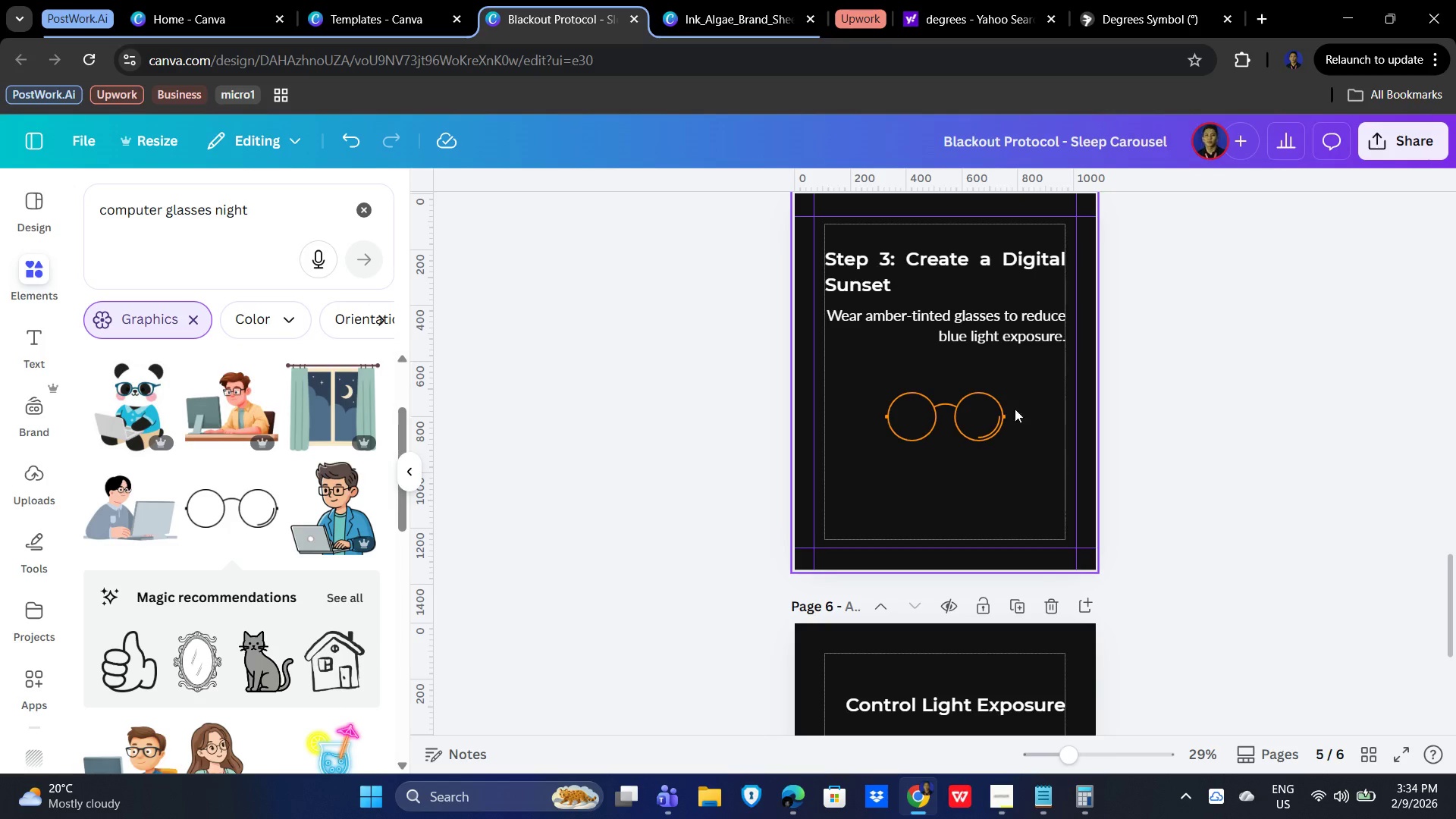 
left_click([977, 328])
 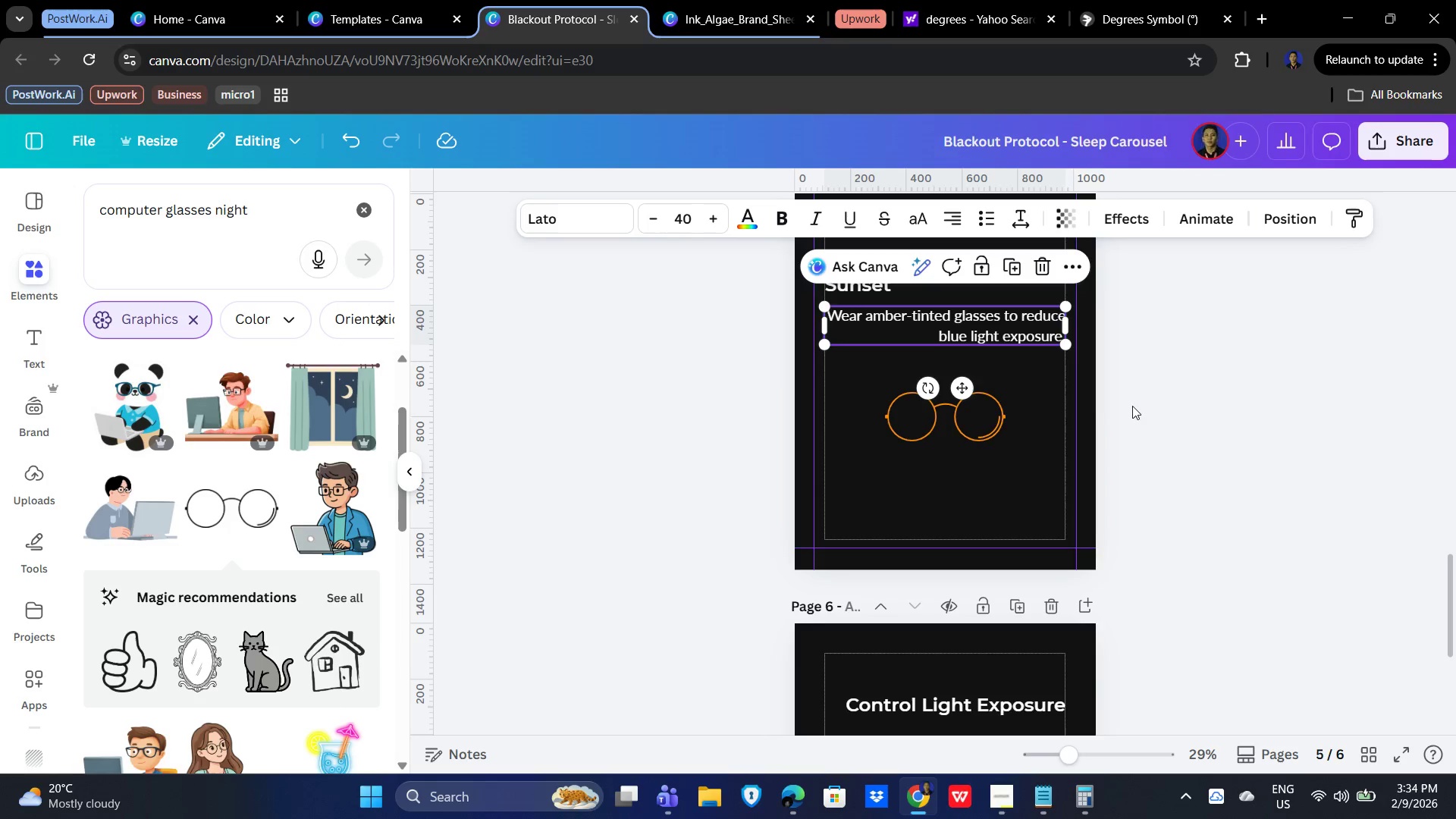 
scroll: coordinate [1175, 469], scroll_direction: up, amount: 2.0
 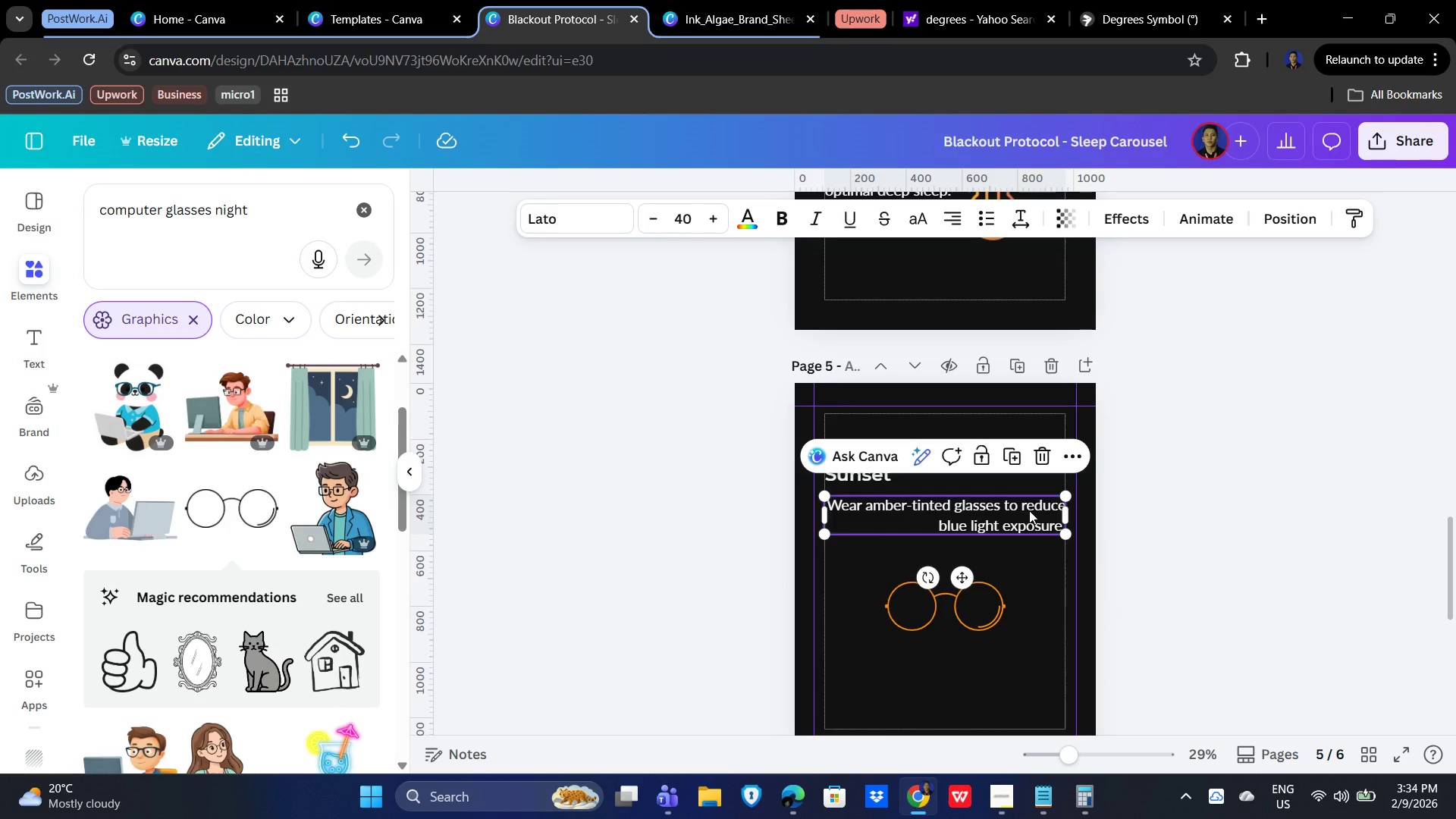 
left_click_drag(start_coordinate=[1029, 510], to_coordinate=[1025, 526])
 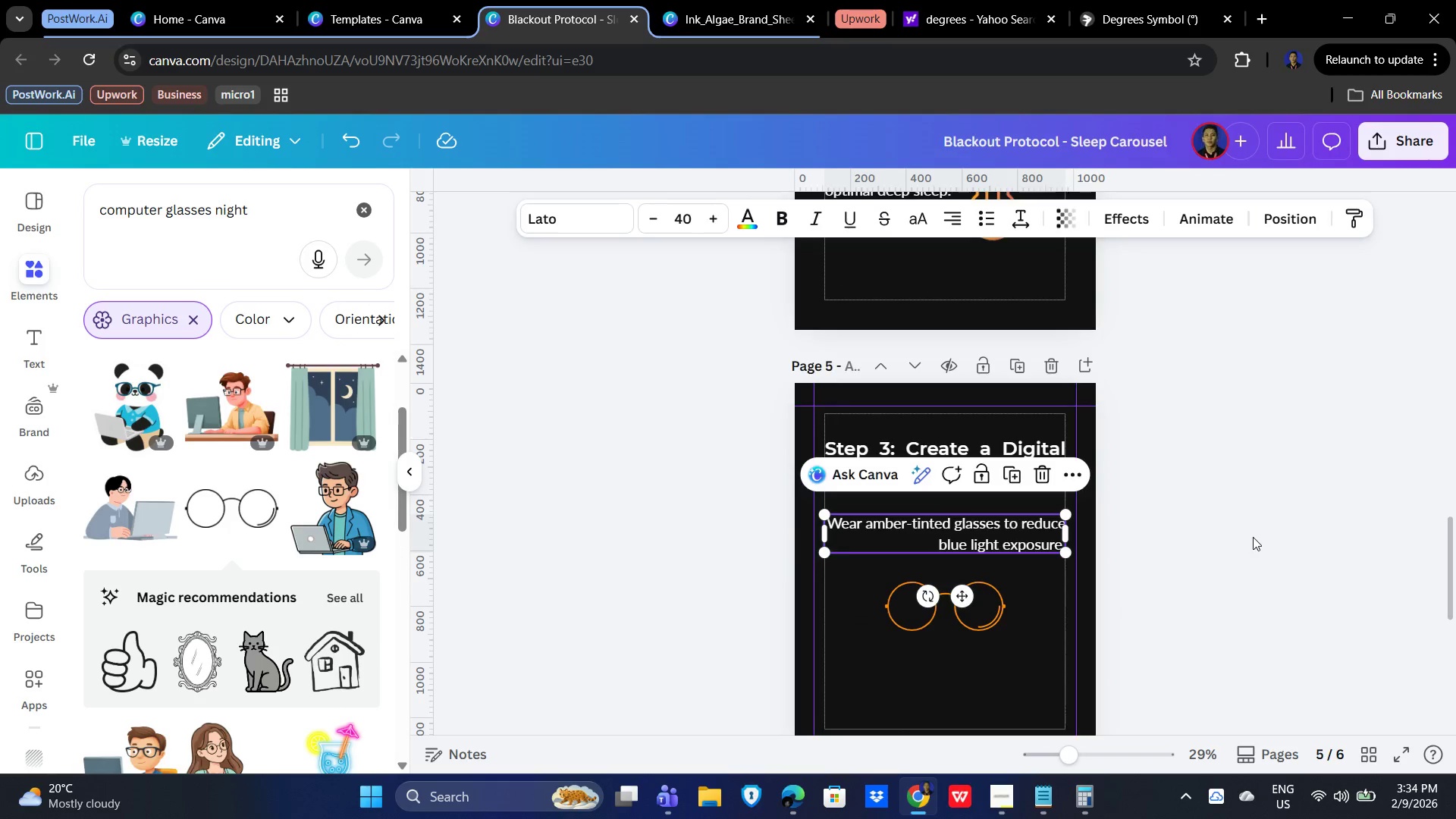 
left_click([1253, 537])
 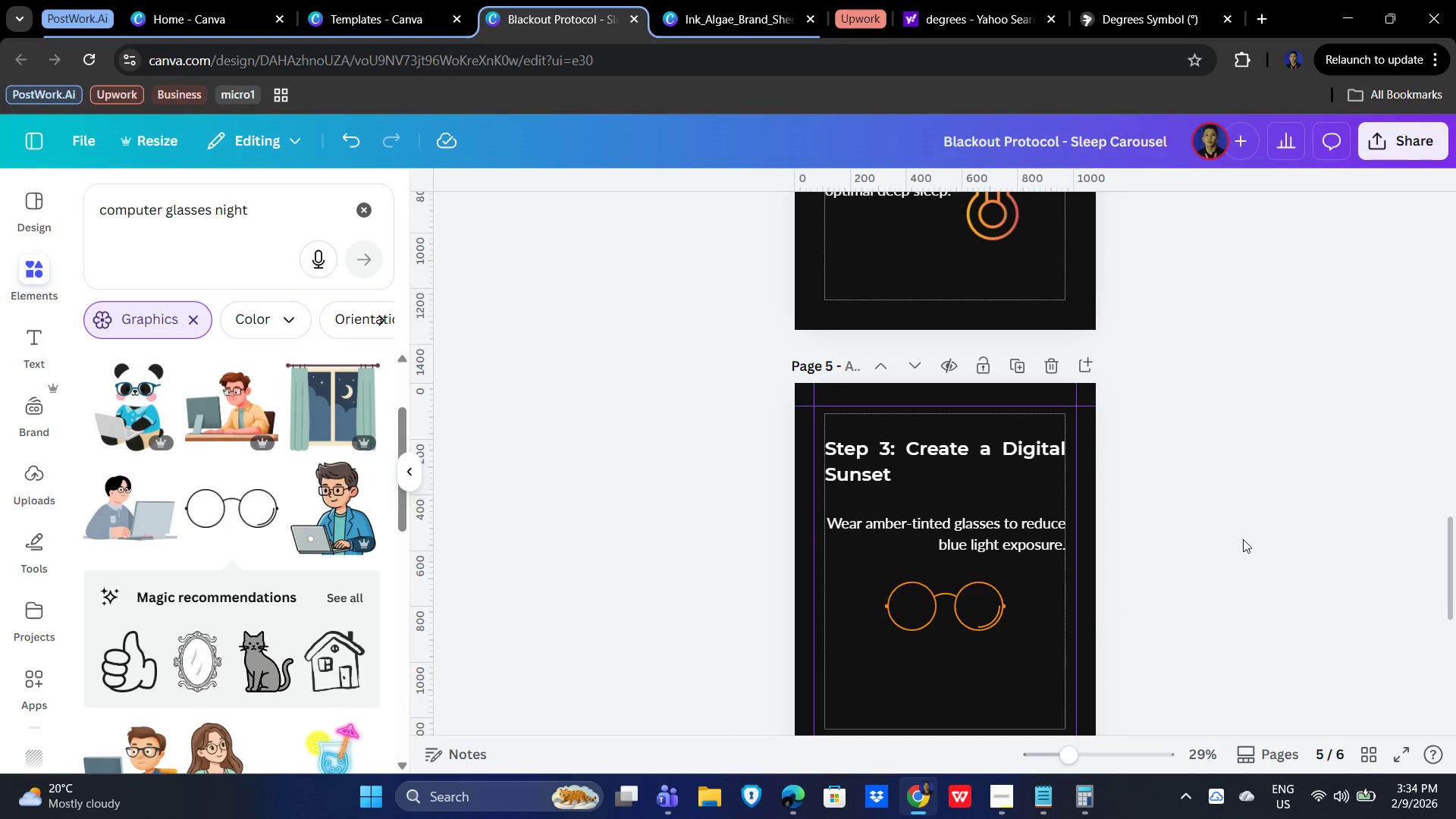 
scroll: coordinate [1243, 539], scroll_direction: down, amount: 2.0
 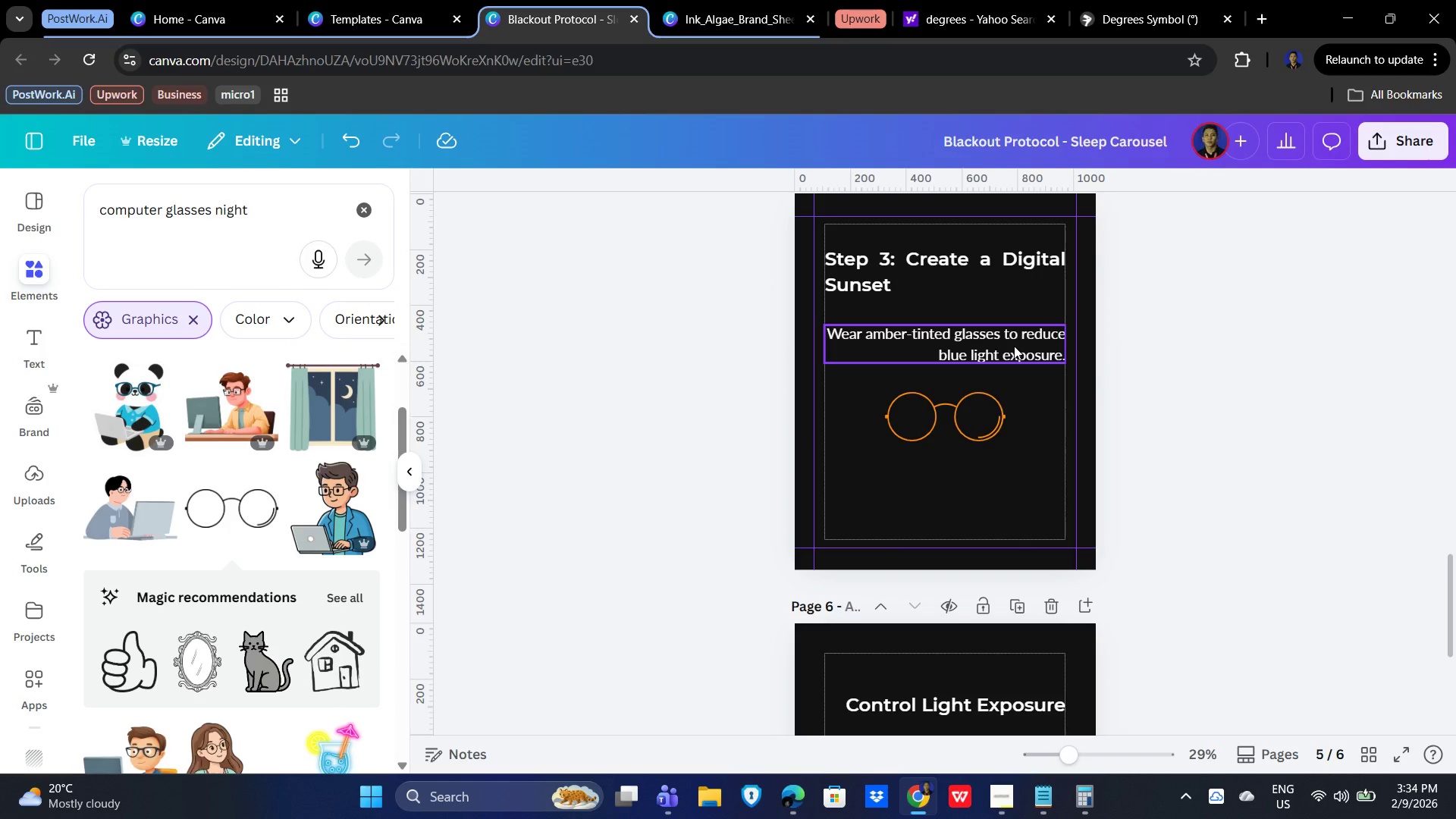 
left_click_drag(start_coordinate=[1014, 344], to_coordinate=[1014, 485])
 